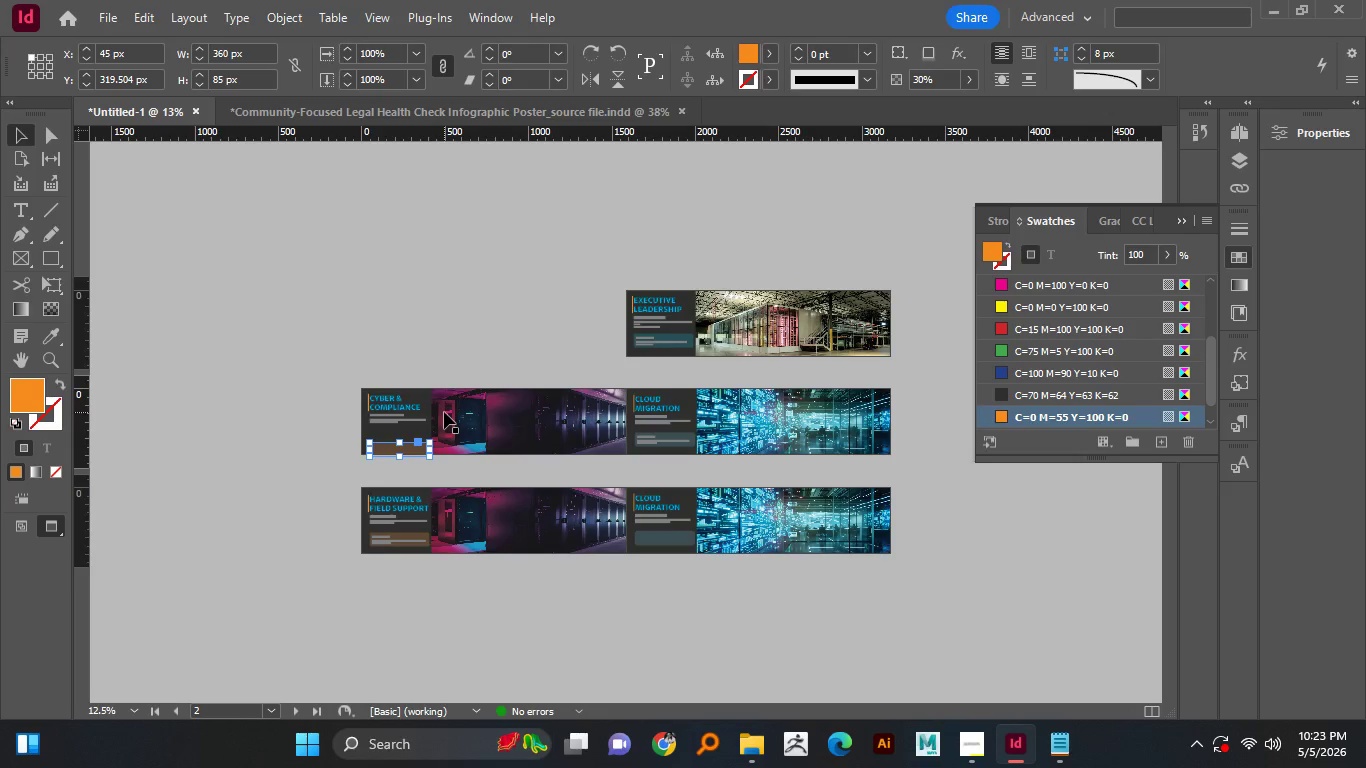 
key(Control+Z)
 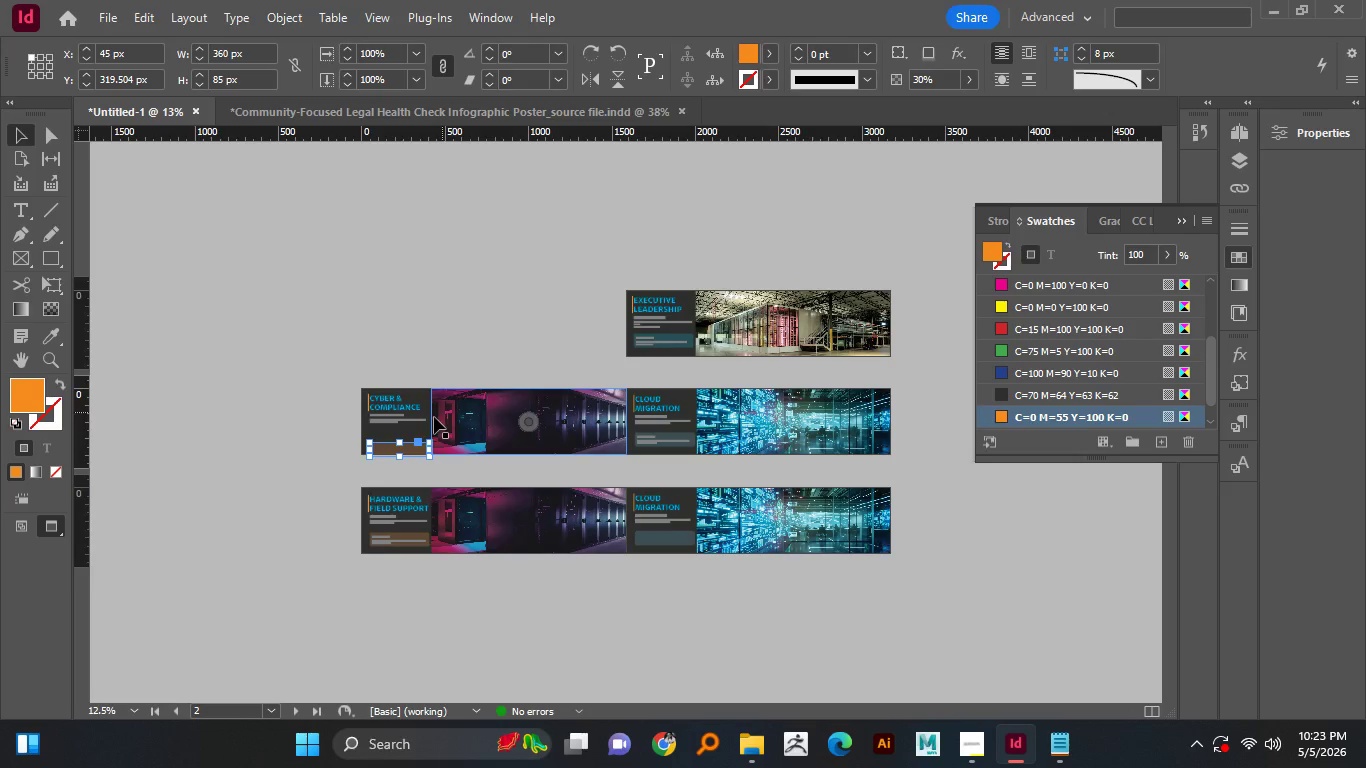 
key(Control+Shift+Z)
 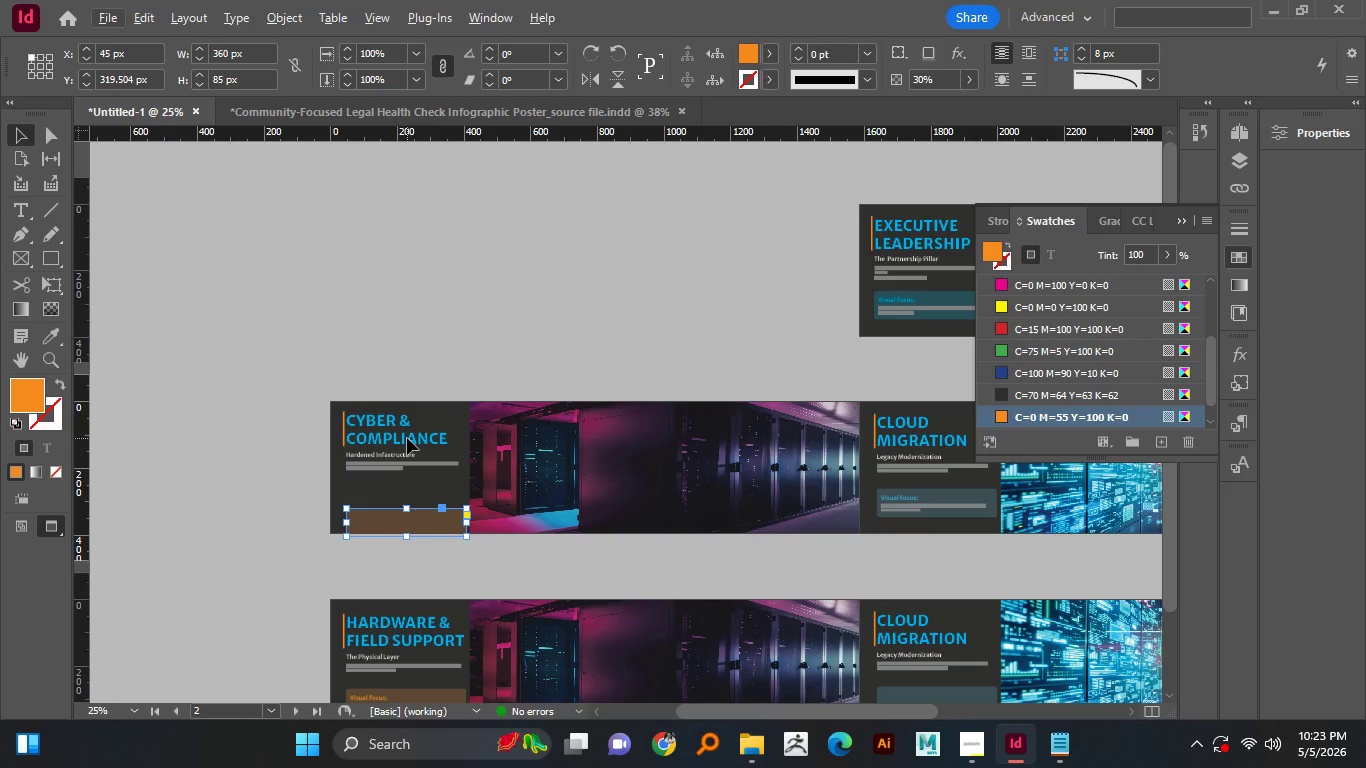 
key(Control+Shift+Z)
 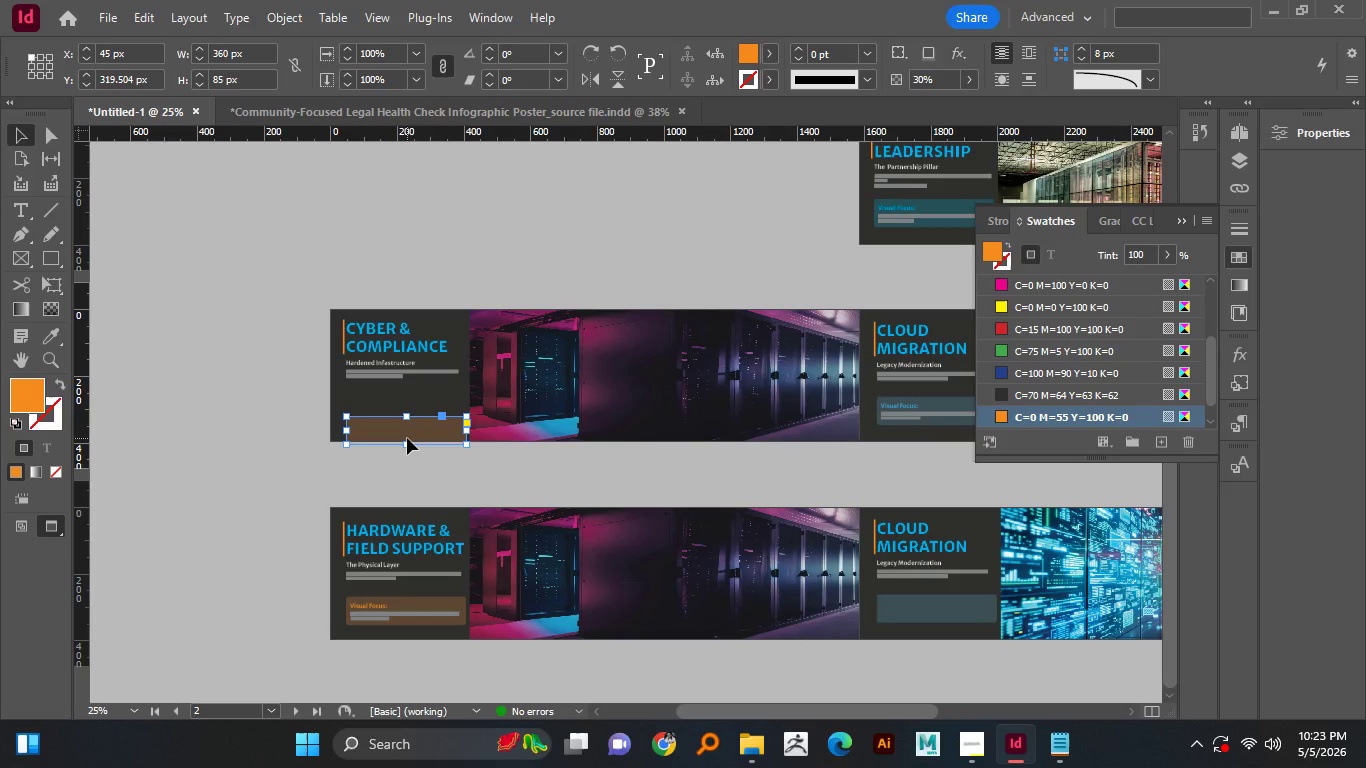 
hold_key(key=AltLeft, duration=0.56)
scroll: coordinate [407, 438], scroll_direction: none, amount: 0.0
 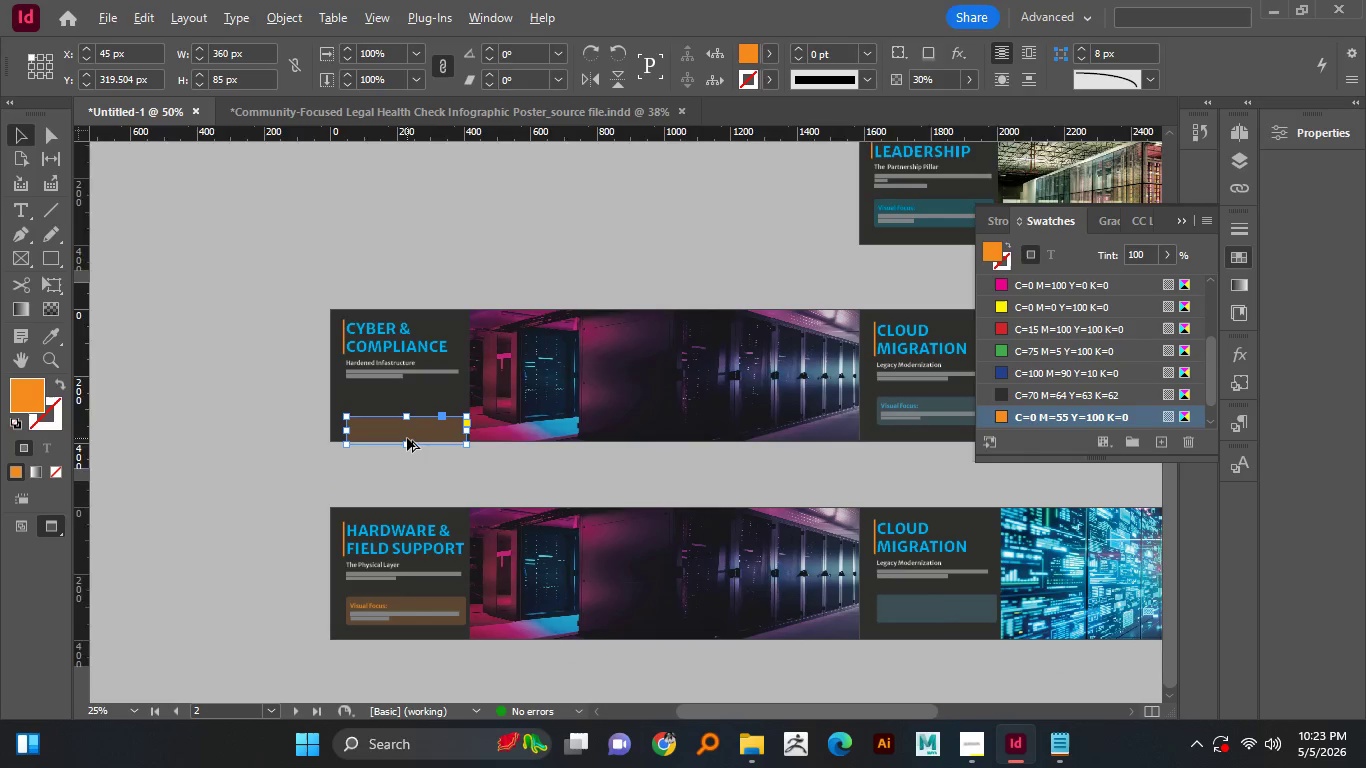 
hold_key(key=AltLeft, duration=0.52)
 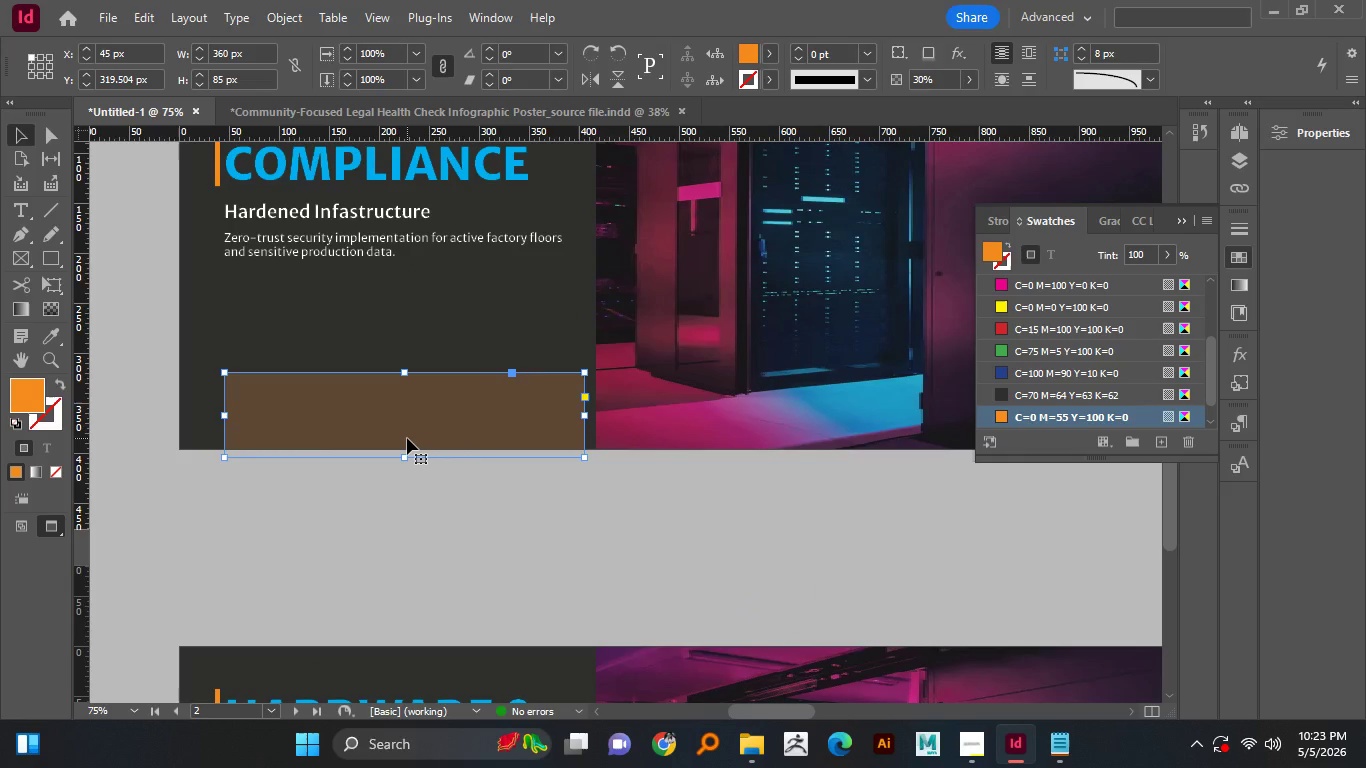 
scroll: coordinate [407, 438], scroll_direction: down, amount: 2.0
 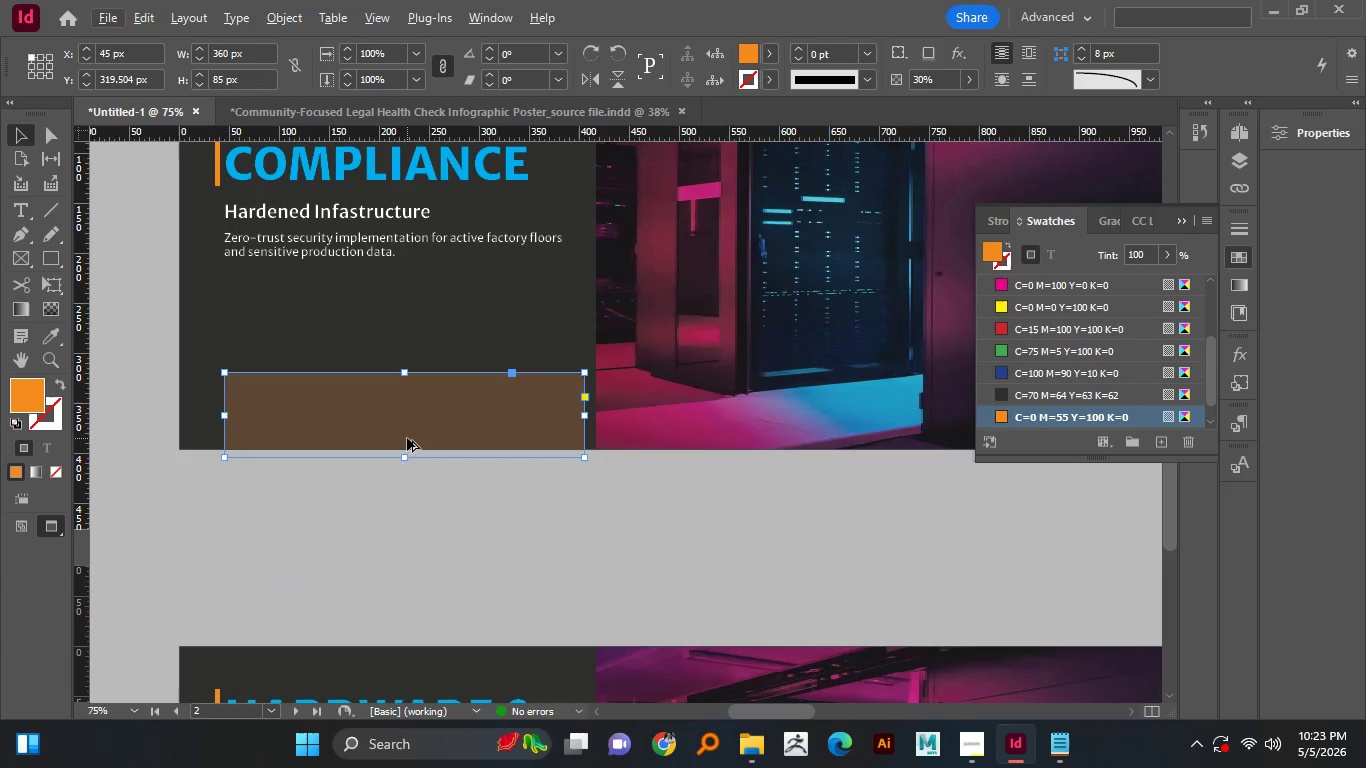 
hold_key(key=AltLeft, duration=0.66)
 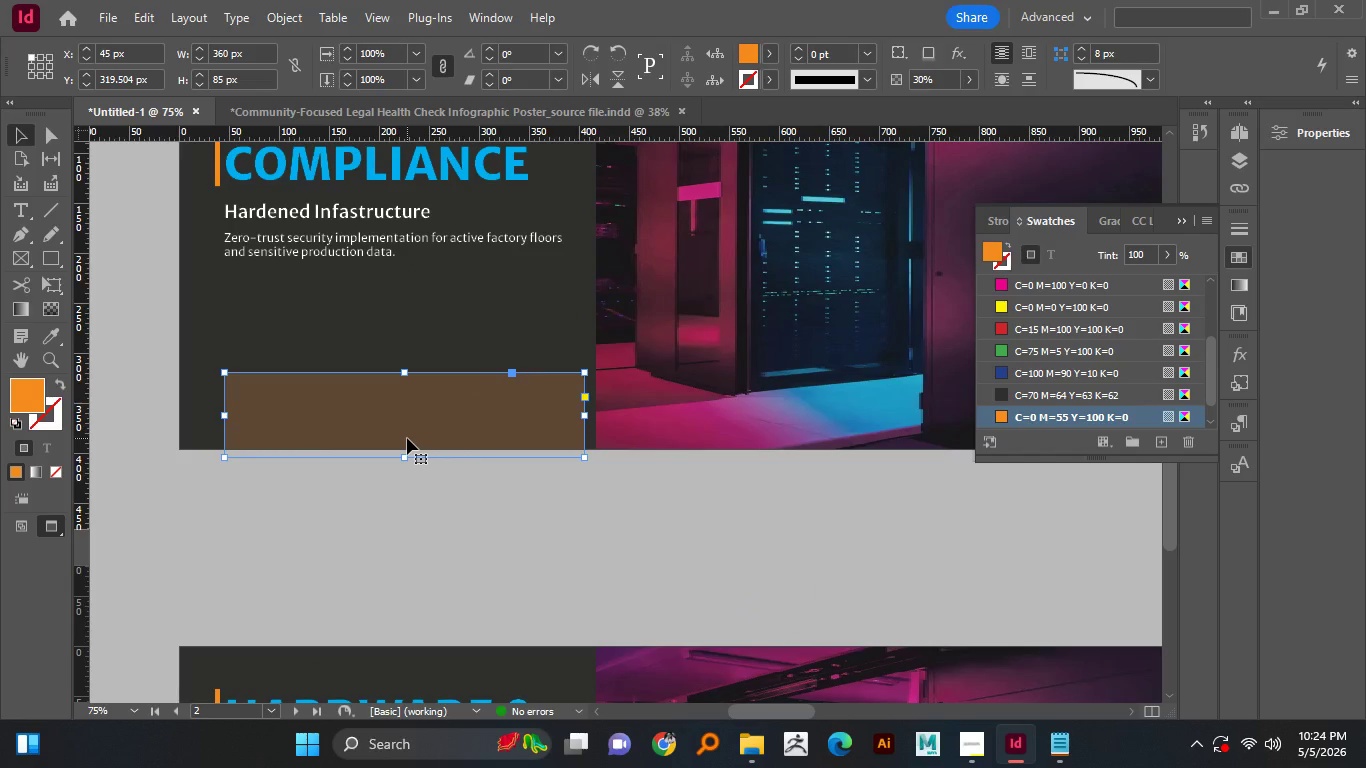 
scroll: coordinate [407, 438], scroll_direction: down, amount: 1.0
 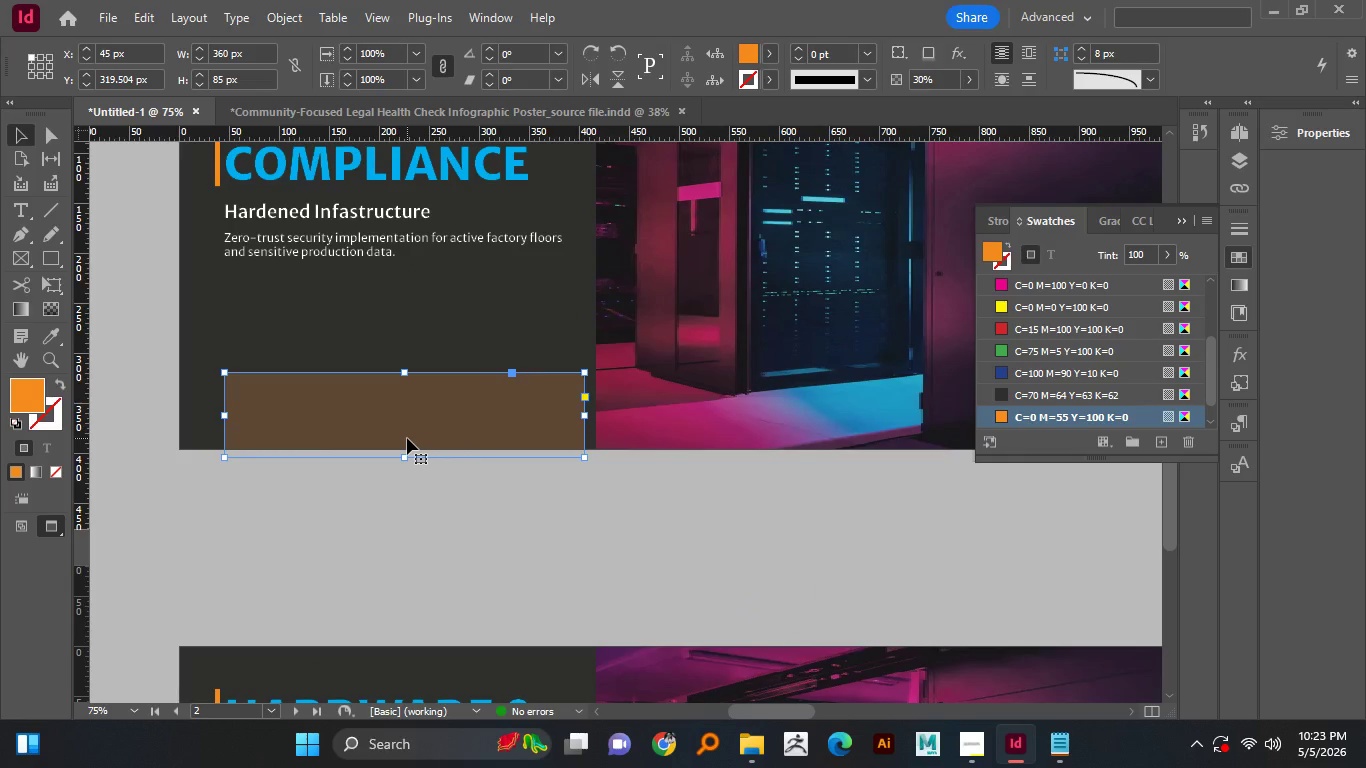 
scroll: coordinate [407, 438], scroll_direction: up, amount: 1.0
 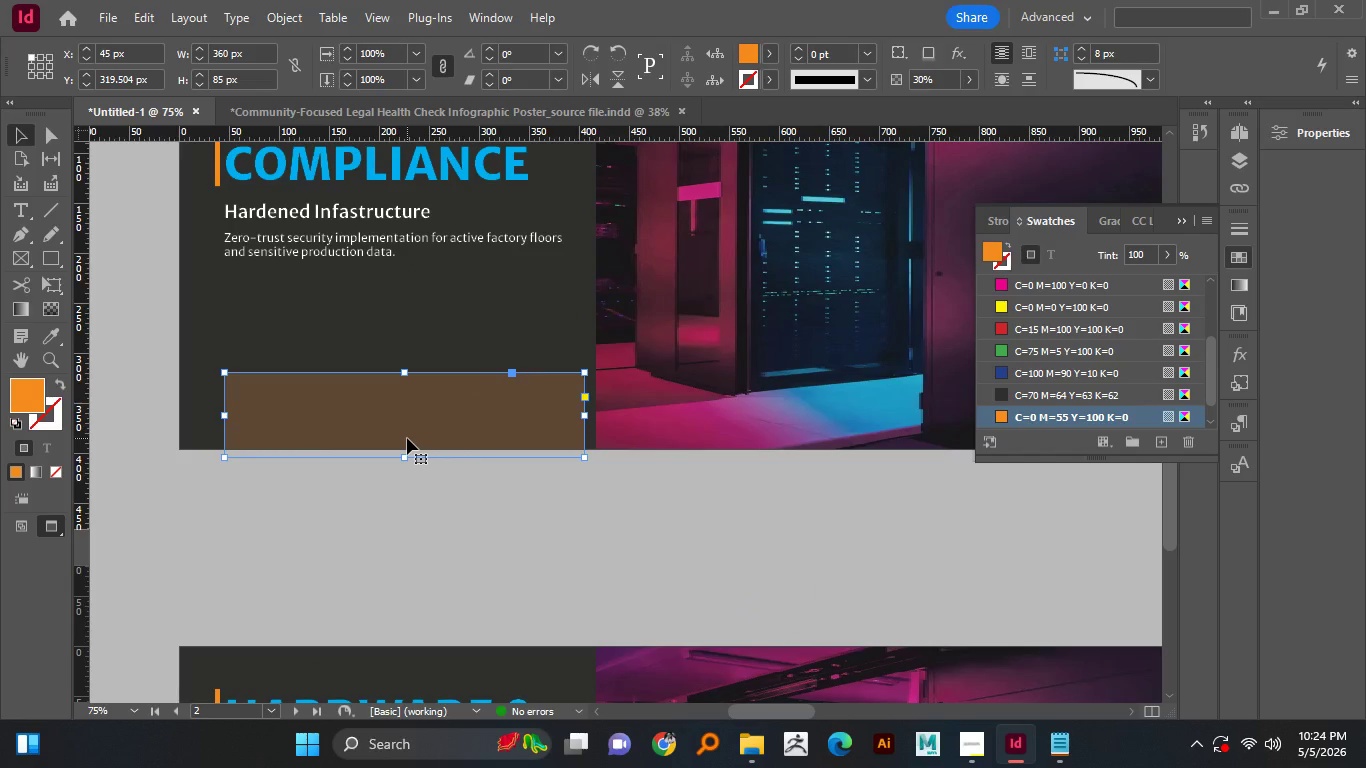 
key(Control+Shift+Z)
 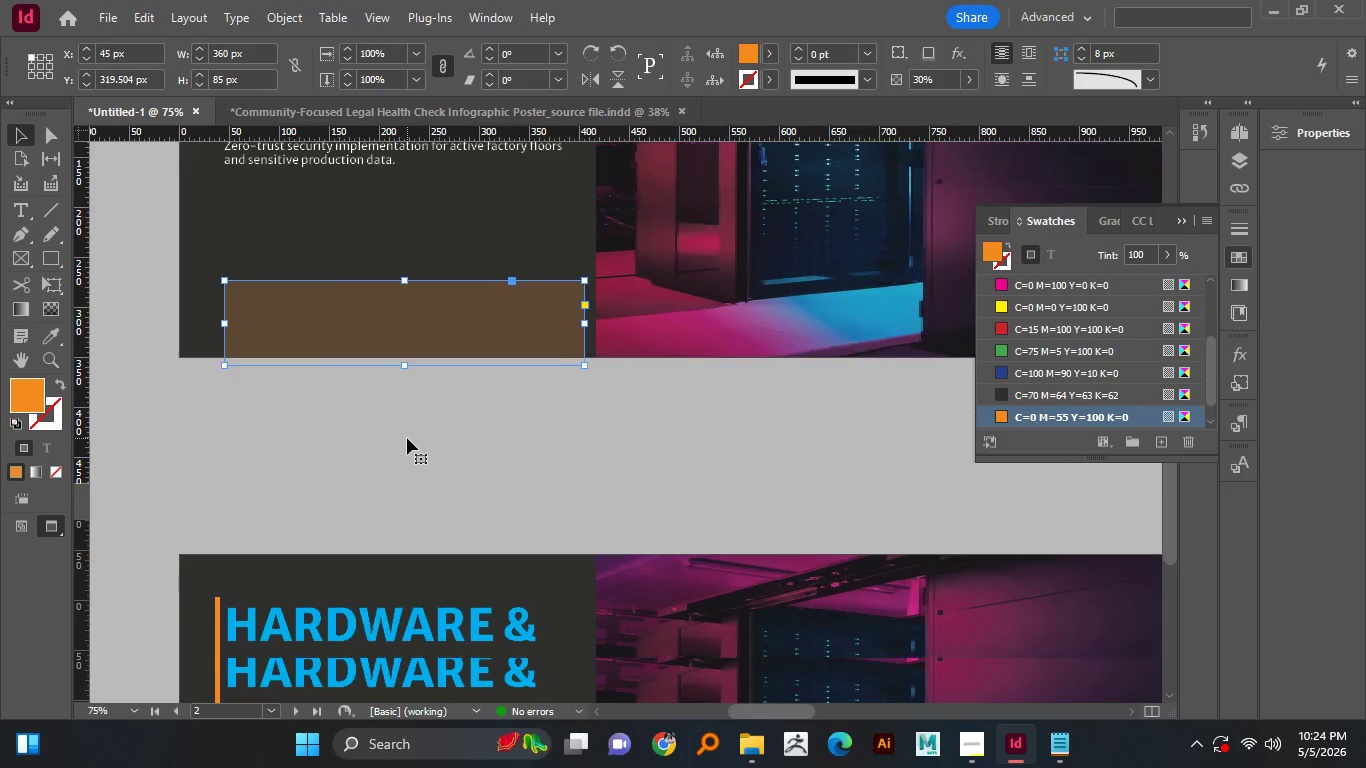 
key(Control+Shift+Z)
 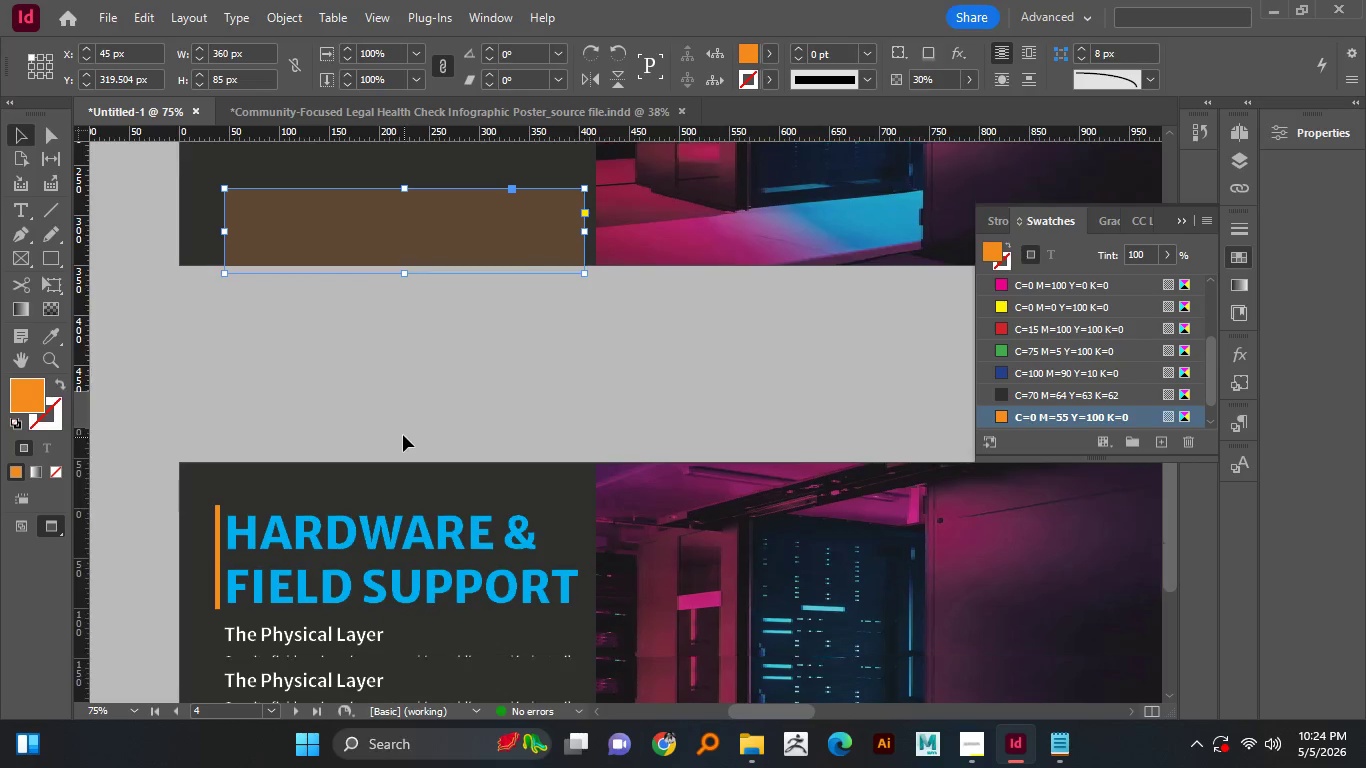 
key(Control+Shift+Z)
 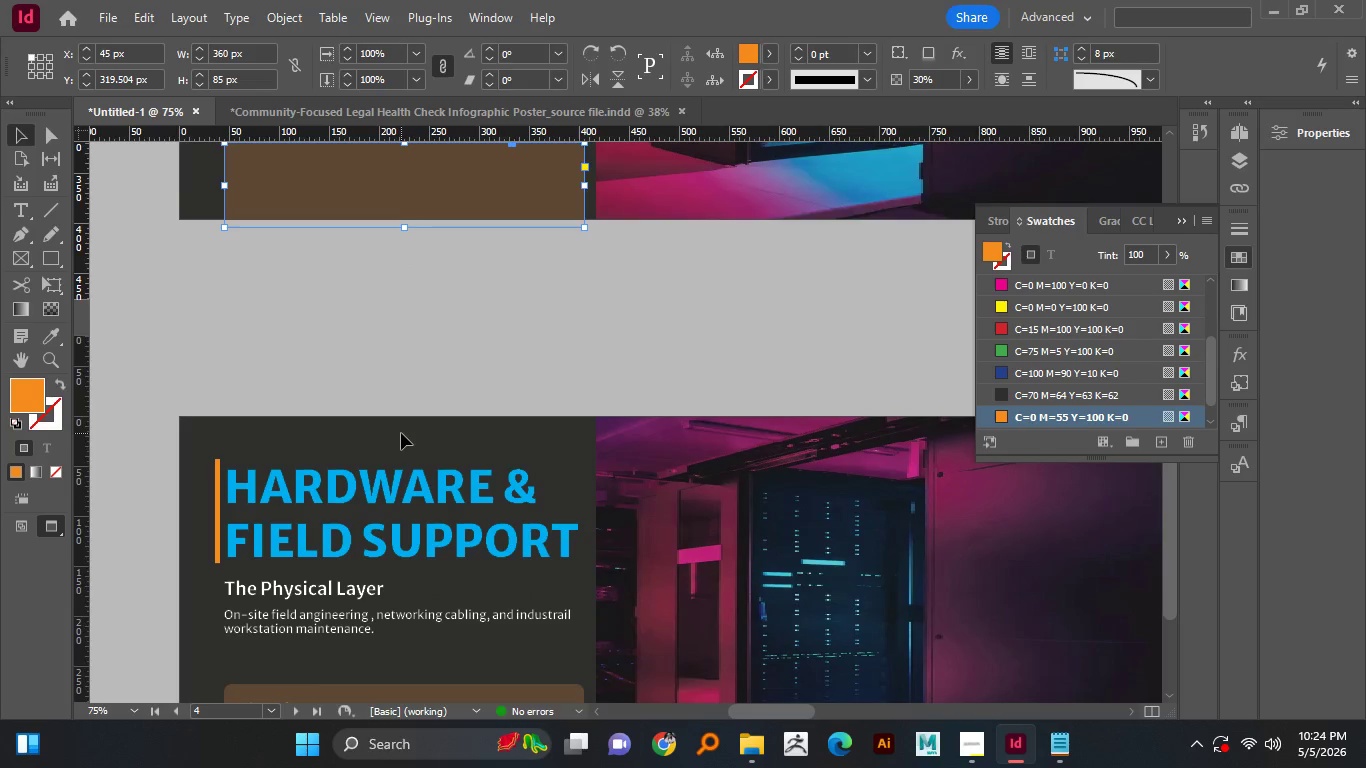 
key(Control+Shift+Z)
 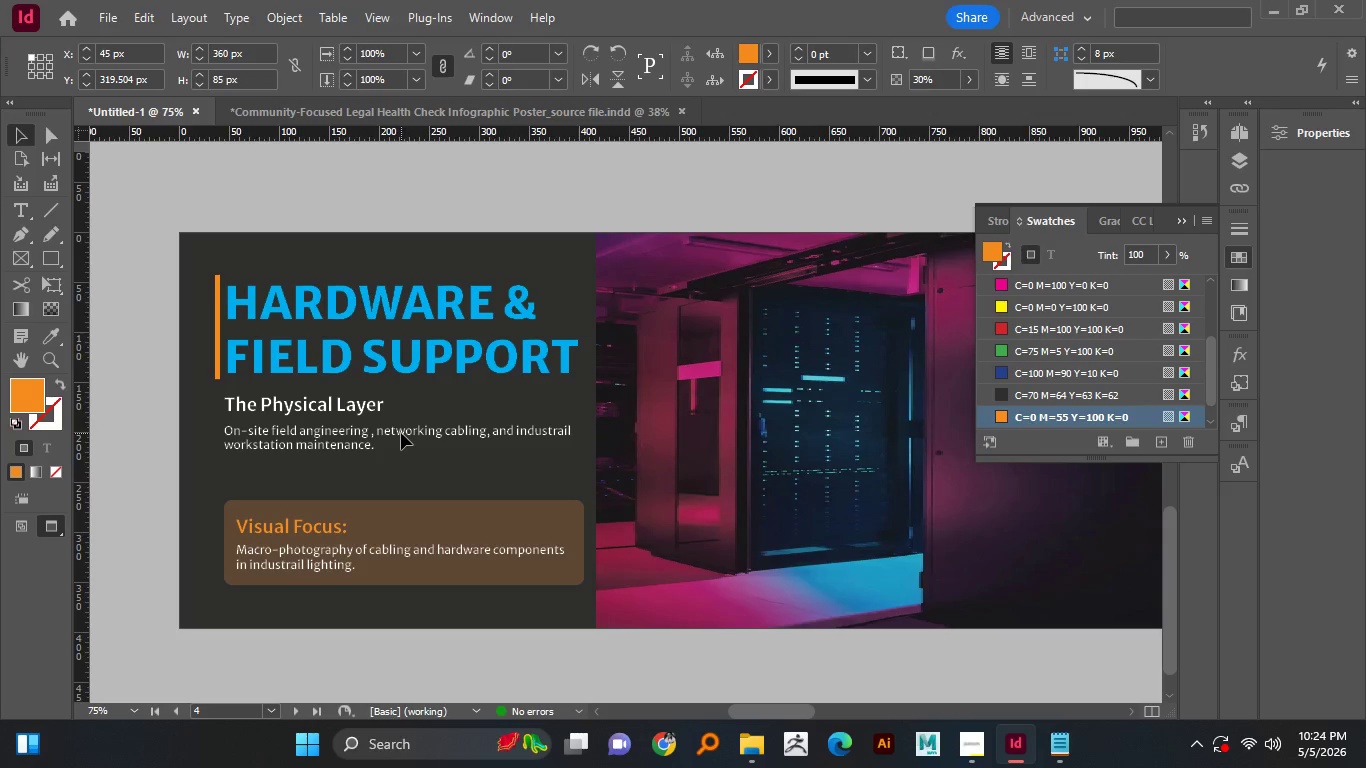 
key(Control+Shift+Z)
 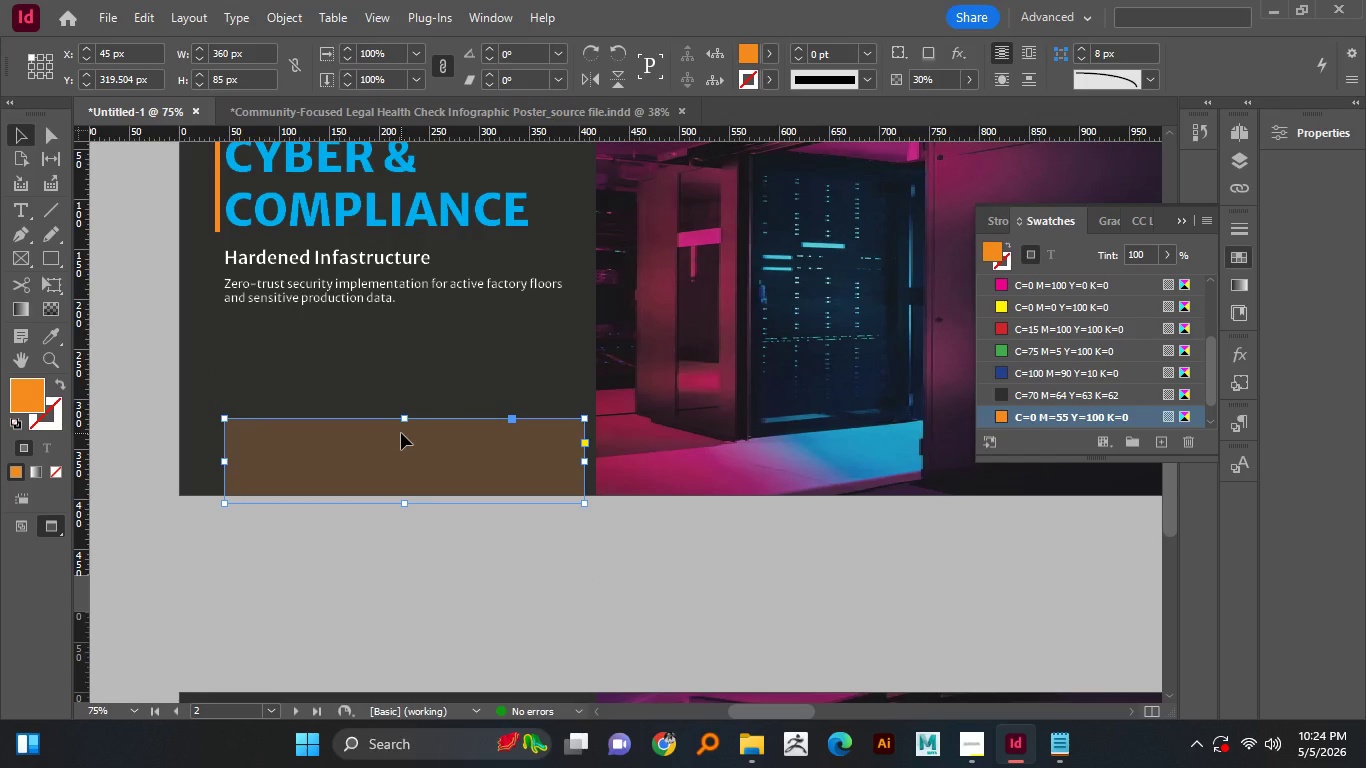 
scroll: coordinate [401, 433], scroll_direction: down, amount: 8.0
 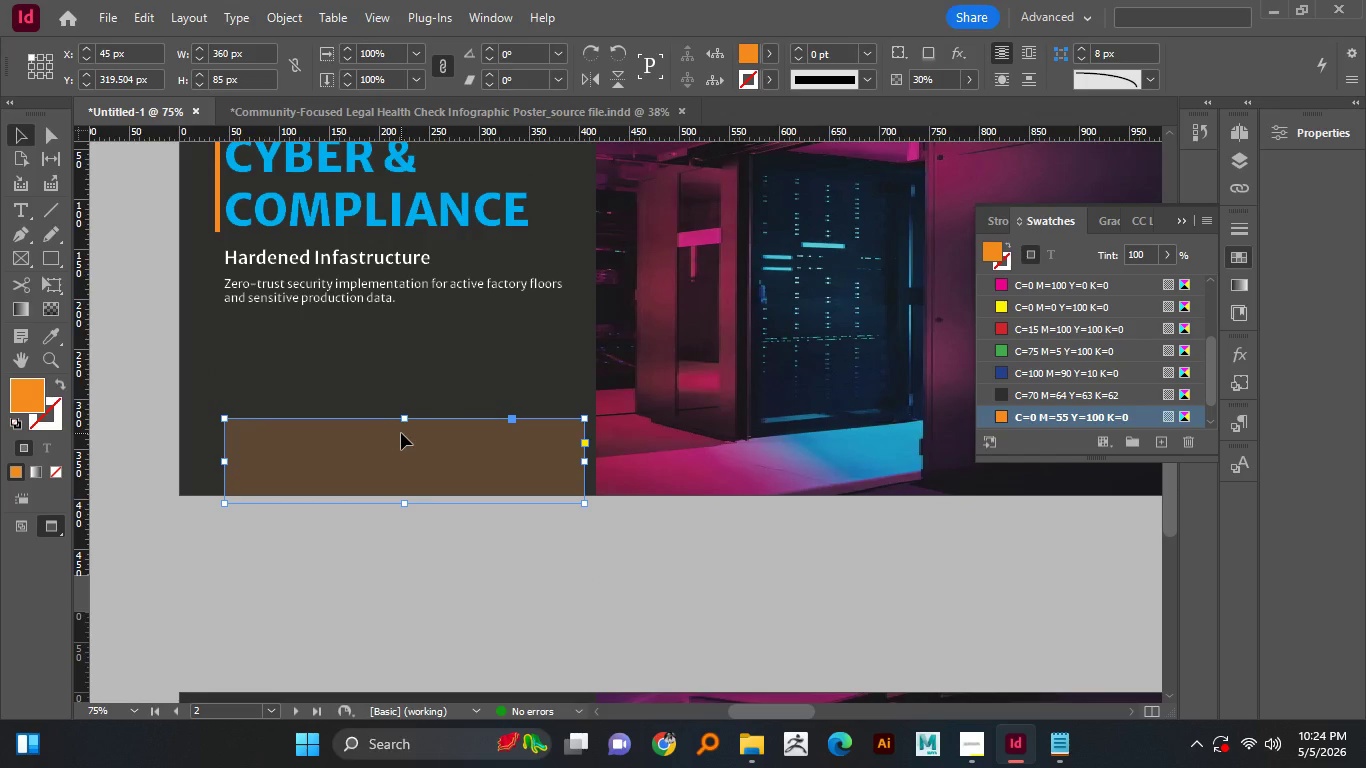 
scroll: coordinate [401, 433], scroll_direction: up, amount: 9.0
 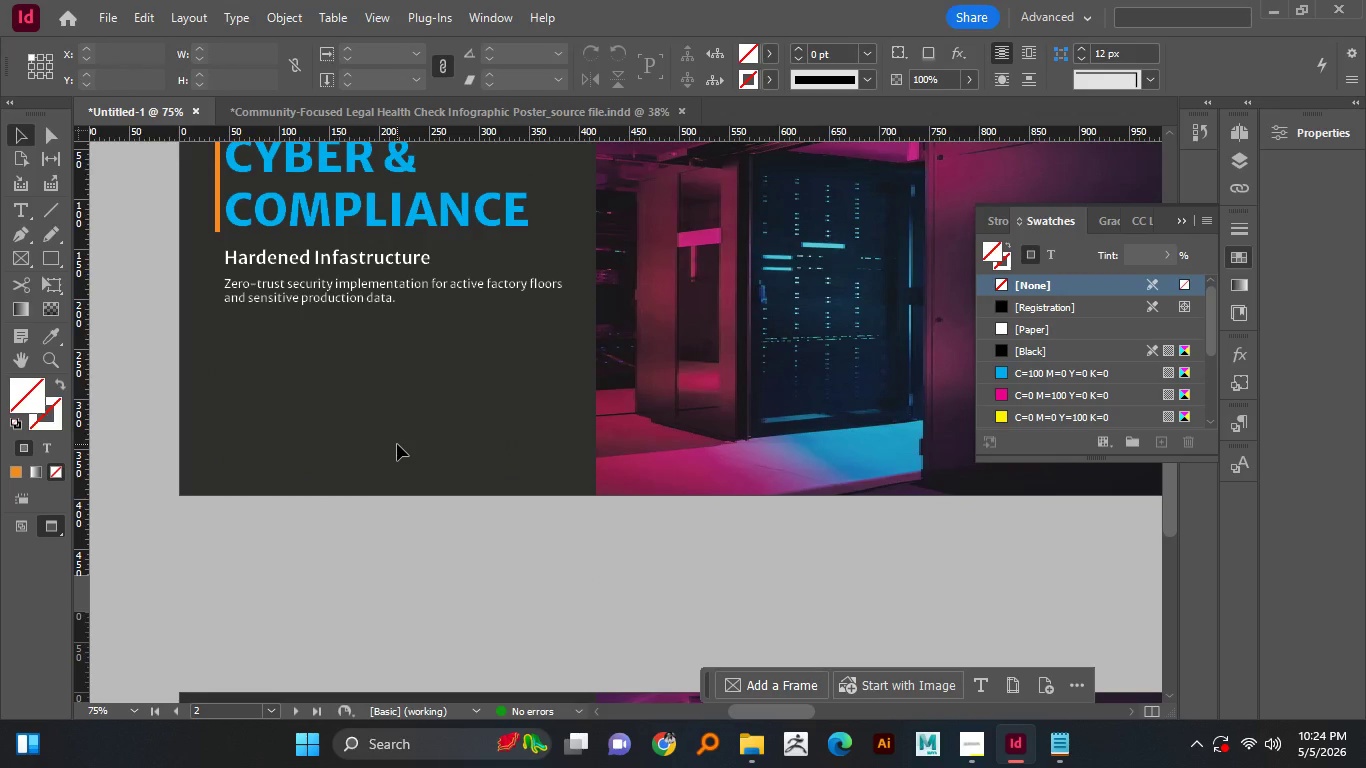 
left_click([397, 444])
 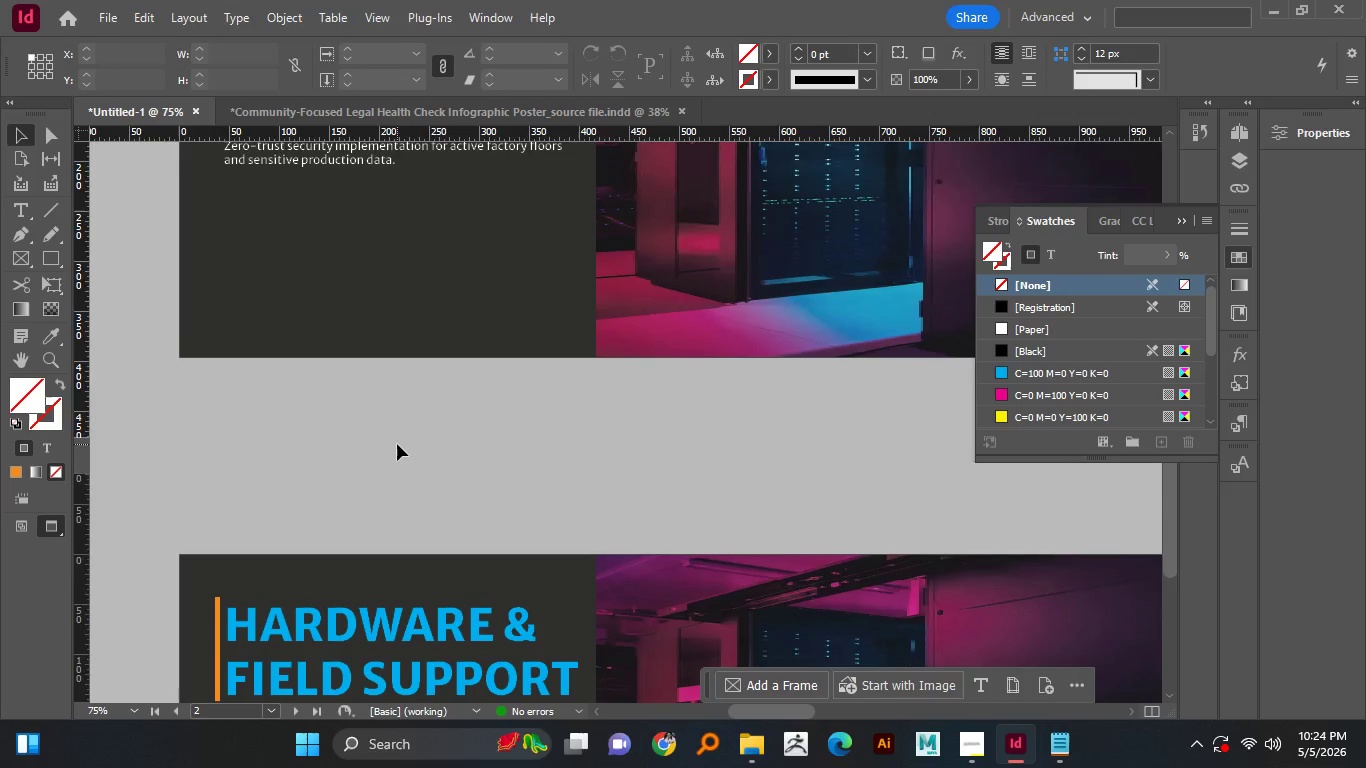 
key(Delete)
 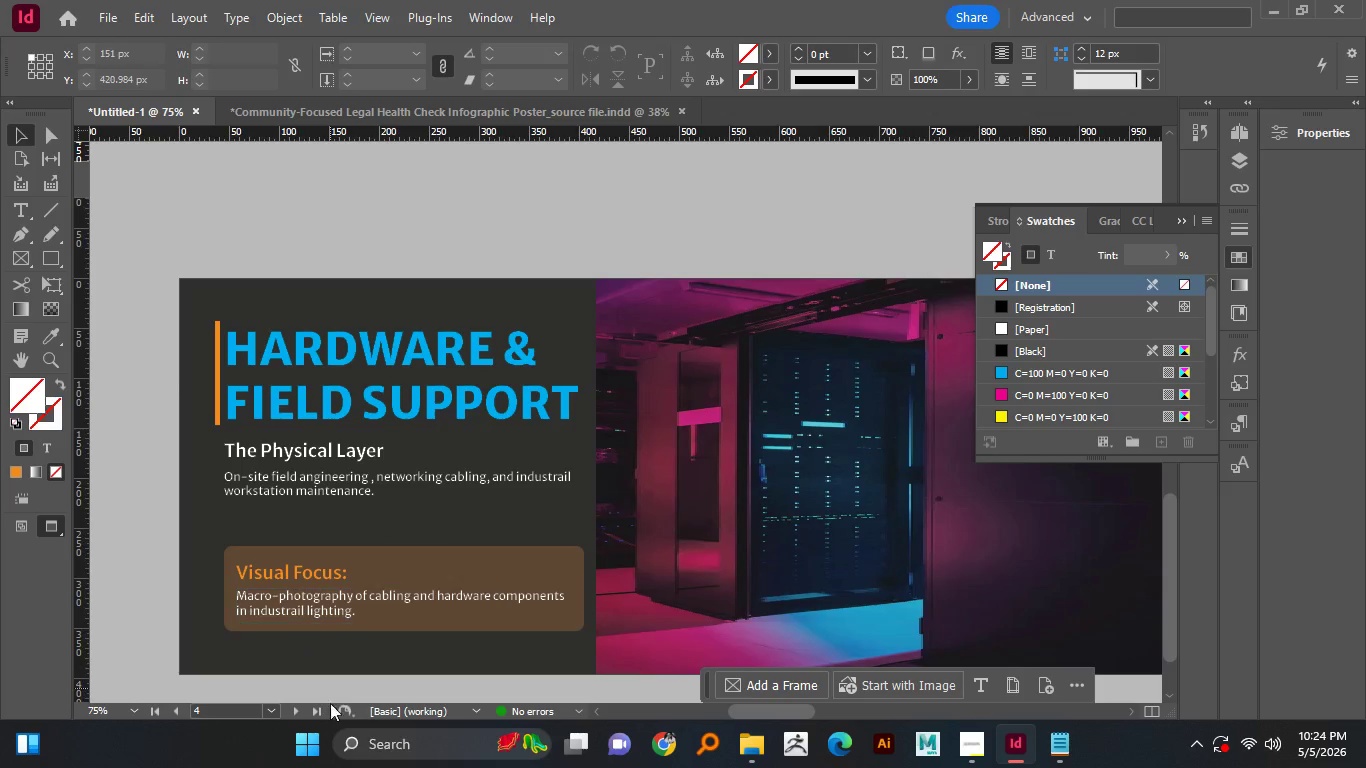 
scroll: coordinate [397, 444], scroll_direction: down, amount: 6.0
 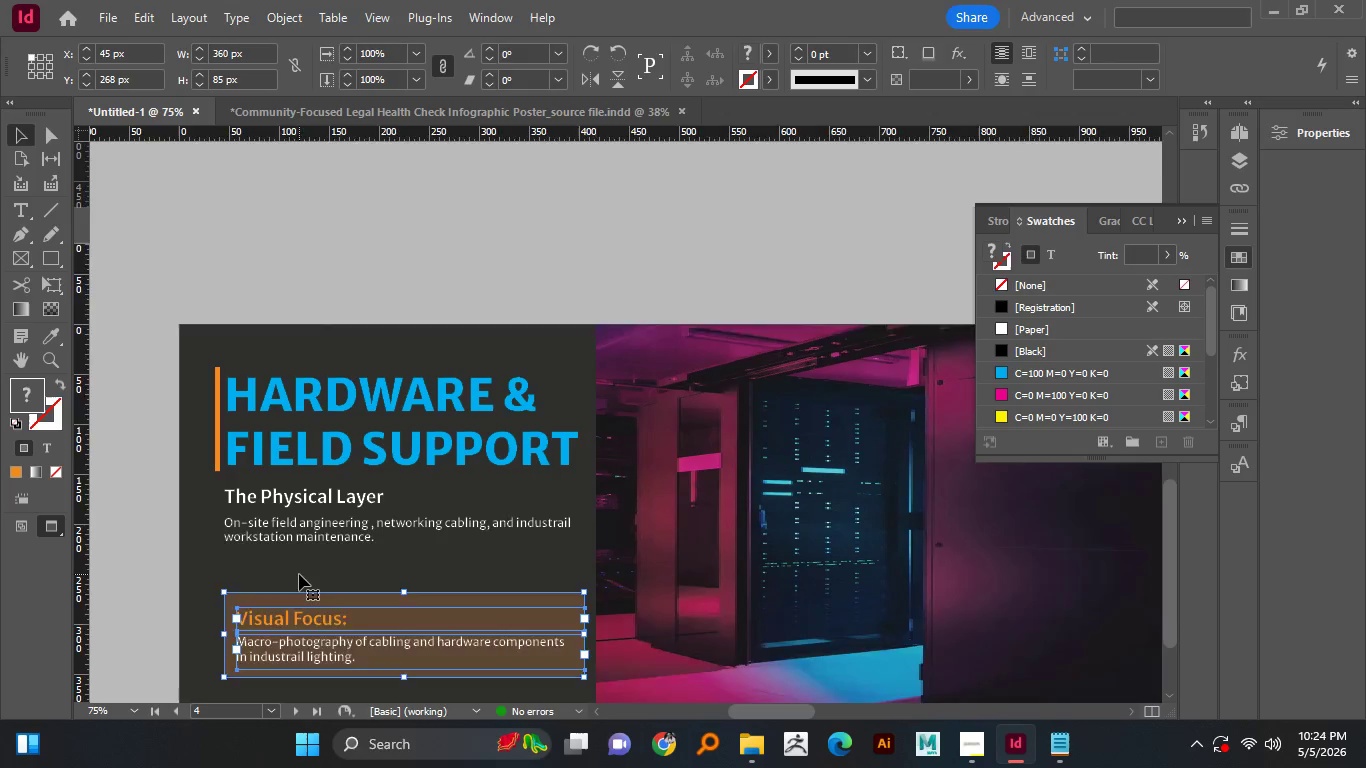 
left_click_drag(start_coordinate=[329, 684], to_coordinate=[258, 557])
 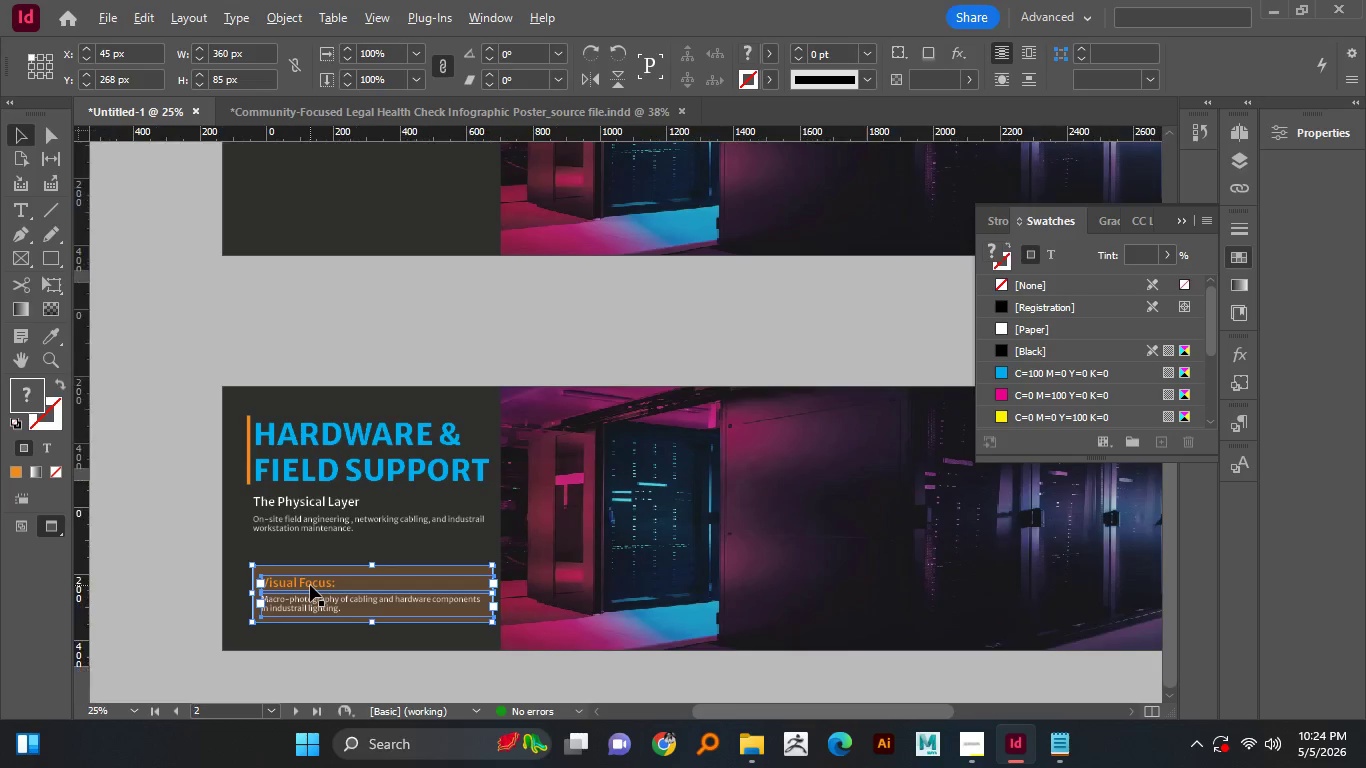 
scroll: coordinate [299, 574], scroll_direction: up, amount: 1.0
 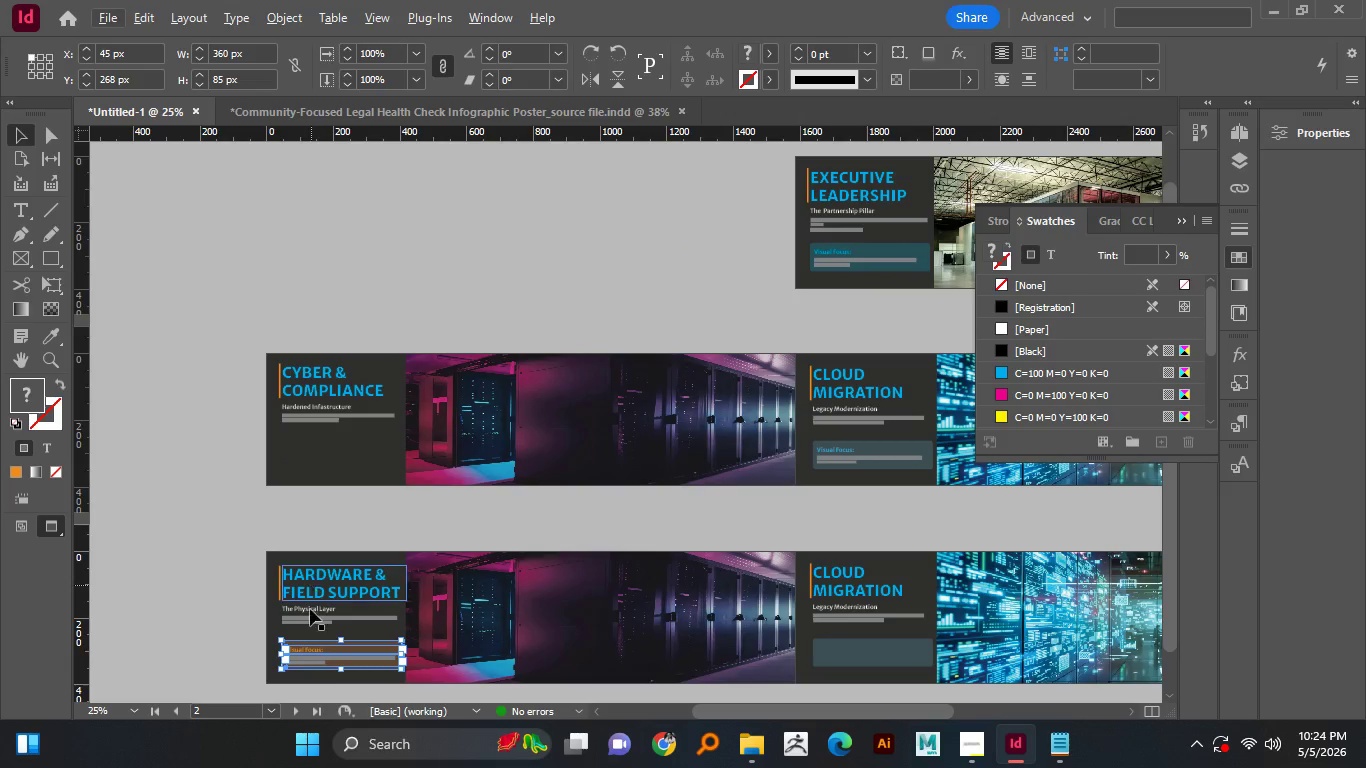 
hold_key(key=AltLeft, duration=0.78)
scroll: coordinate [310, 585], scroll_direction: down, amount: 1.0
 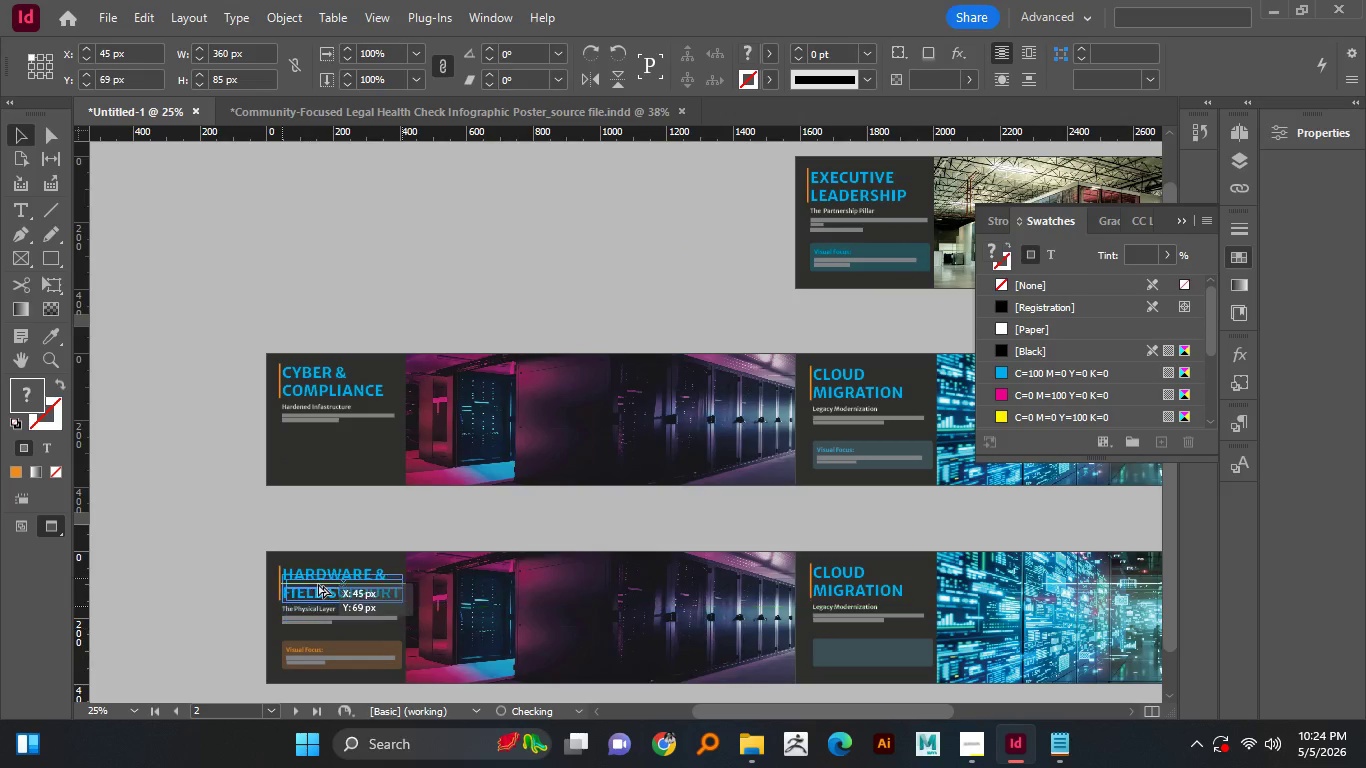 
scroll: coordinate [311, 585], scroll_direction: up, amount: 1.0
 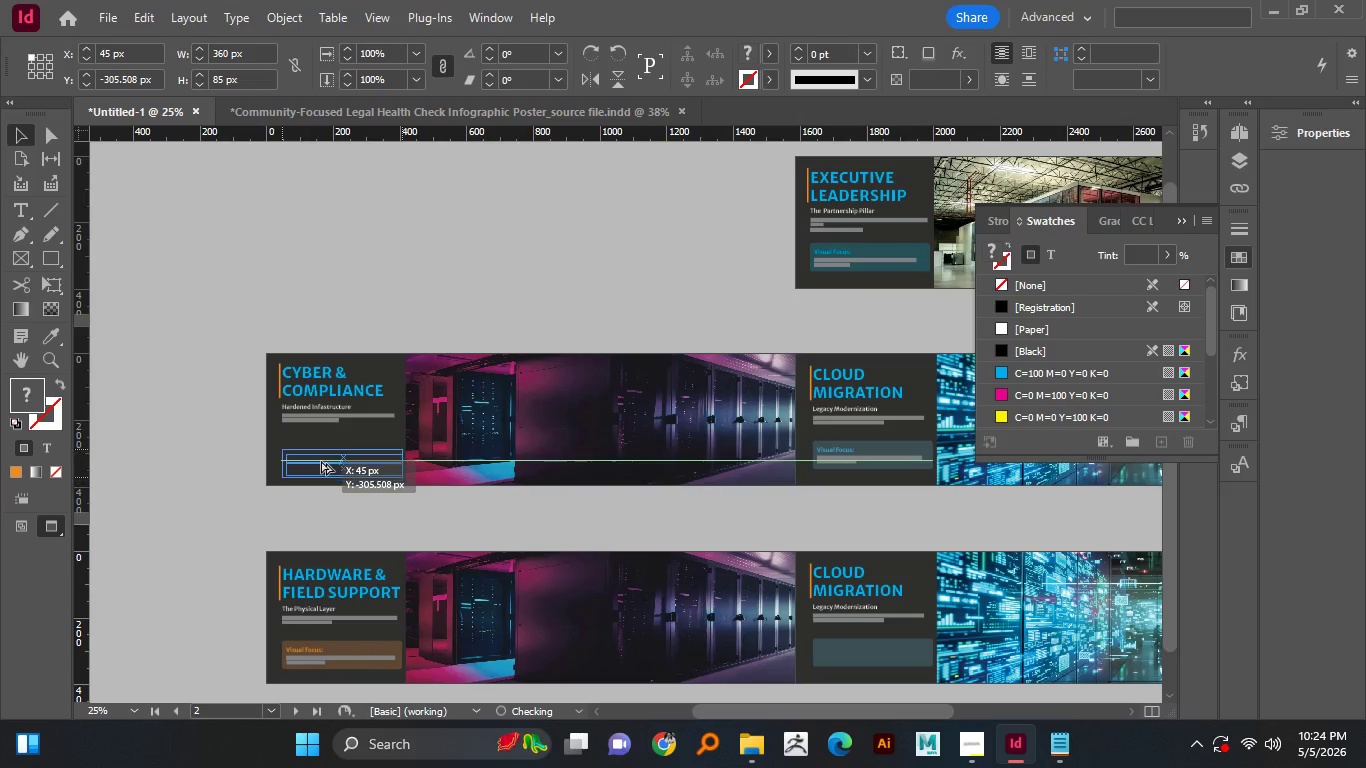 
left_click_drag(start_coordinate=[318, 652], to_coordinate=[321, 458])
 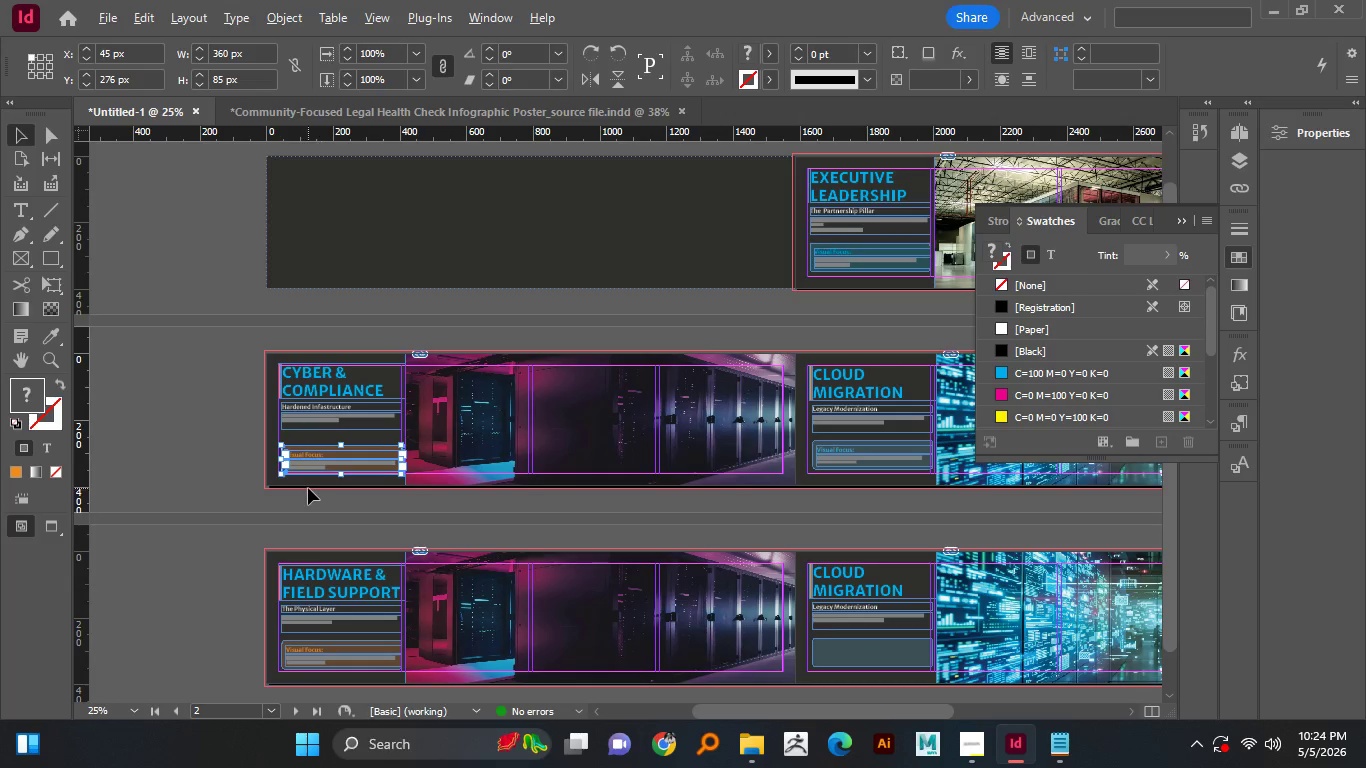 
hold_key(key=AltLeft, duration=4.14)
 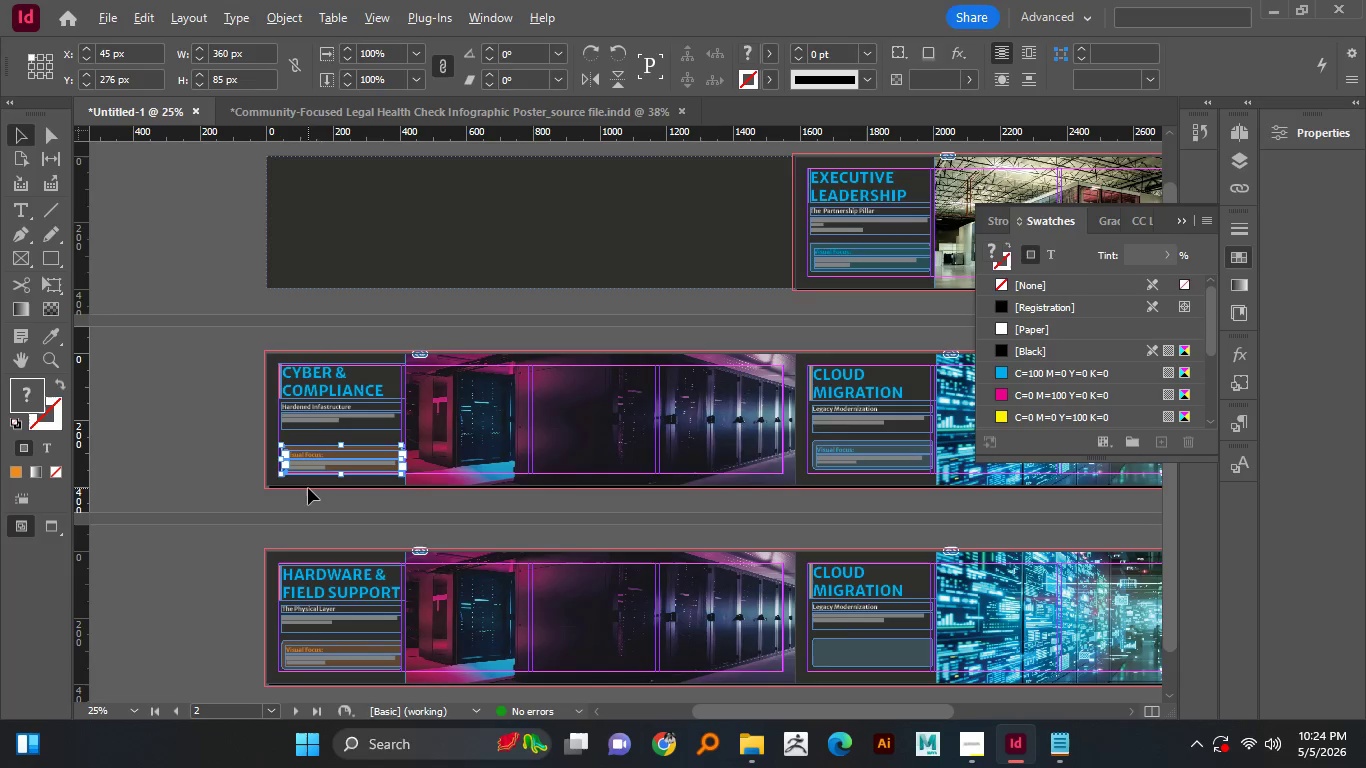 
hold_key(key=ShiftLeft, duration=1.51)
 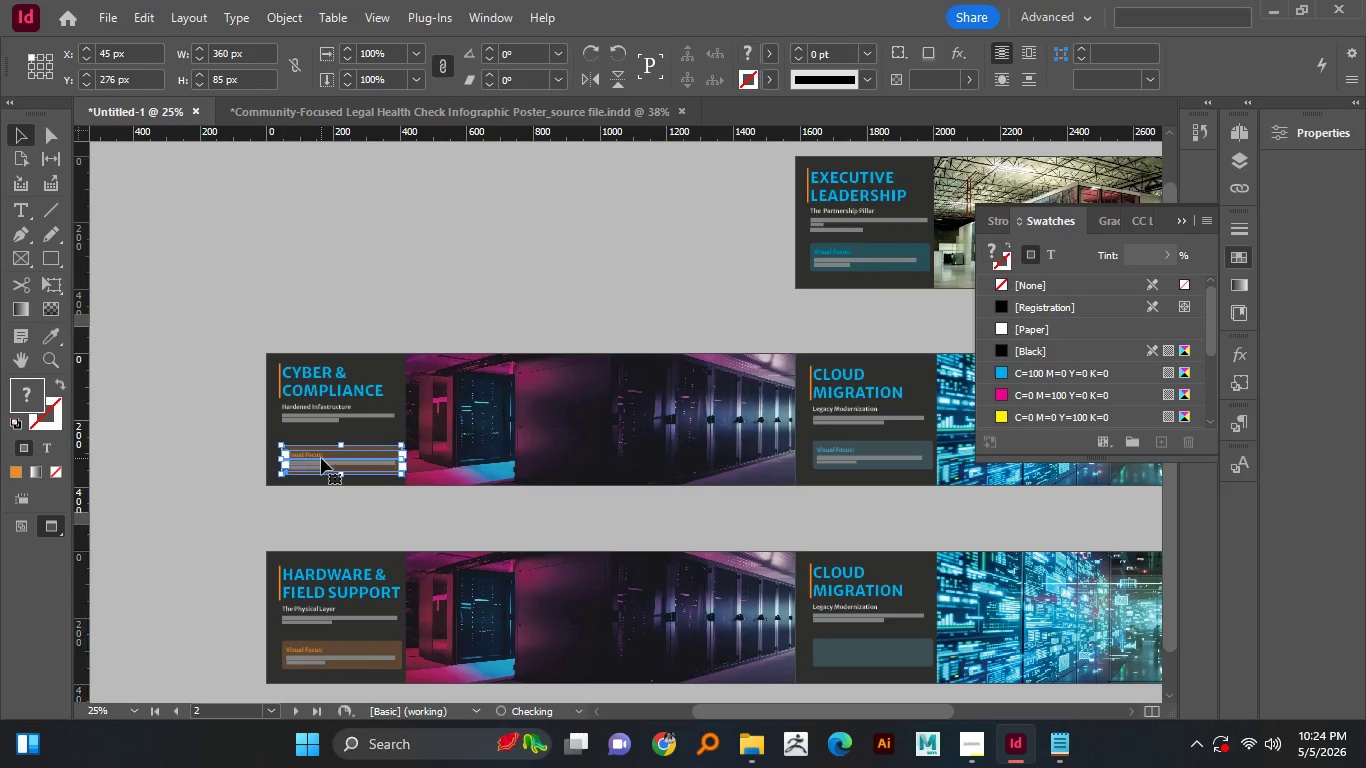 
hold_key(key=ShiftLeft, duration=1.5)
 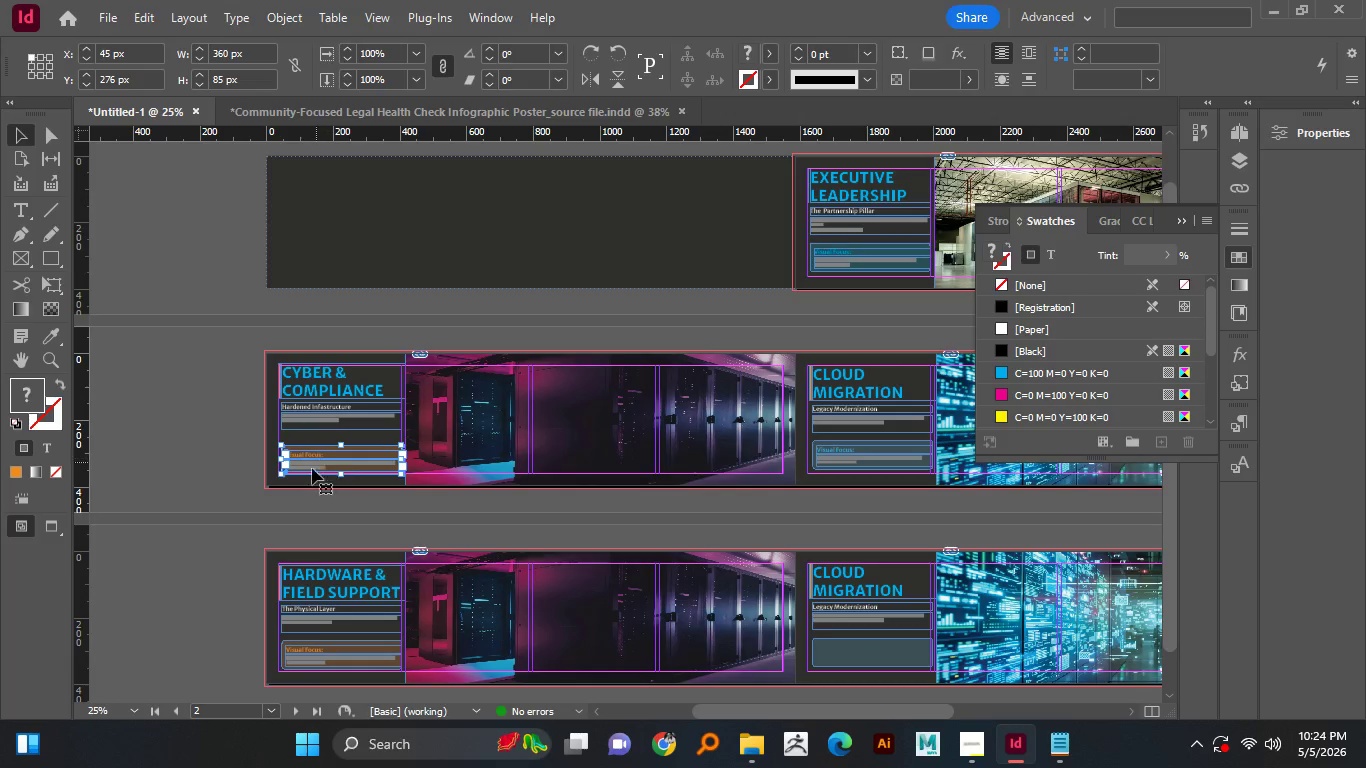 
hold_key(key=ShiftLeft, duration=1.28)
 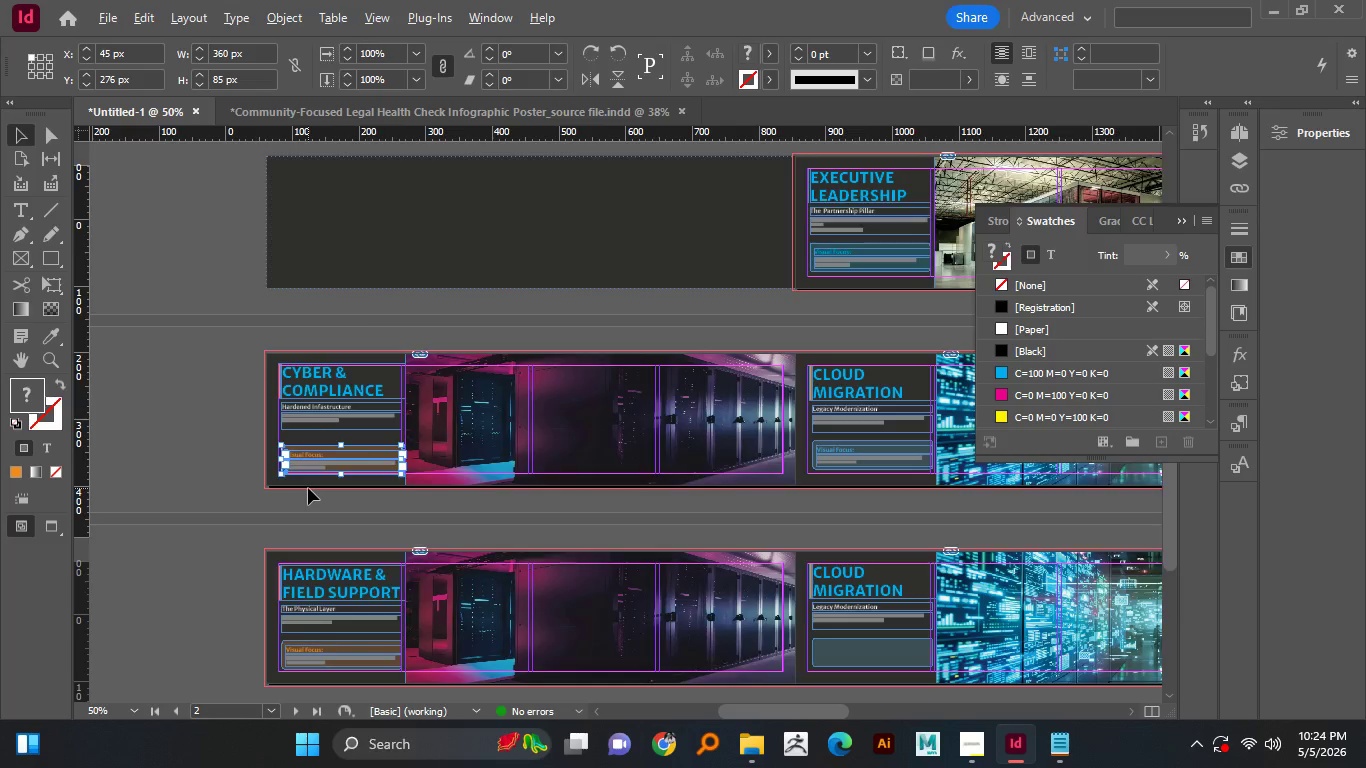 
key(W)
 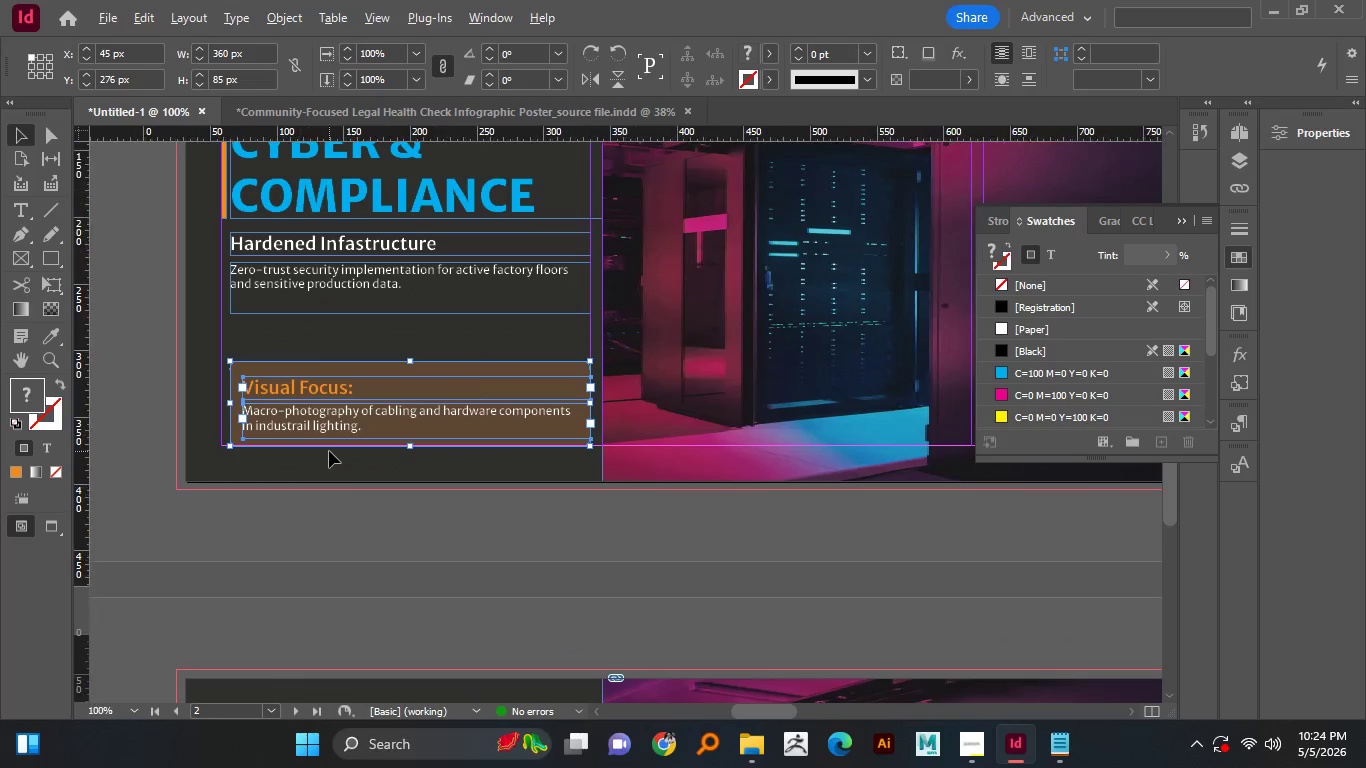 
hold_key(key=AltLeft, duration=1.5)
hold_key(key=AltLeft, duration=1.5)
scroll: coordinate [329, 451], scroll_direction: up, amount: 3.0
 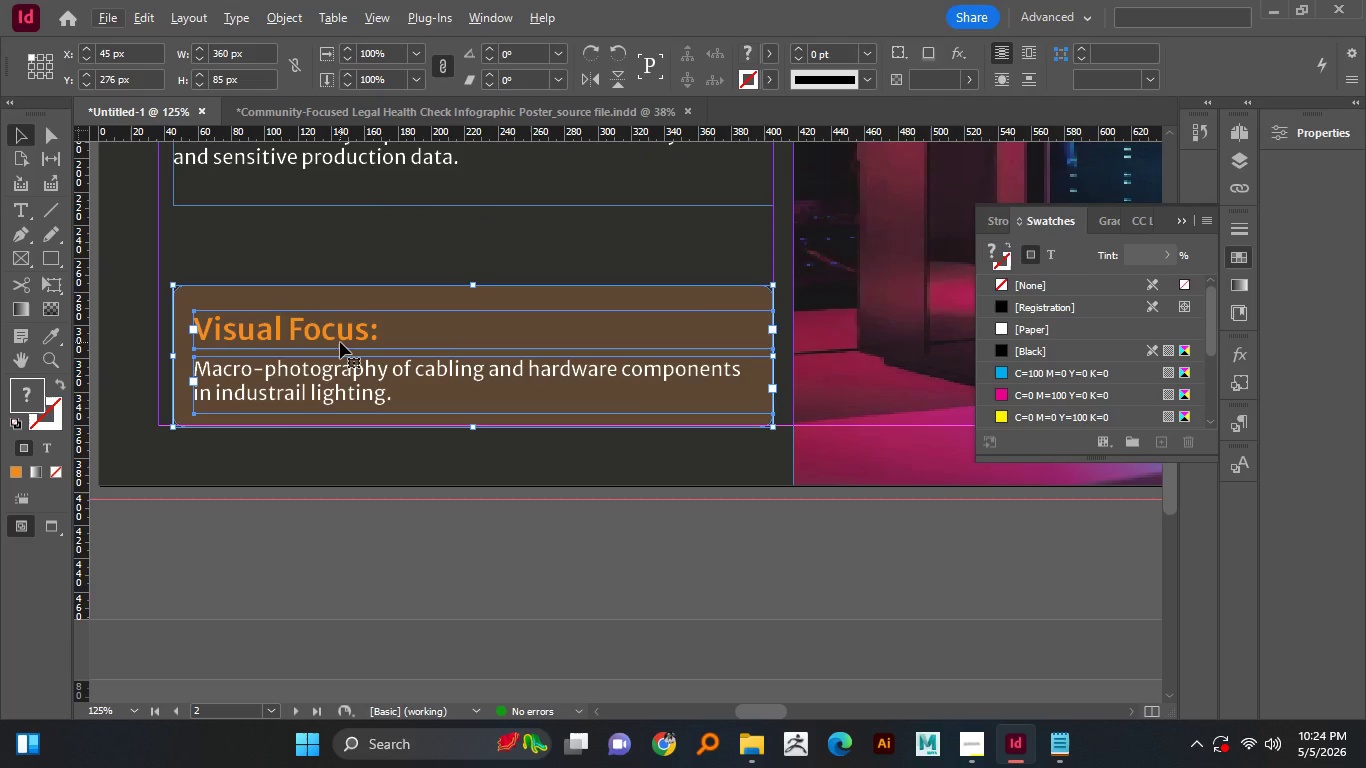 
key(Alt+AltLeft)
 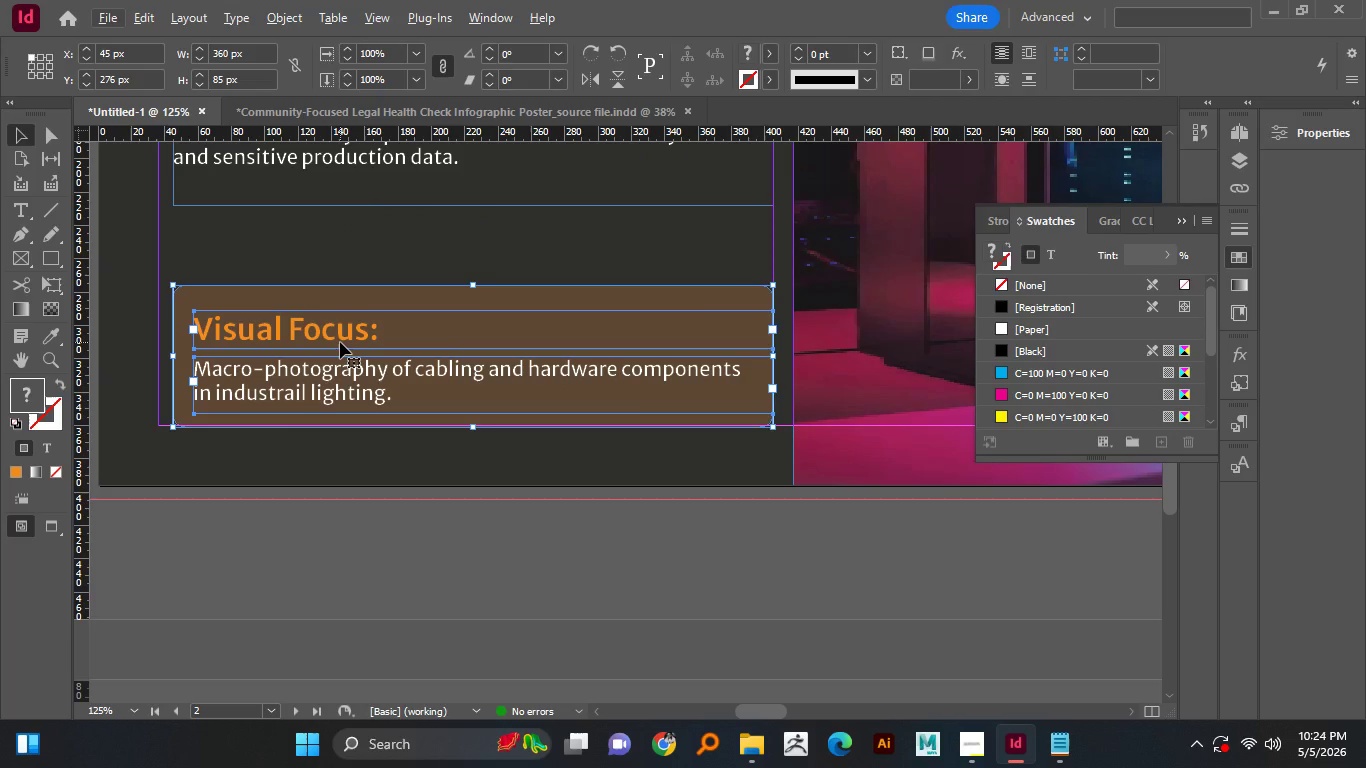 
key(Alt+AltLeft)
 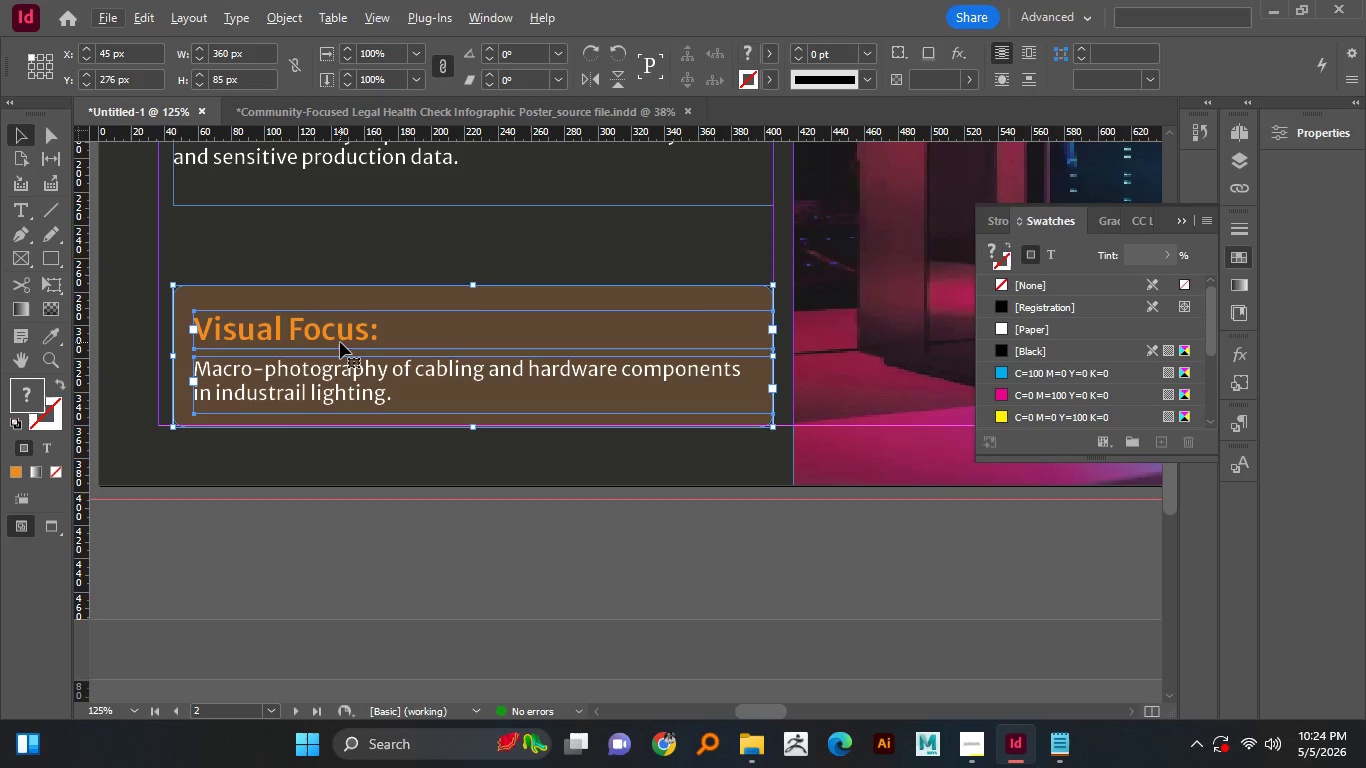 
key(Alt+AltLeft)
 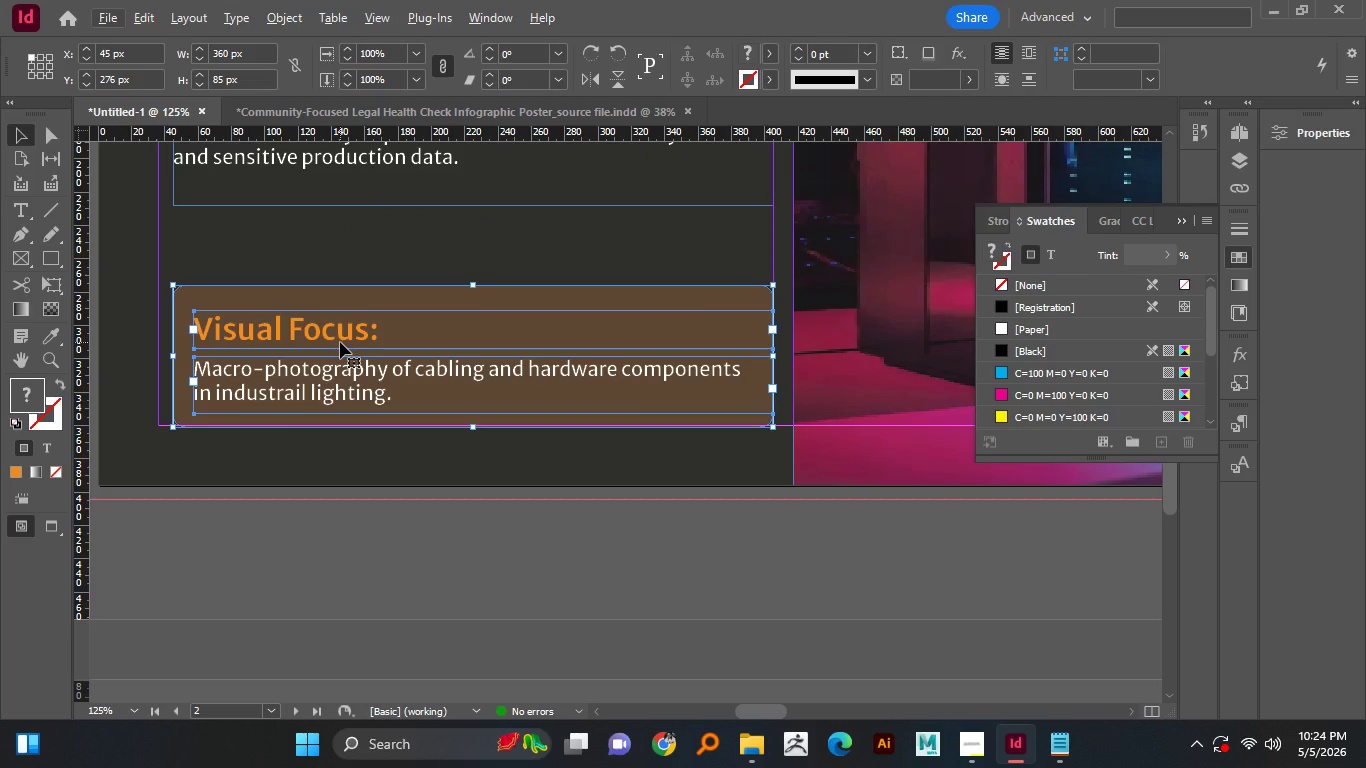 
key(Alt+AltLeft)
 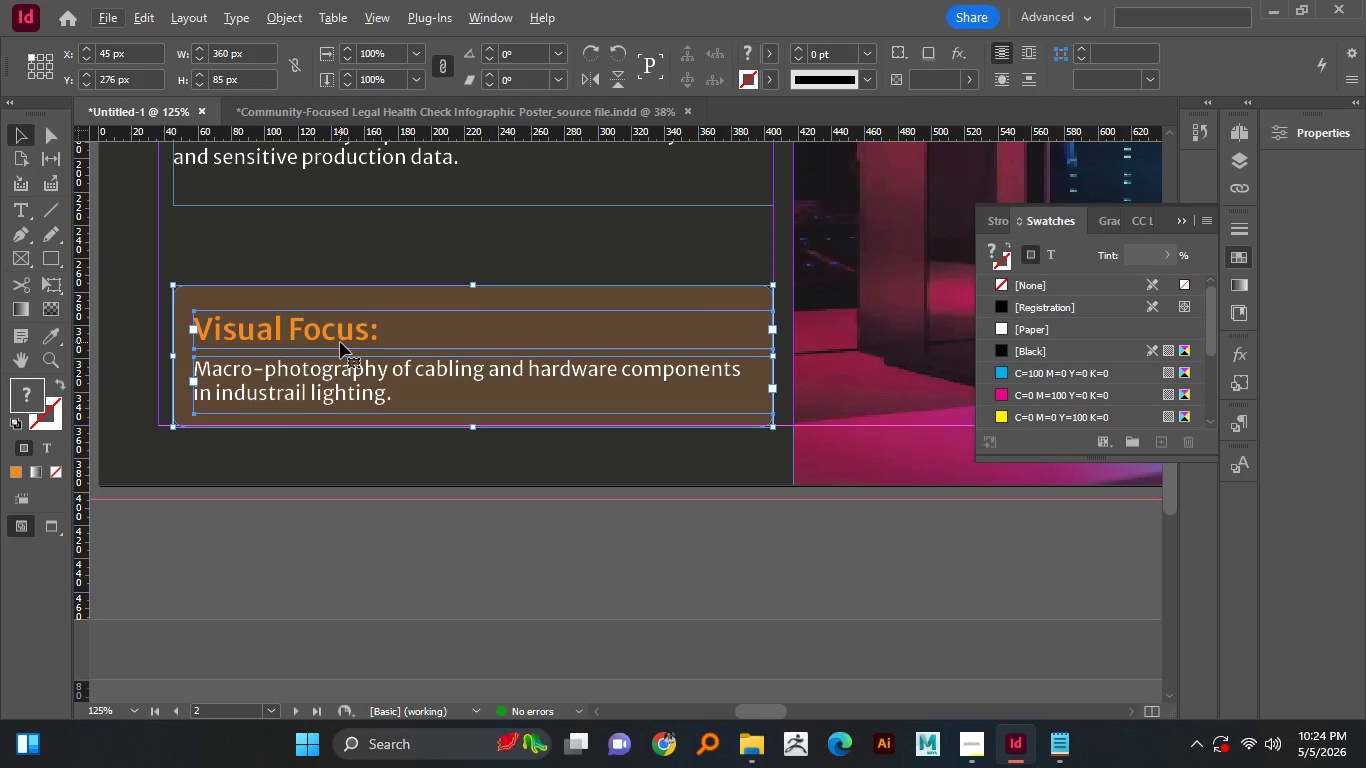 
key(Alt+AltLeft)
 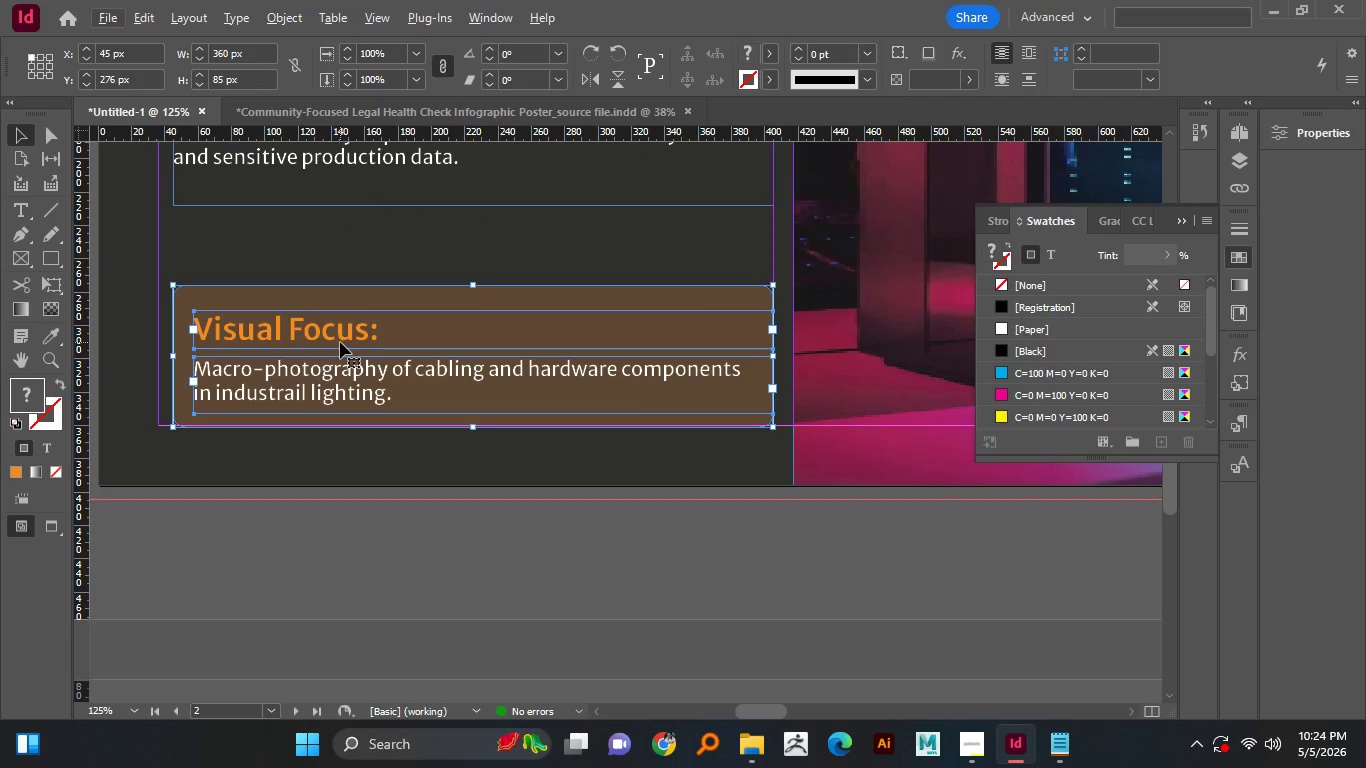 
key(Alt+AltLeft)
 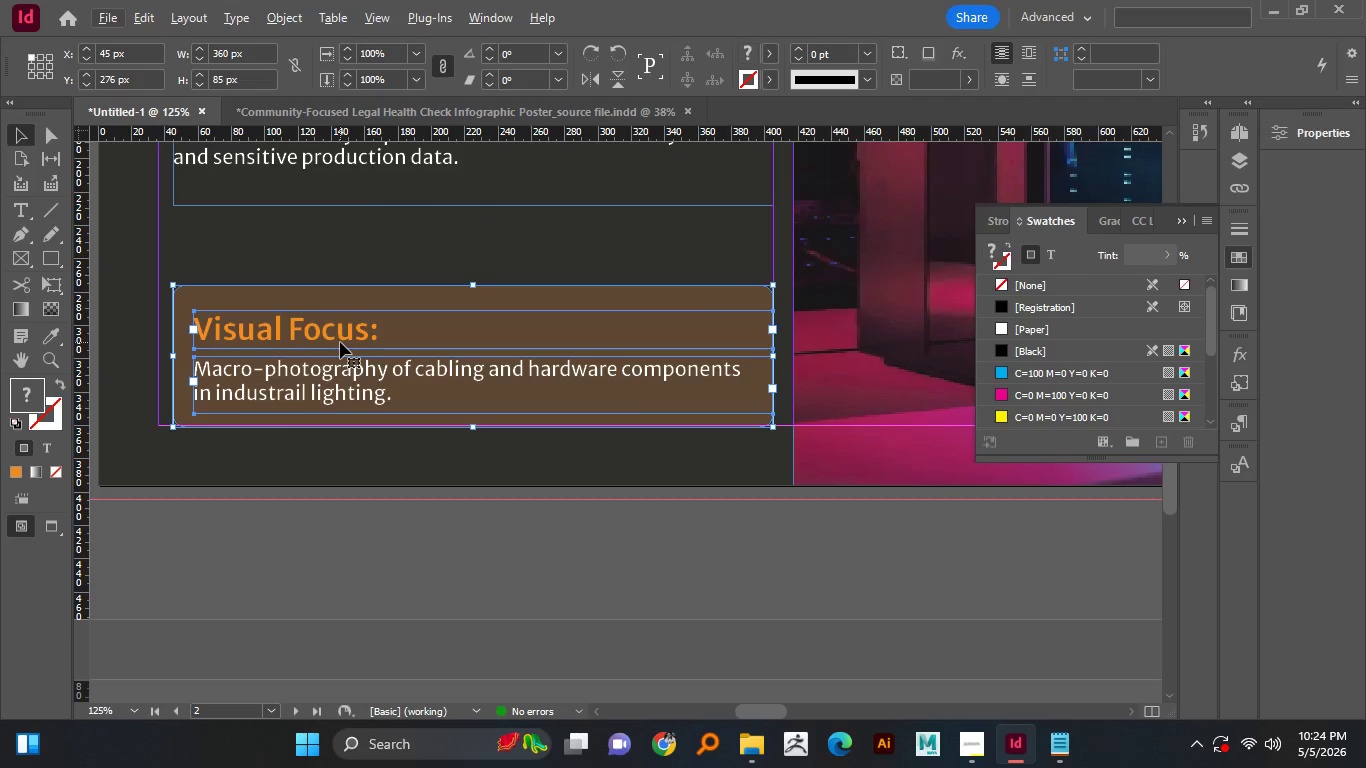 
key(Alt+AltLeft)
 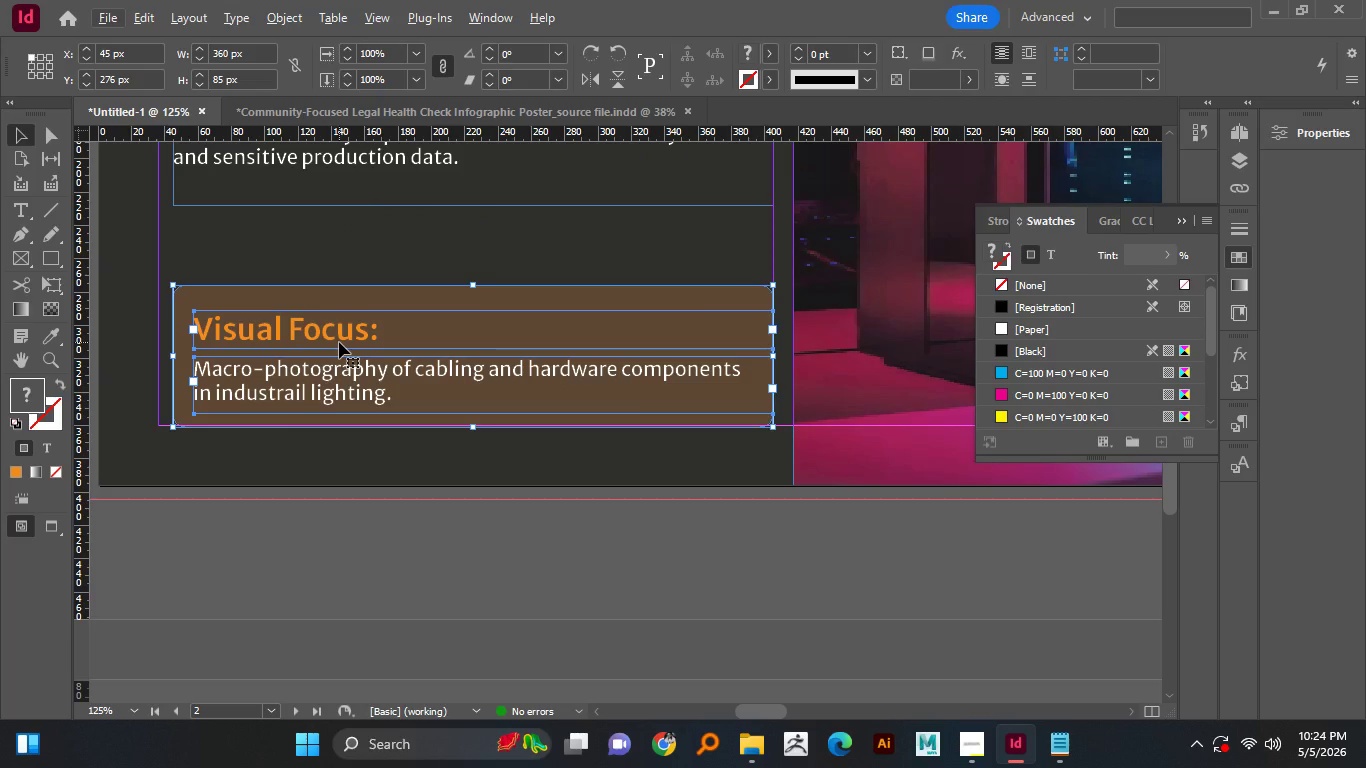 
hold_key(key=AltLeft, duration=12.92)
 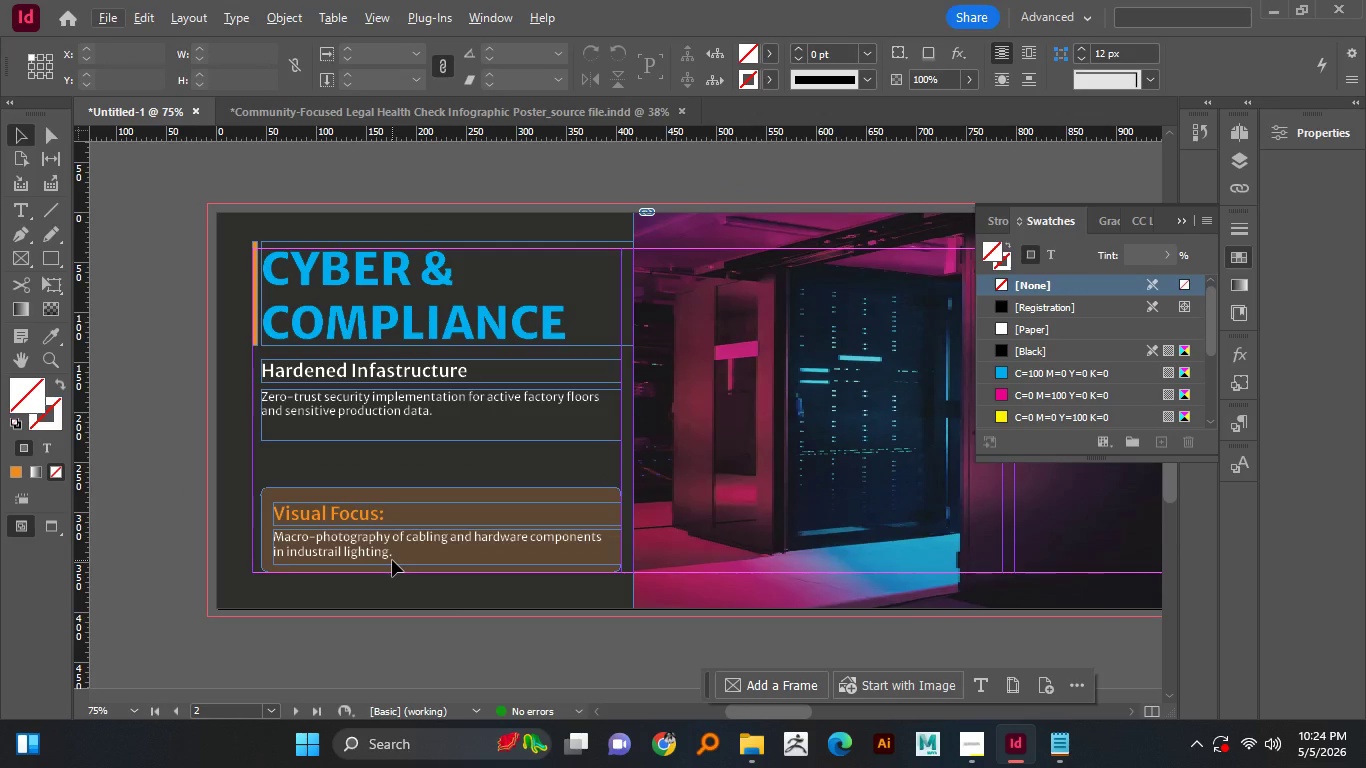 
key(ArrowUp)
 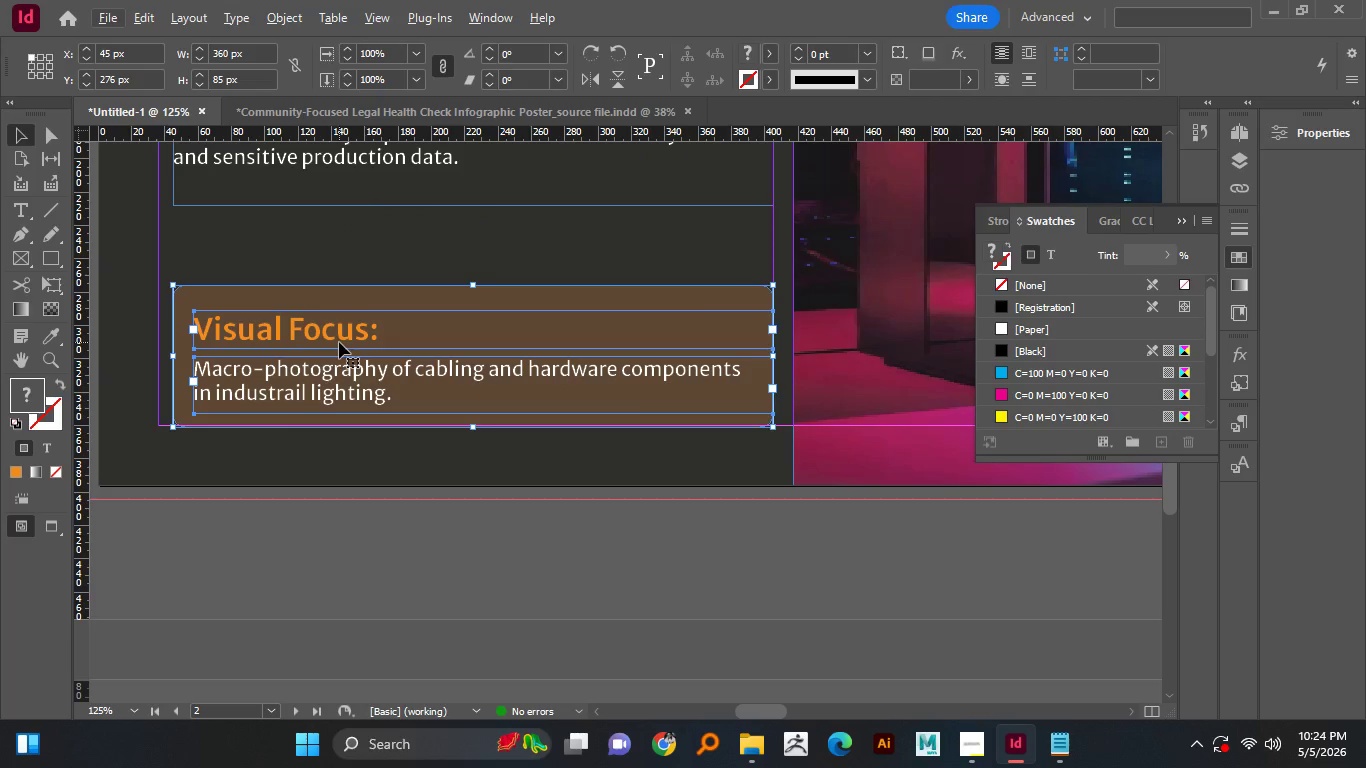 
key(ArrowUp)
 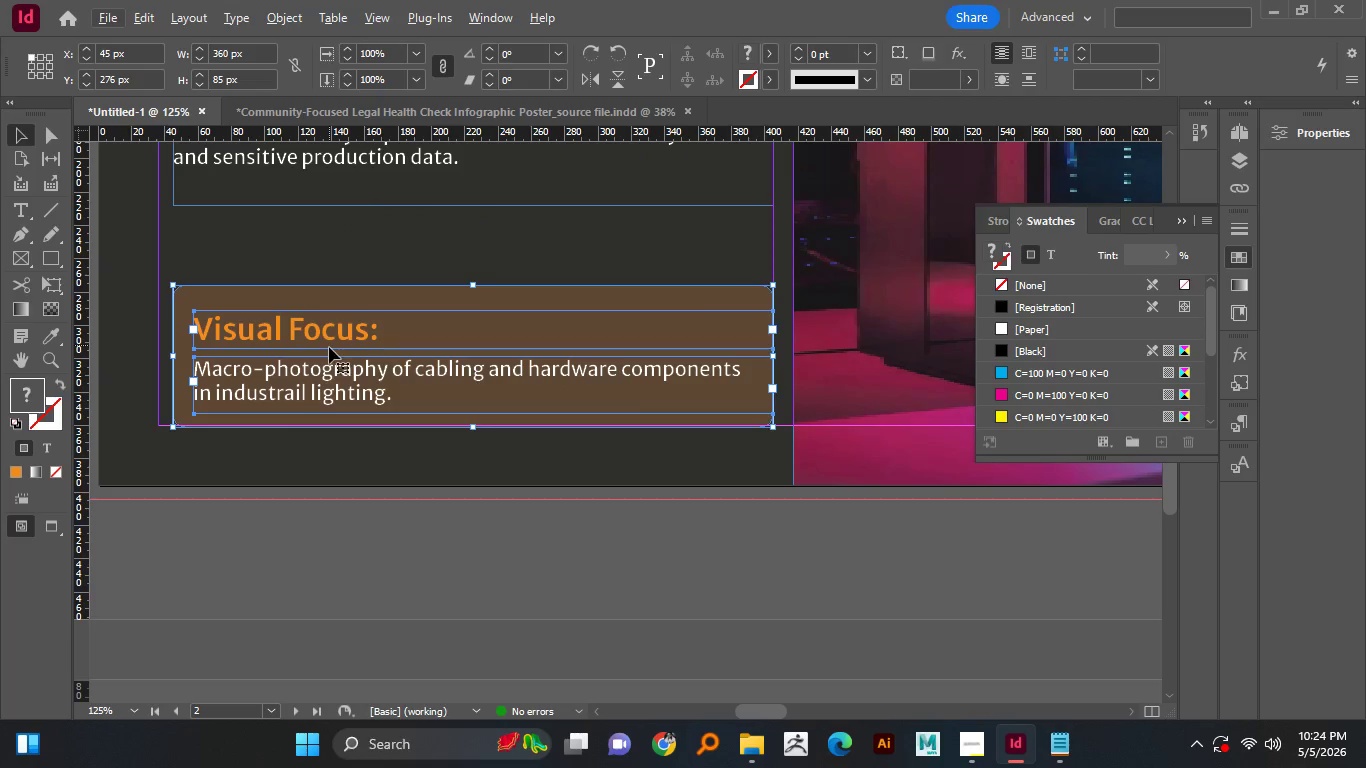 
key(ArrowUp)
 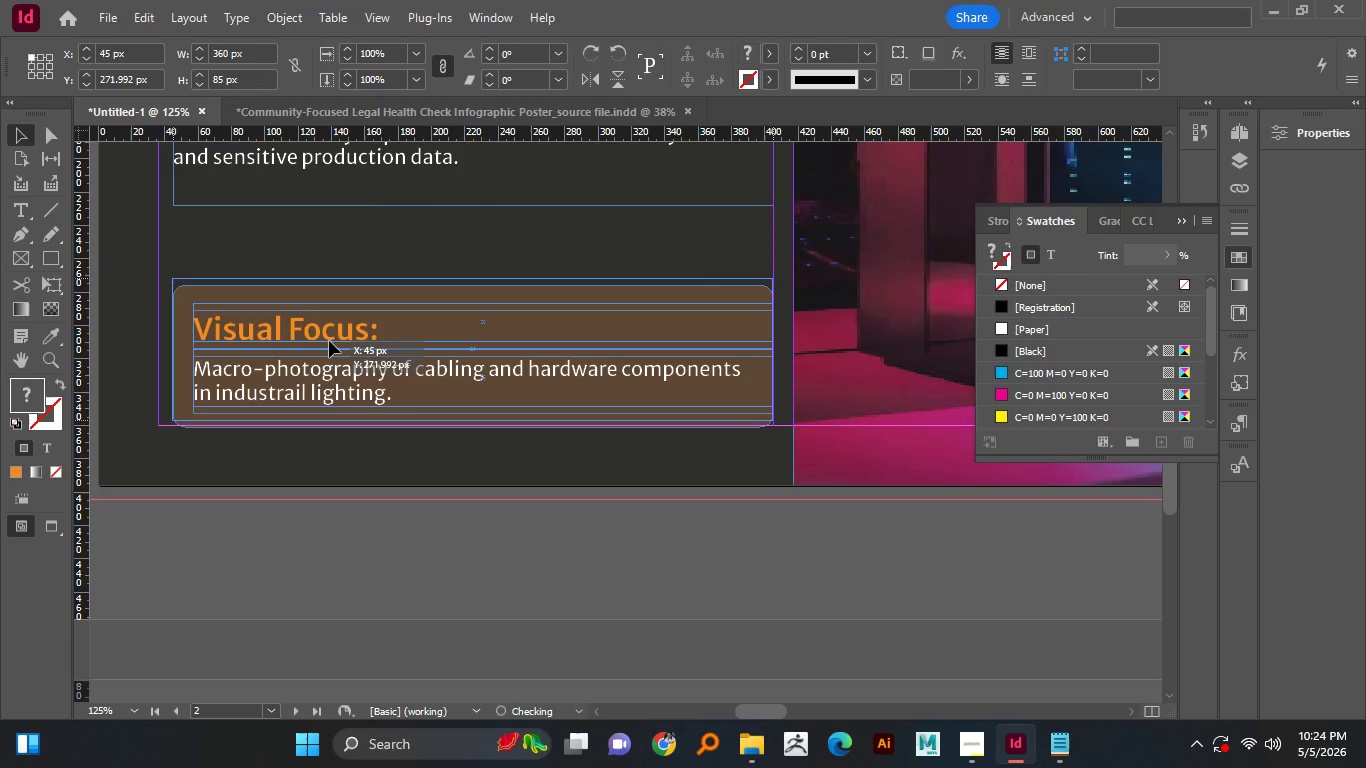 
key(Shift+ArrowUp)
 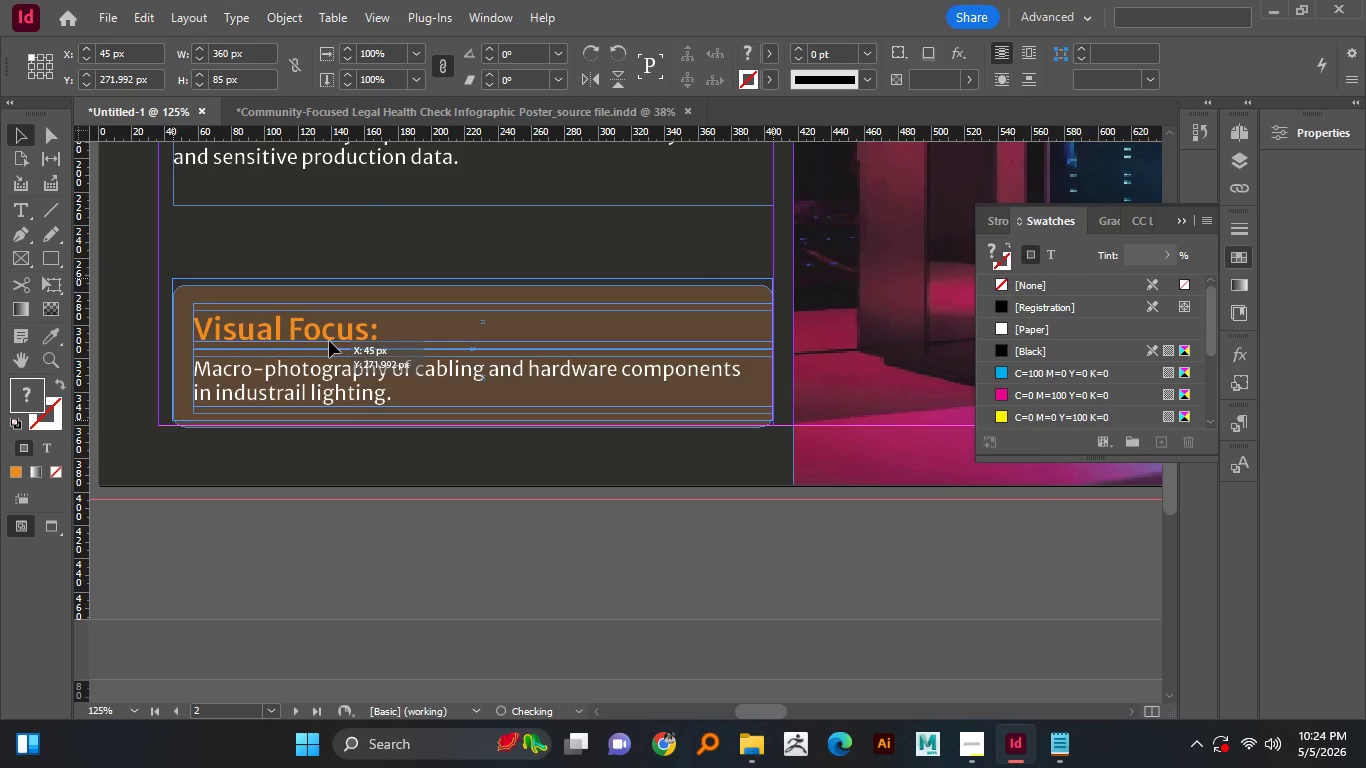 
key(Shift+ArrowUp)
 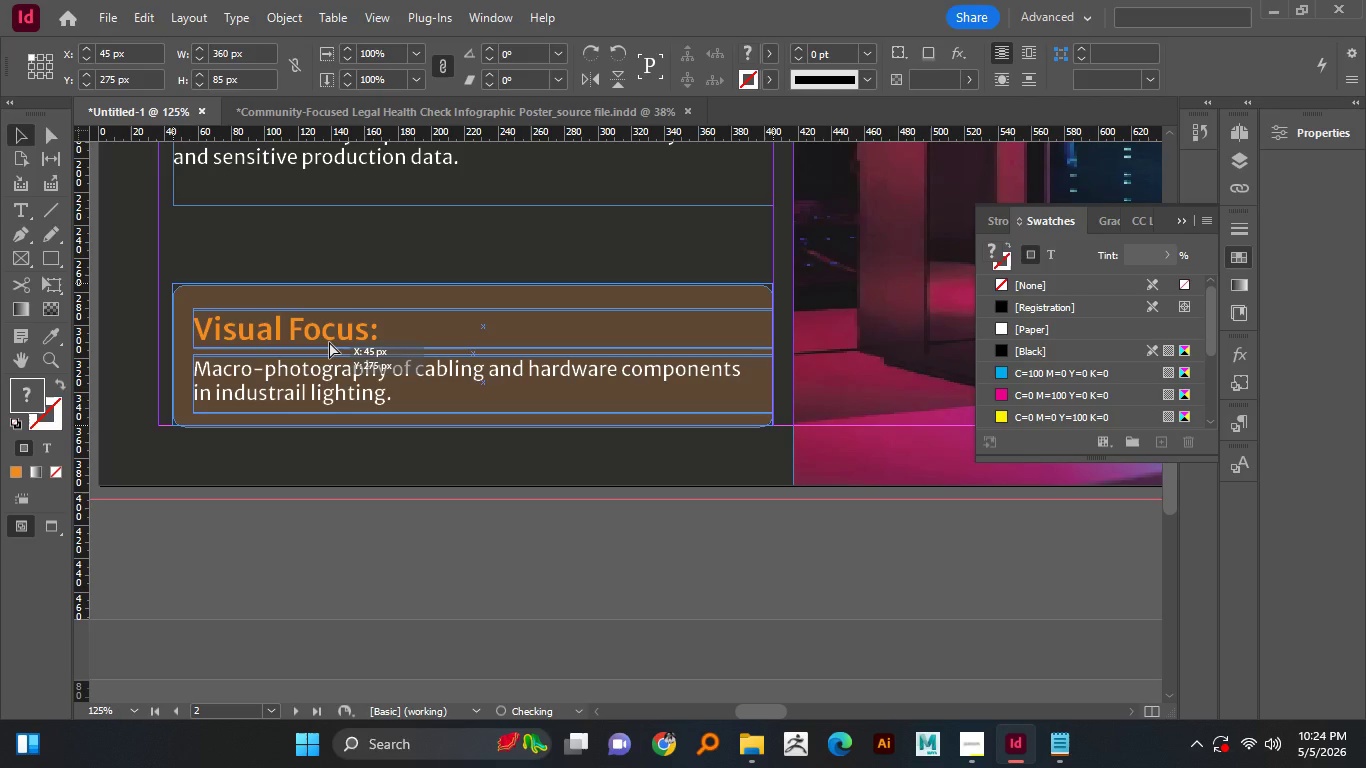 
left_click_drag(start_coordinate=[329, 347], to_coordinate=[329, 342])
 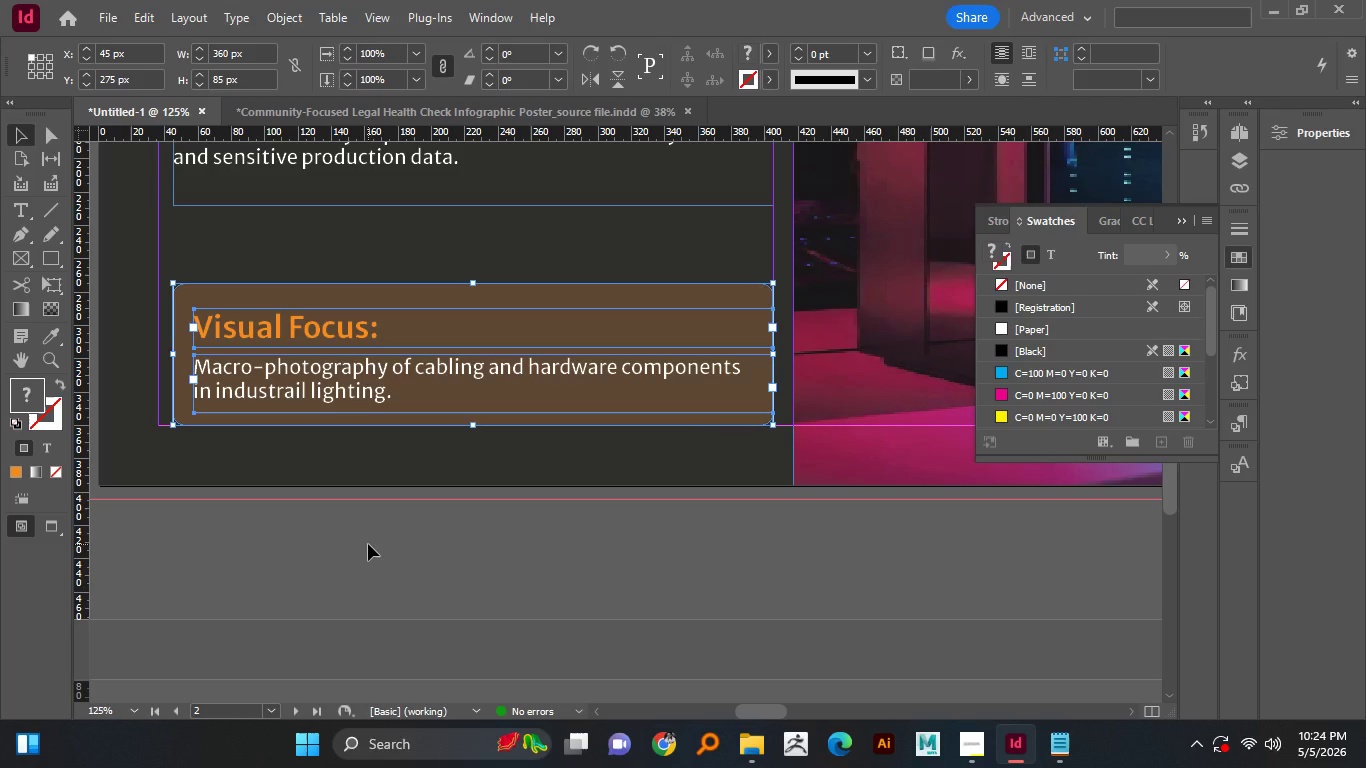 
hold_key(key=ShiftLeft, duration=1.52)
 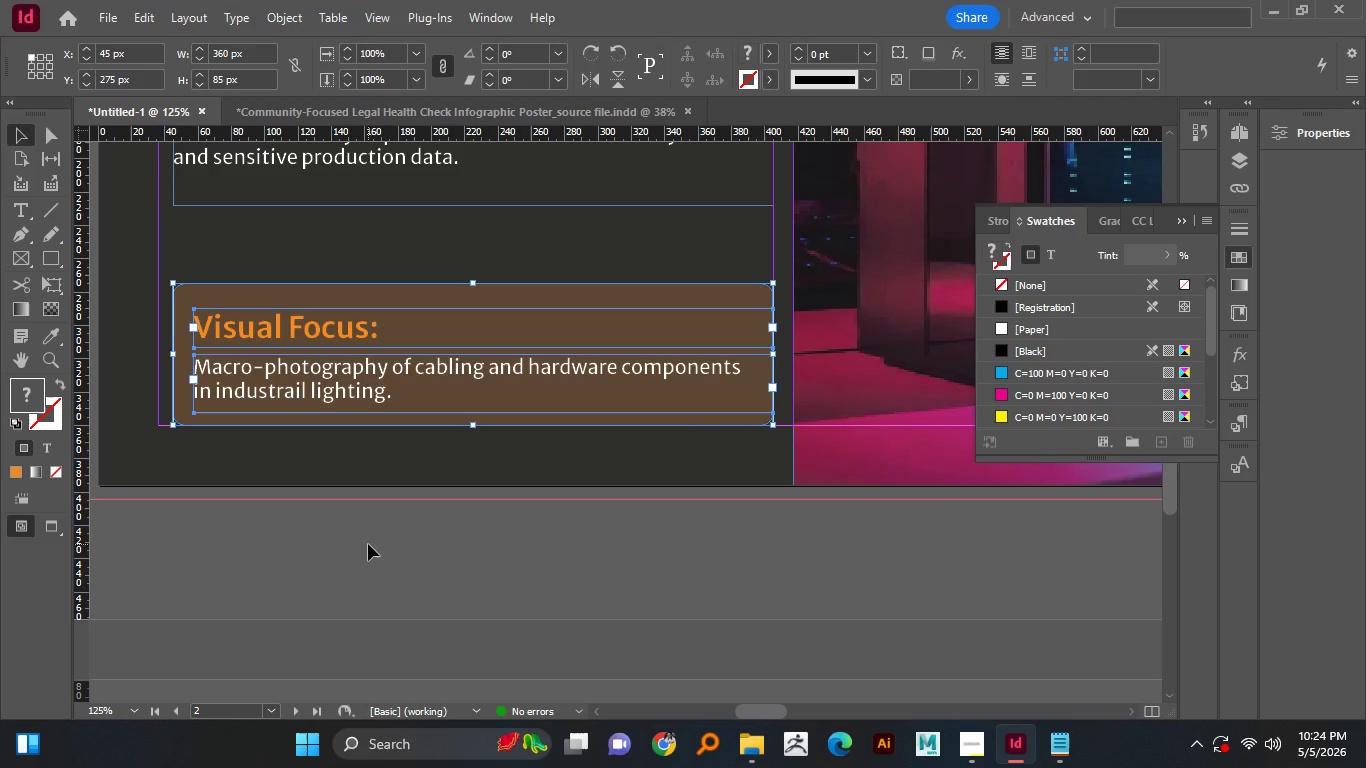 
hold_key(key=ShiftLeft, duration=1.5)
 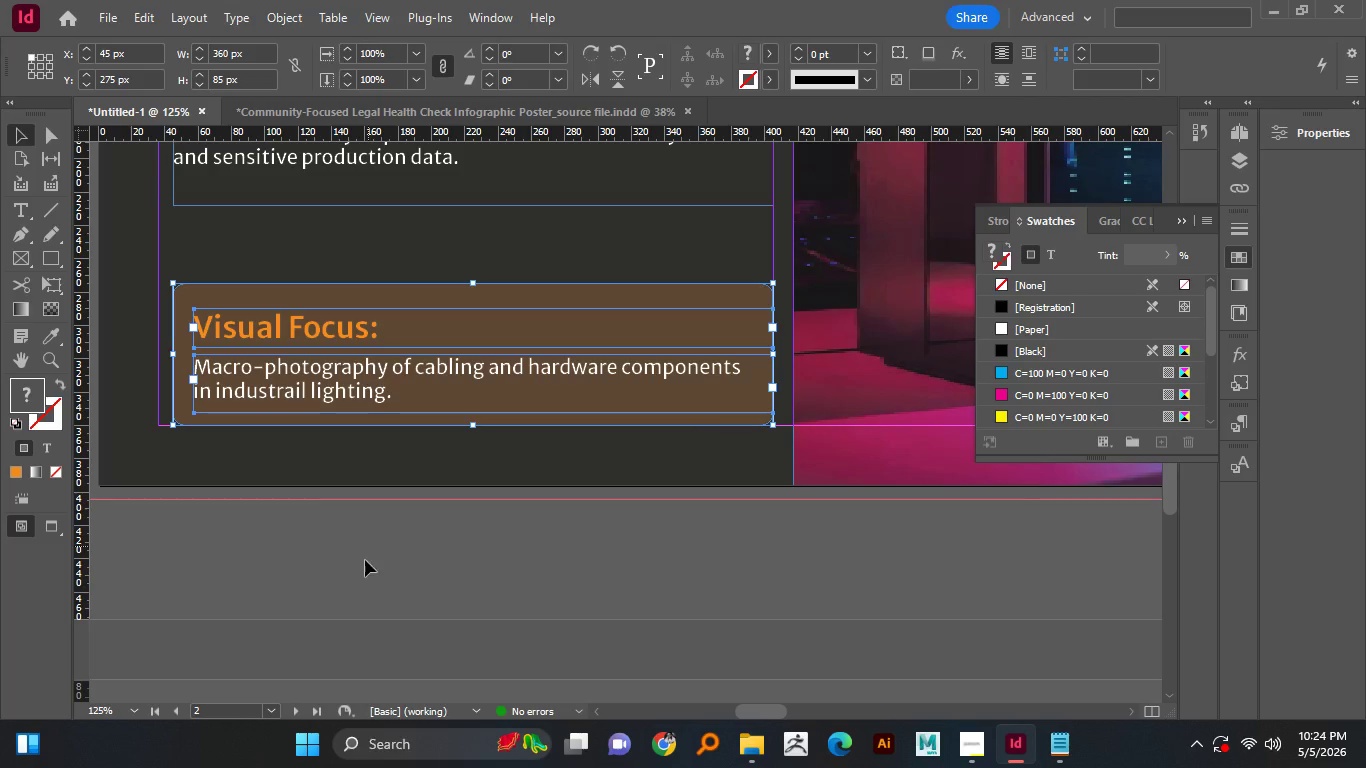 
hold_key(key=ShiftLeft, duration=0.33)
 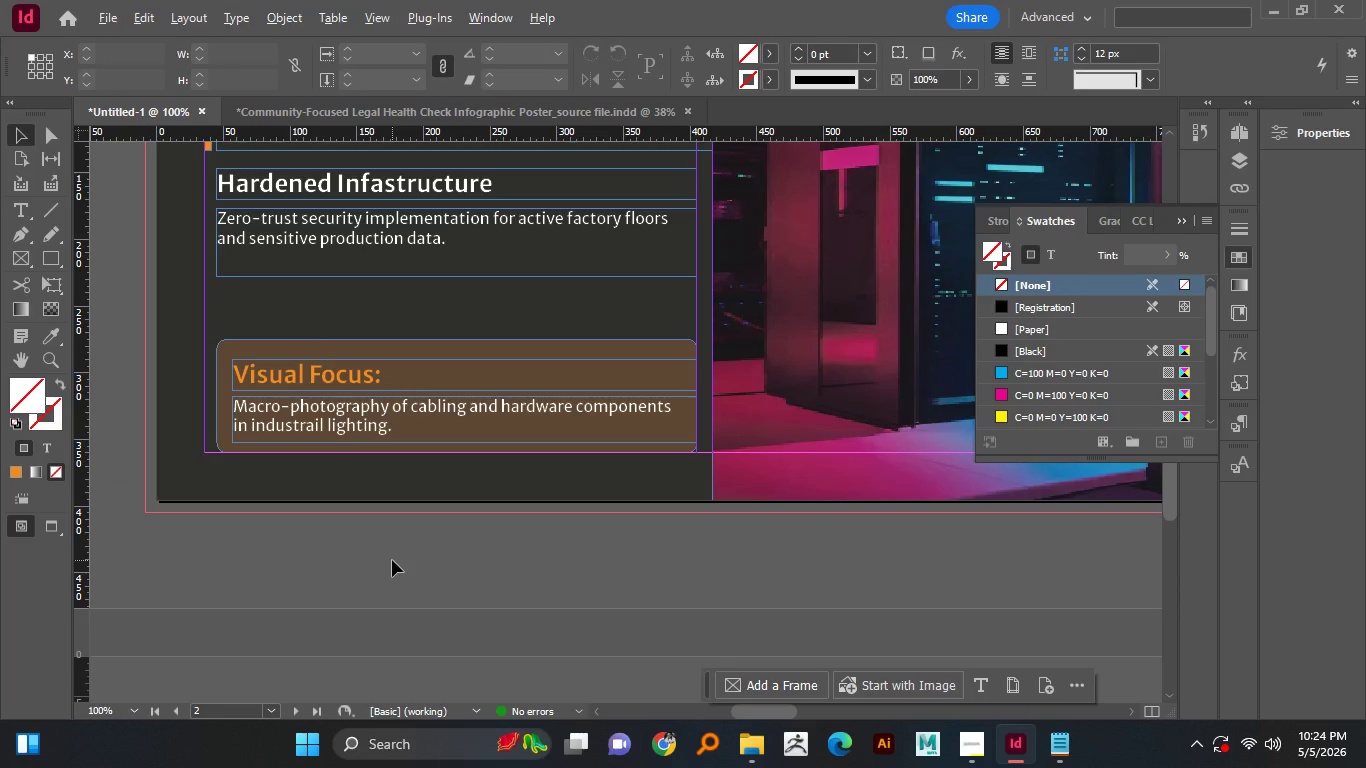 
left_click([392, 560])
 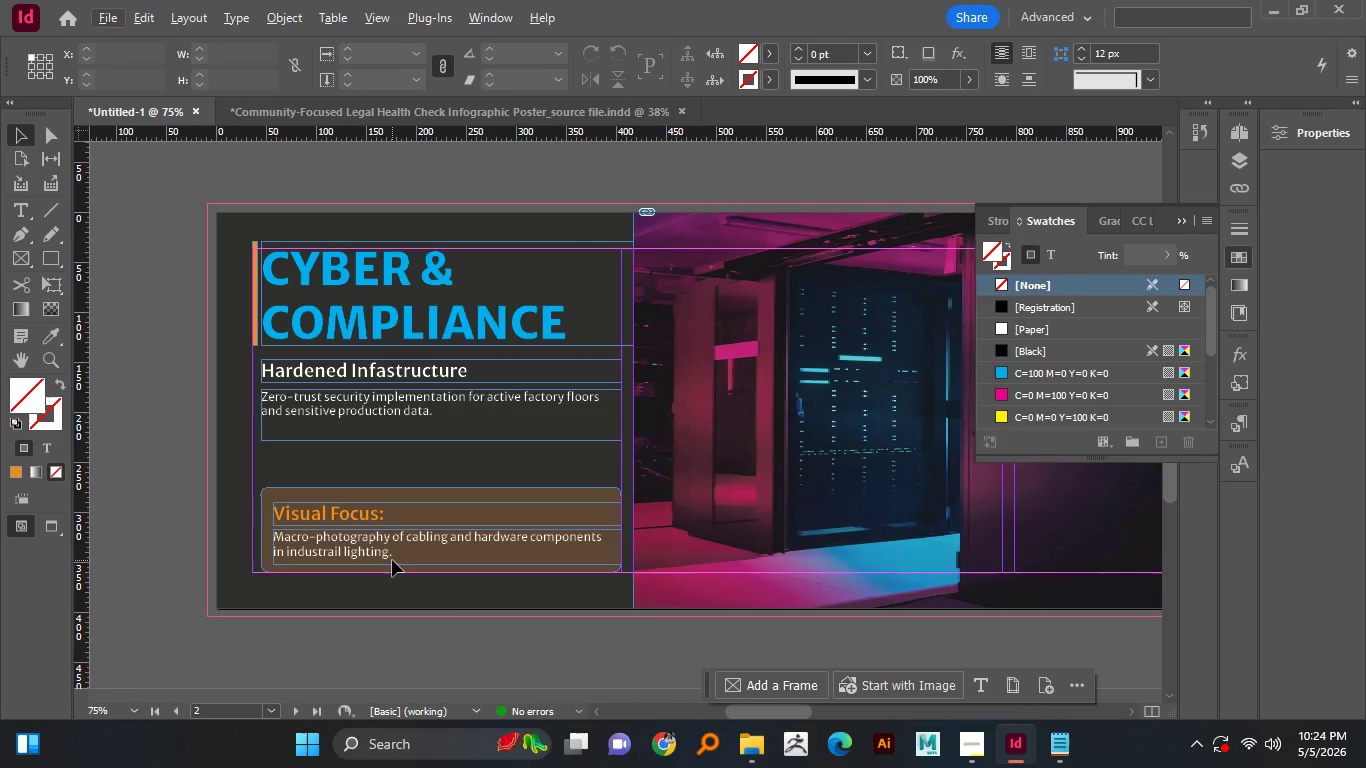 
hold_key(key=AltLeft, duration=1.52)
scroll: coordinate [392, 560], scroll_direction: none, amount: 0.0
 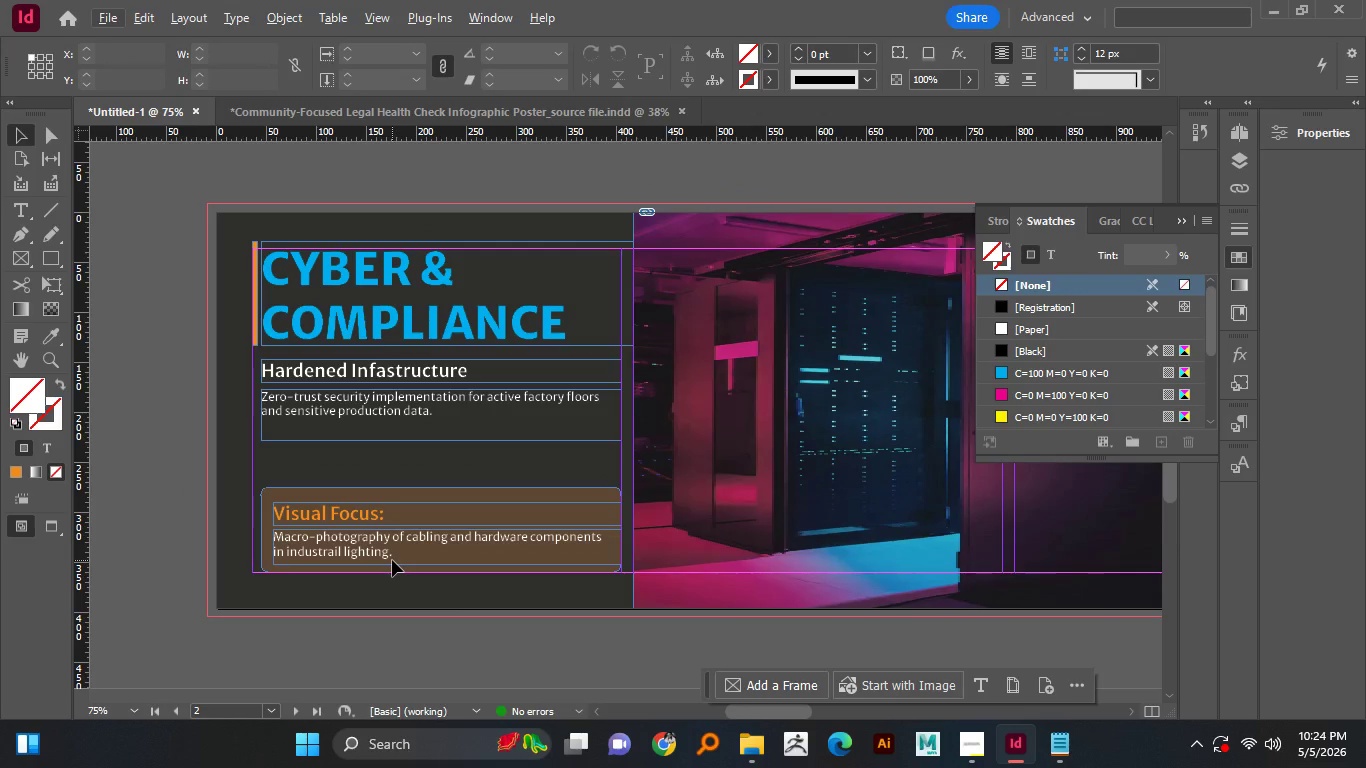 
scroll: coordinate [392, 560], scroll_direction: down, amount: 1.0
 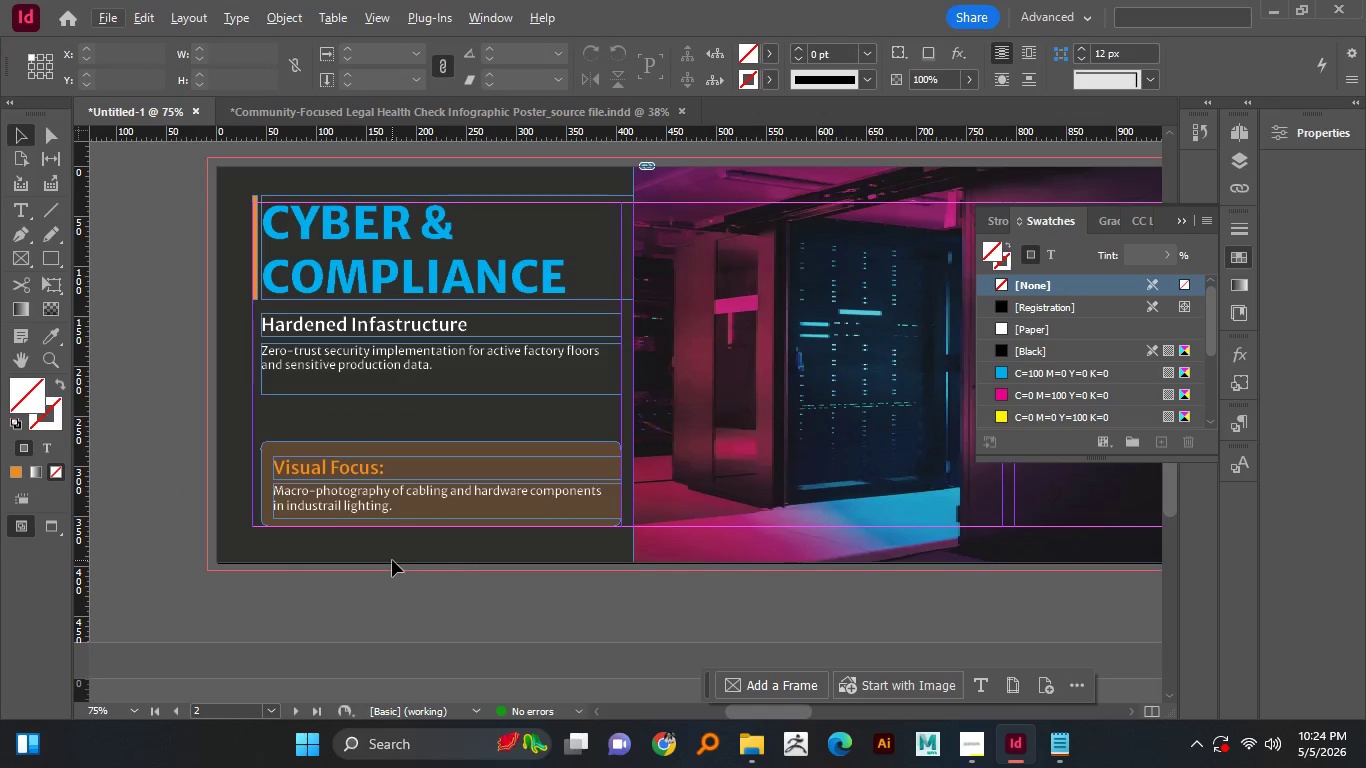 
scroll: coordinate [392, 560], scroll_direction: up, amount: 1.0
 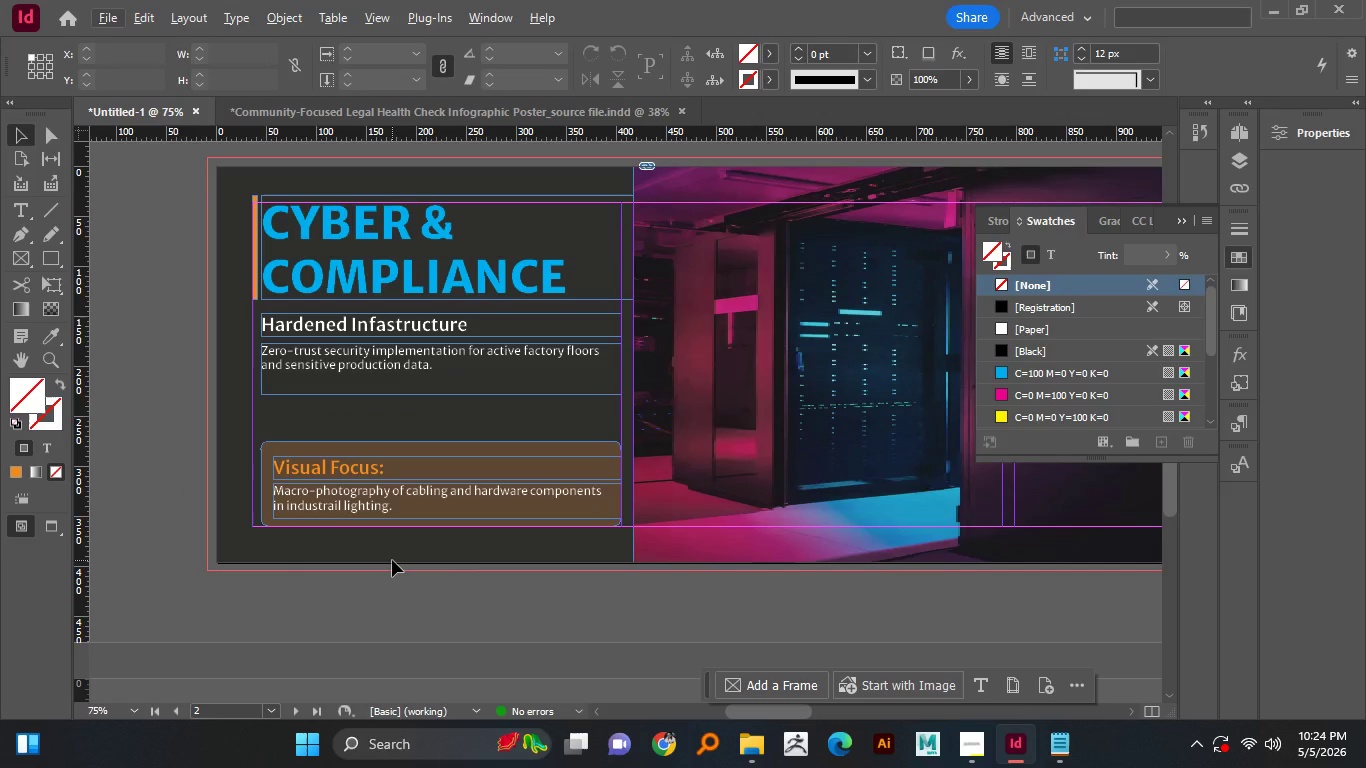 
scroll: coordinate [392, 560], scroll_direction: none, amount: 0.0
 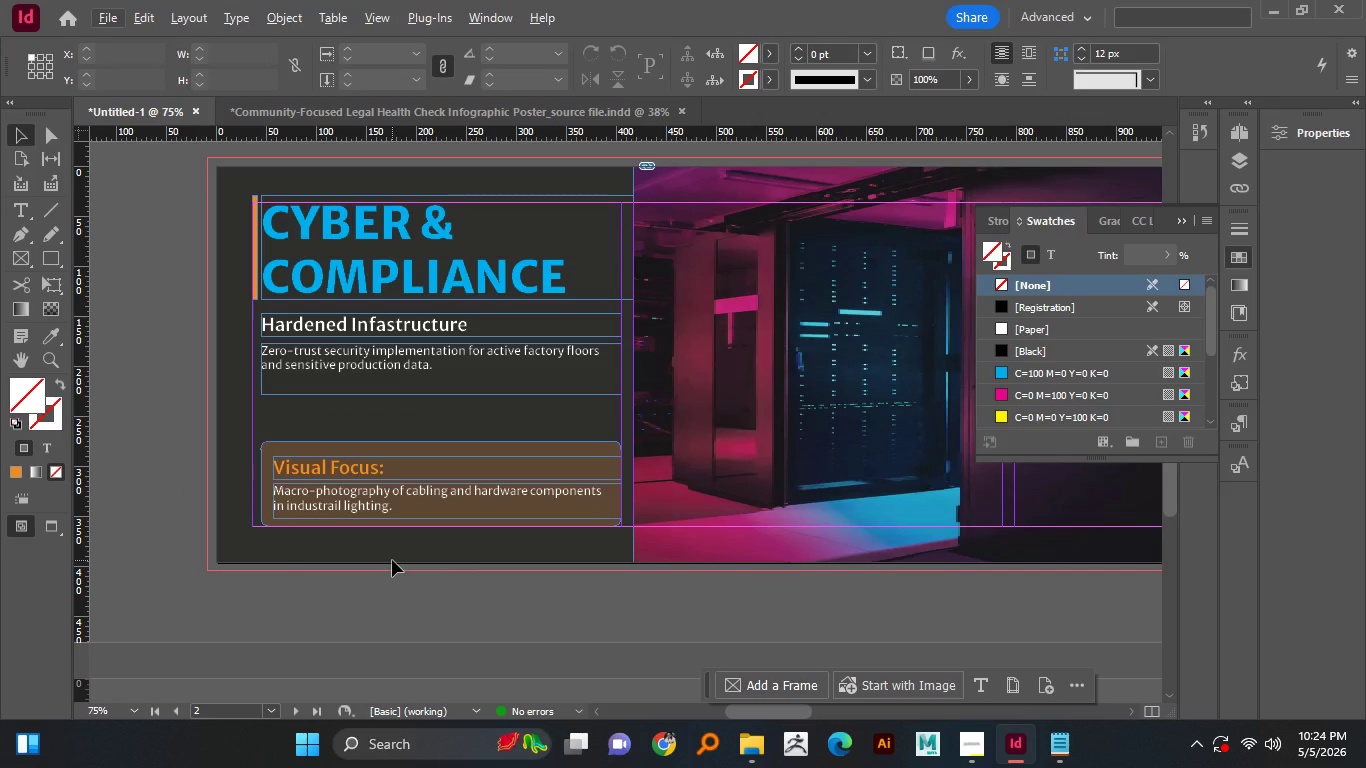 
wait(9.07)
 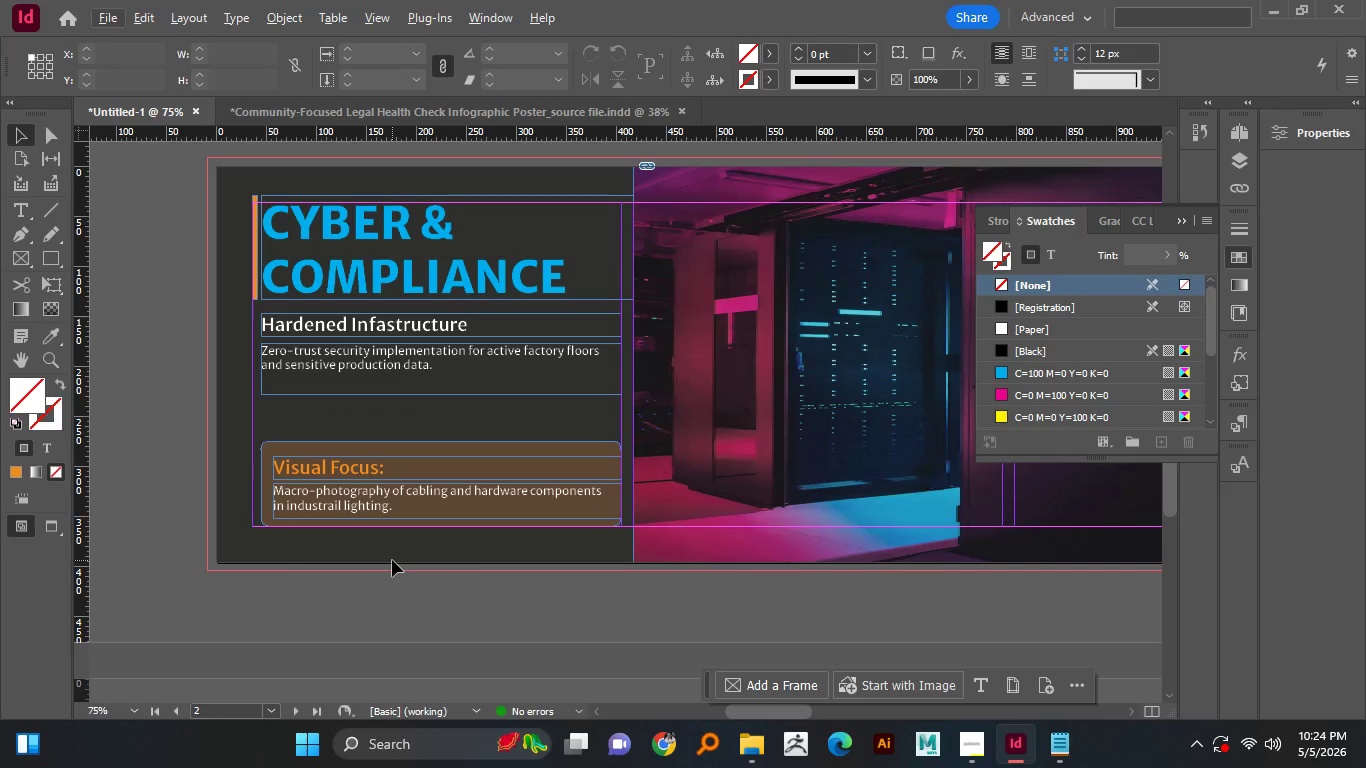 
double_click([302, 498])
 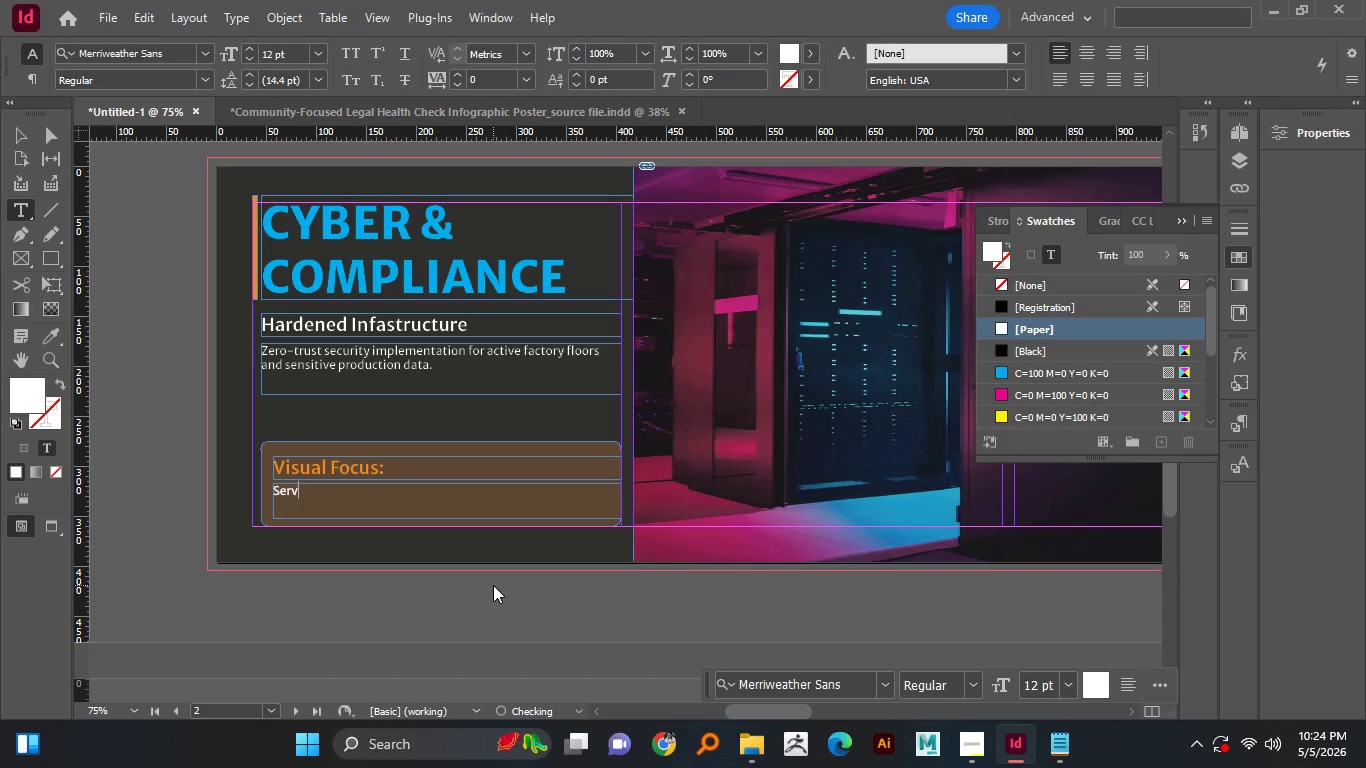 
triple_click([302, 498])
 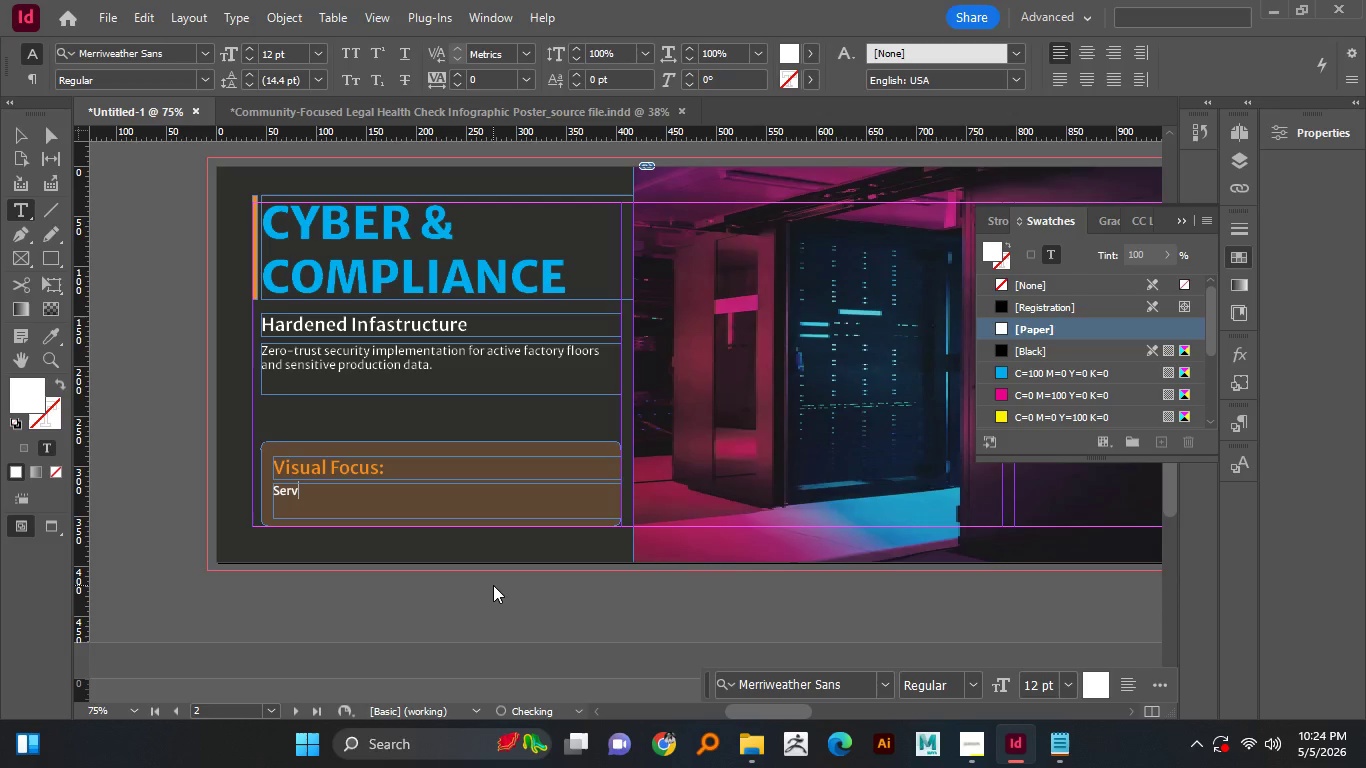 
key(Control+A)
 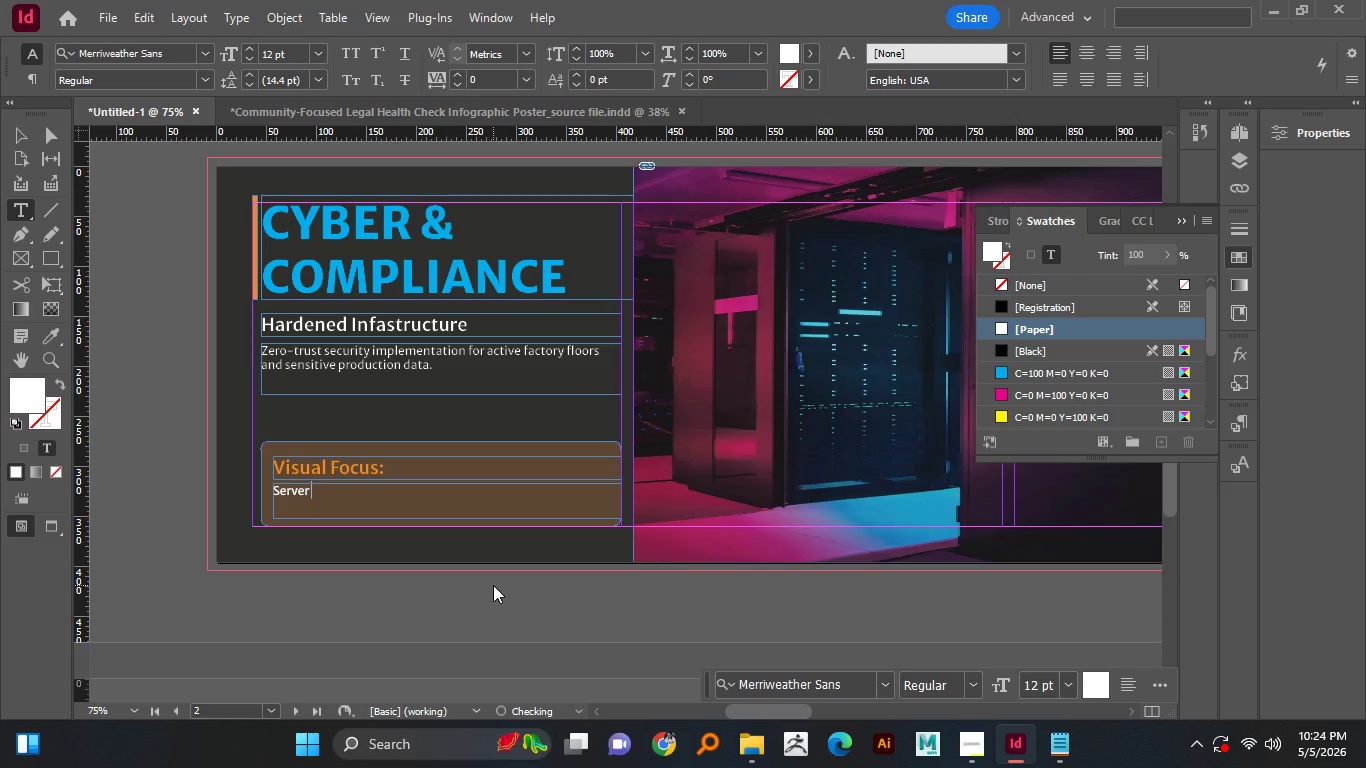 
type(Server )
key(Backspace)
type(-room depth with blue )
key(Backspace)
type(-)
key(Backspace)
type(/orange )
 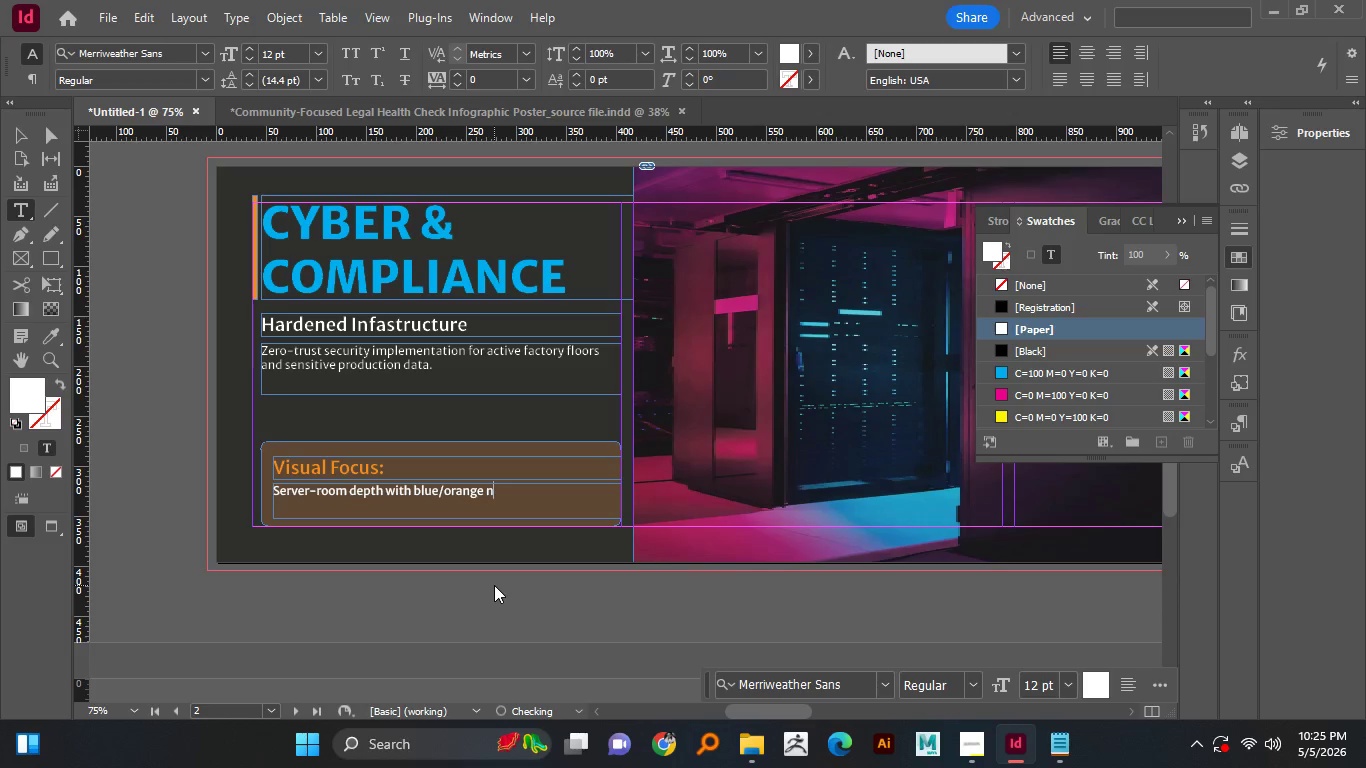 
type(neon )
 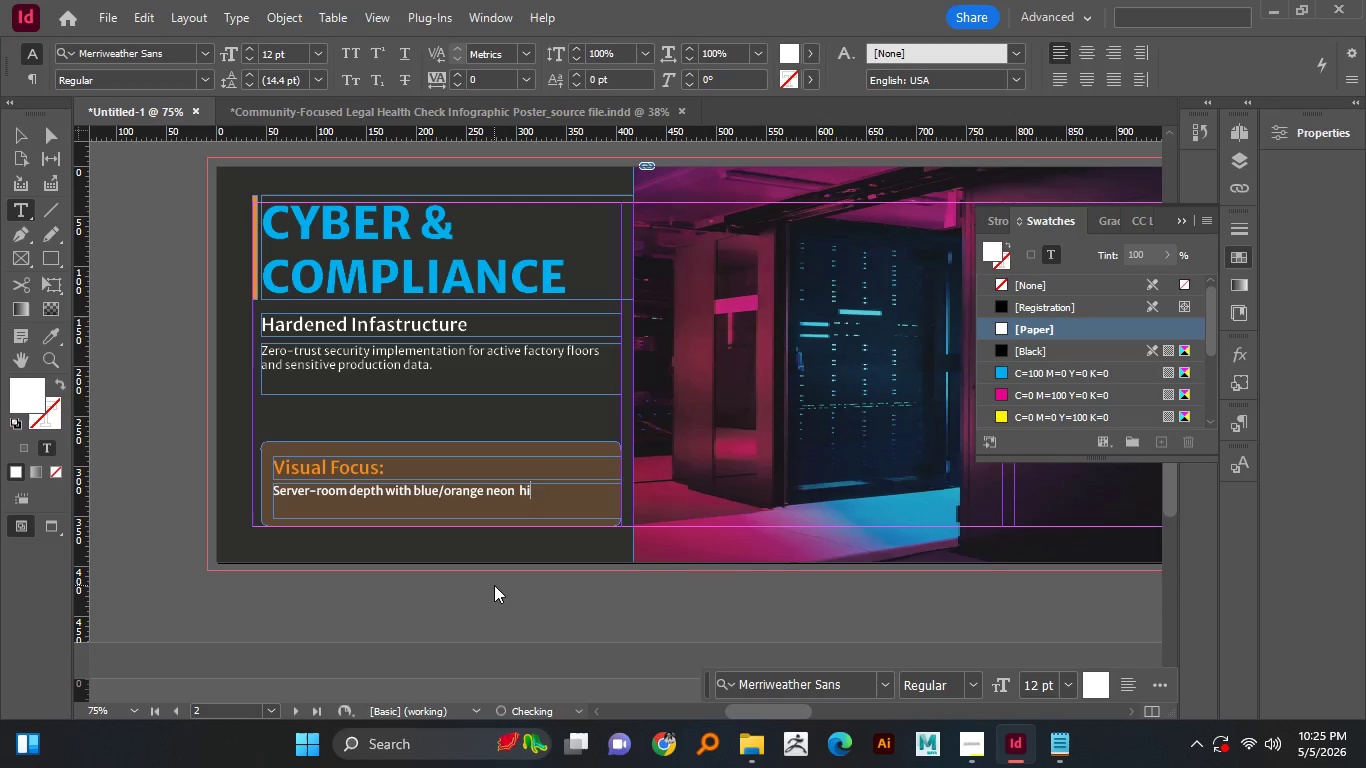 
type( highlights and digital shield motifs.)
 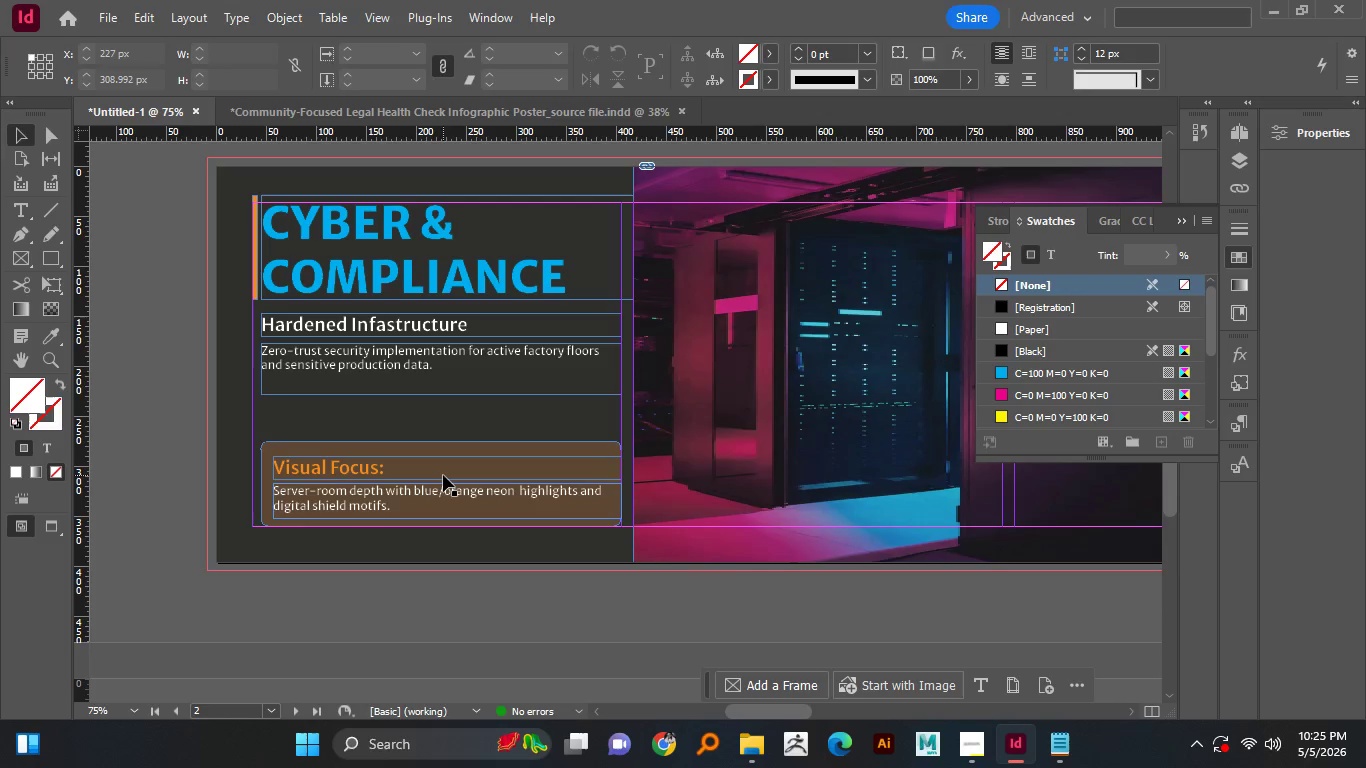 
left_click([6, 130])
 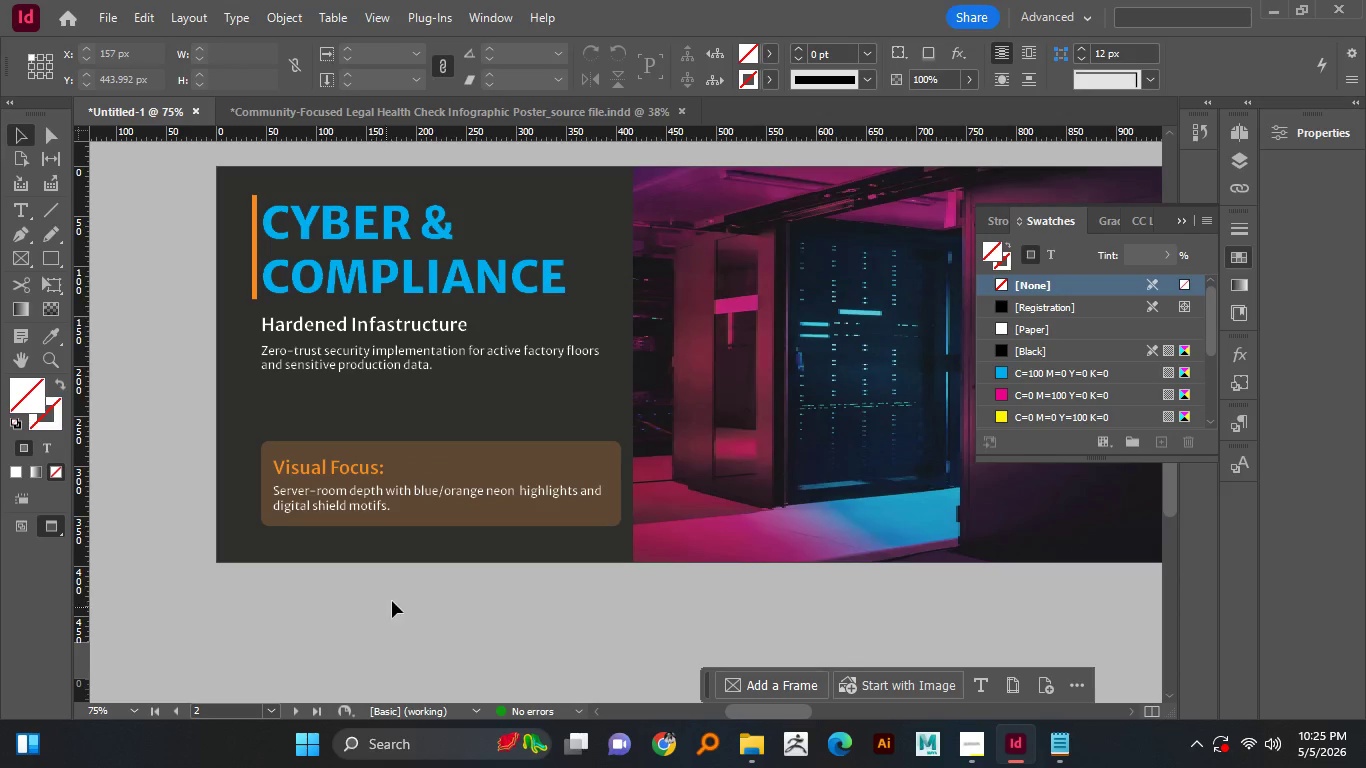 
left_click([148, 475])
 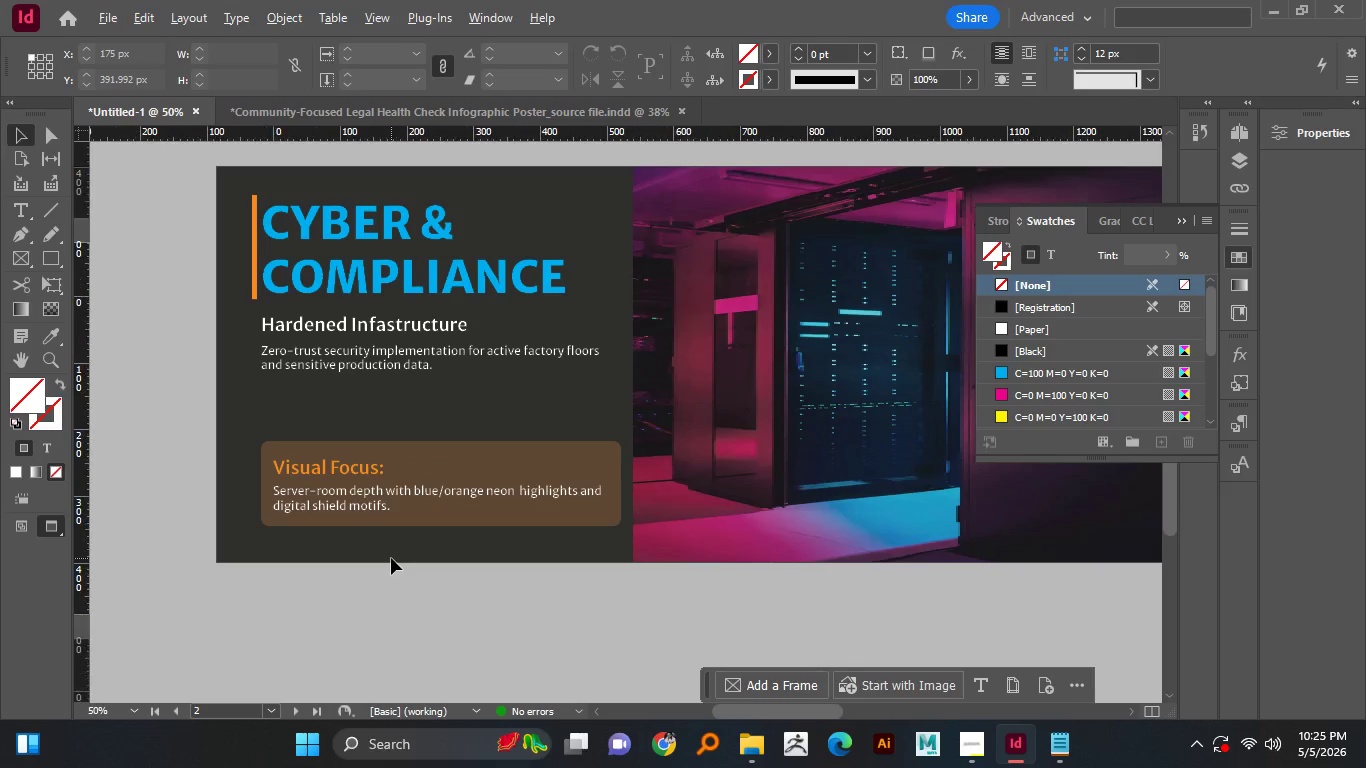 
key(W)
 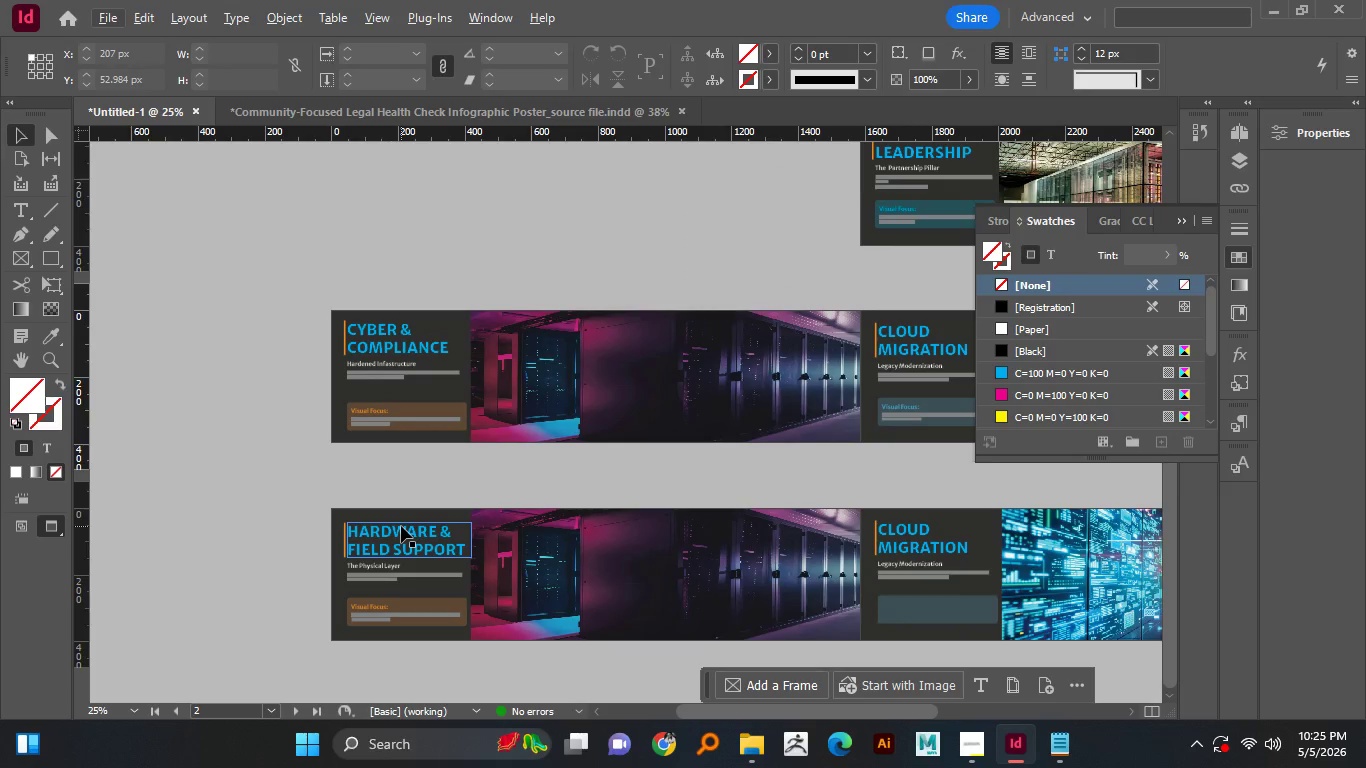 
hold_key(key=AltLeft, duration=1.14)
 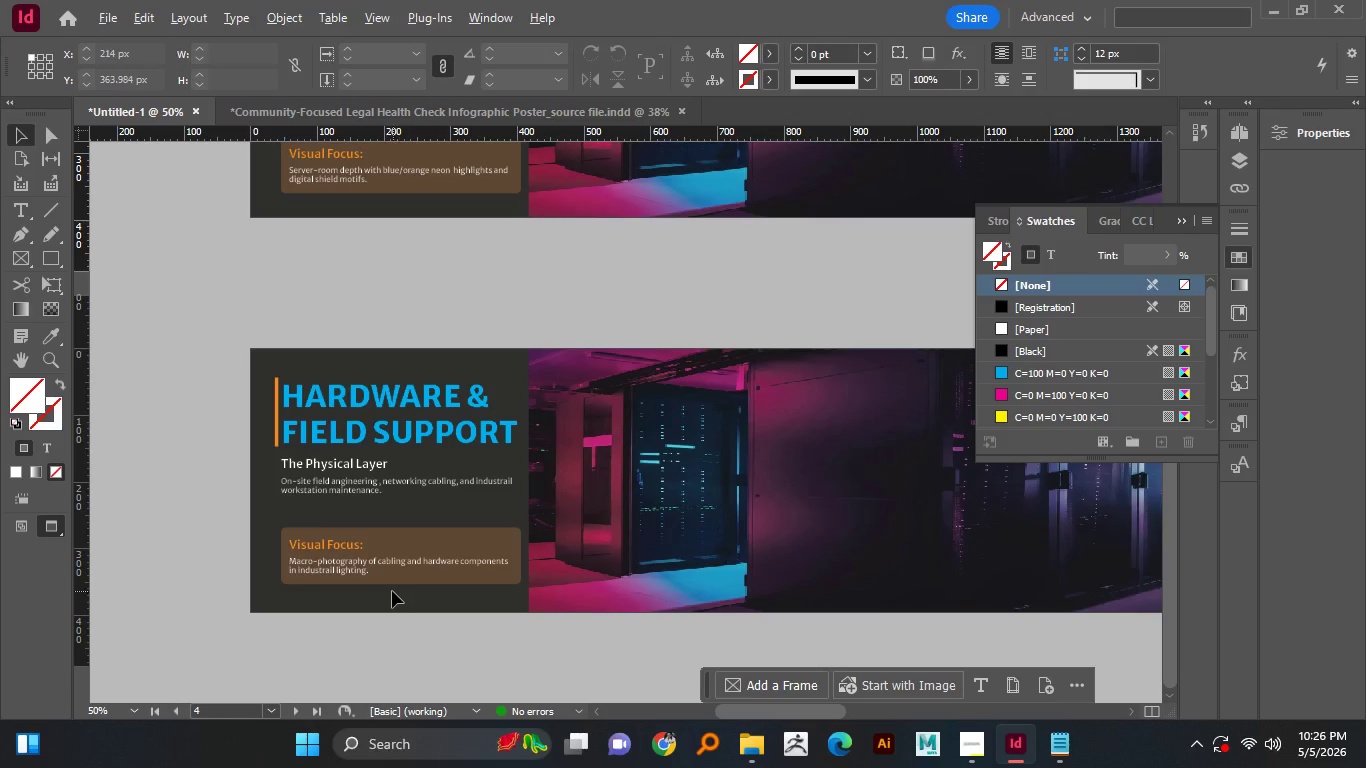 
hold_key(key=AltLeft, duration=1.78)
 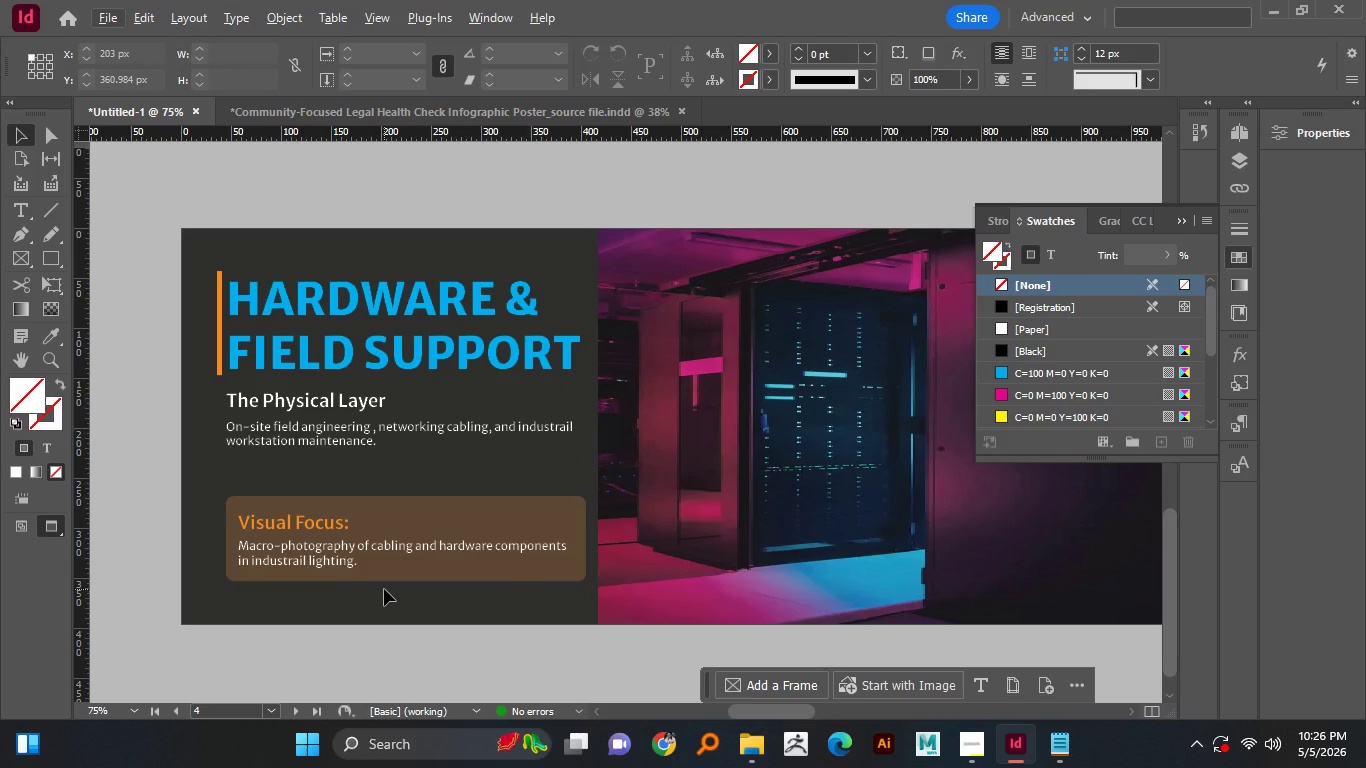 
scroll: coordinate [401, 526], scroll_direction: down, amount: 8.0
 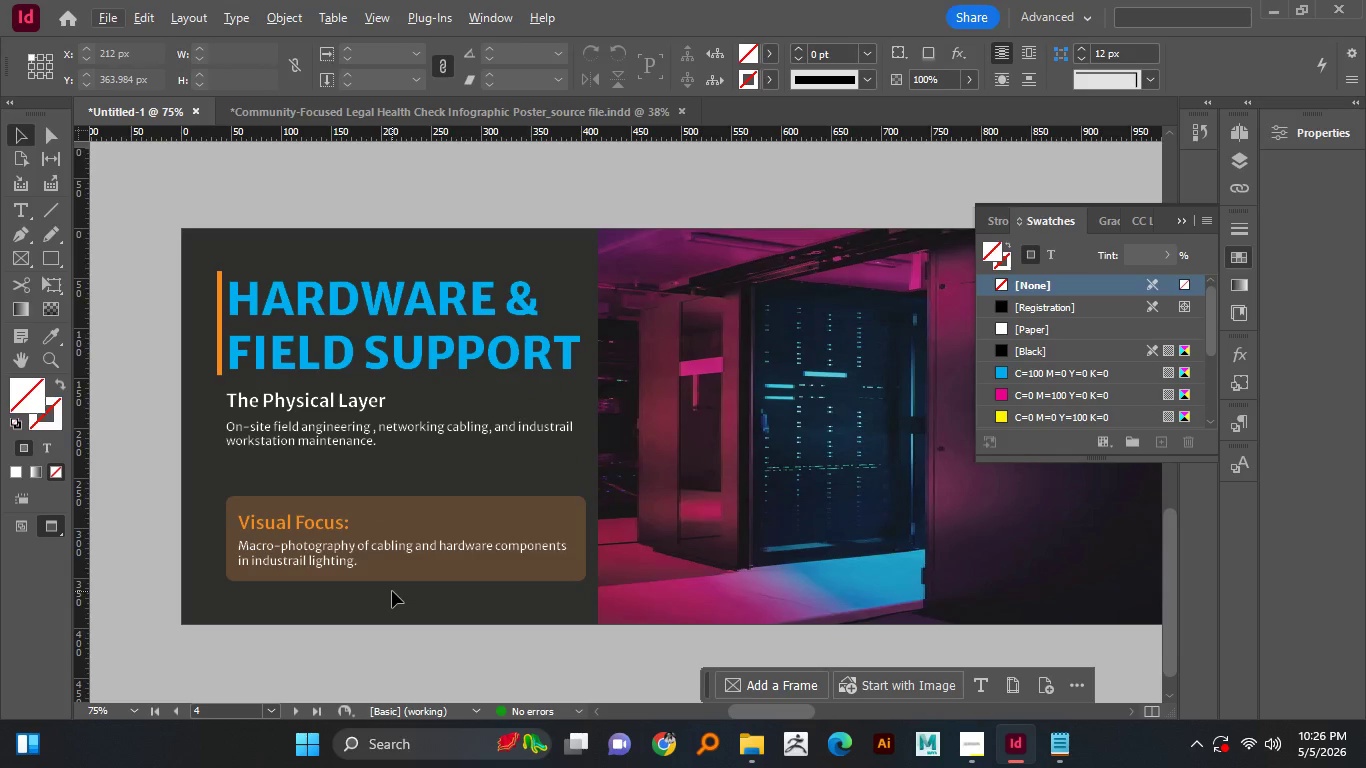 
scroll: coordinate [413, 644], scroll_direction: none, amount: 0.0
 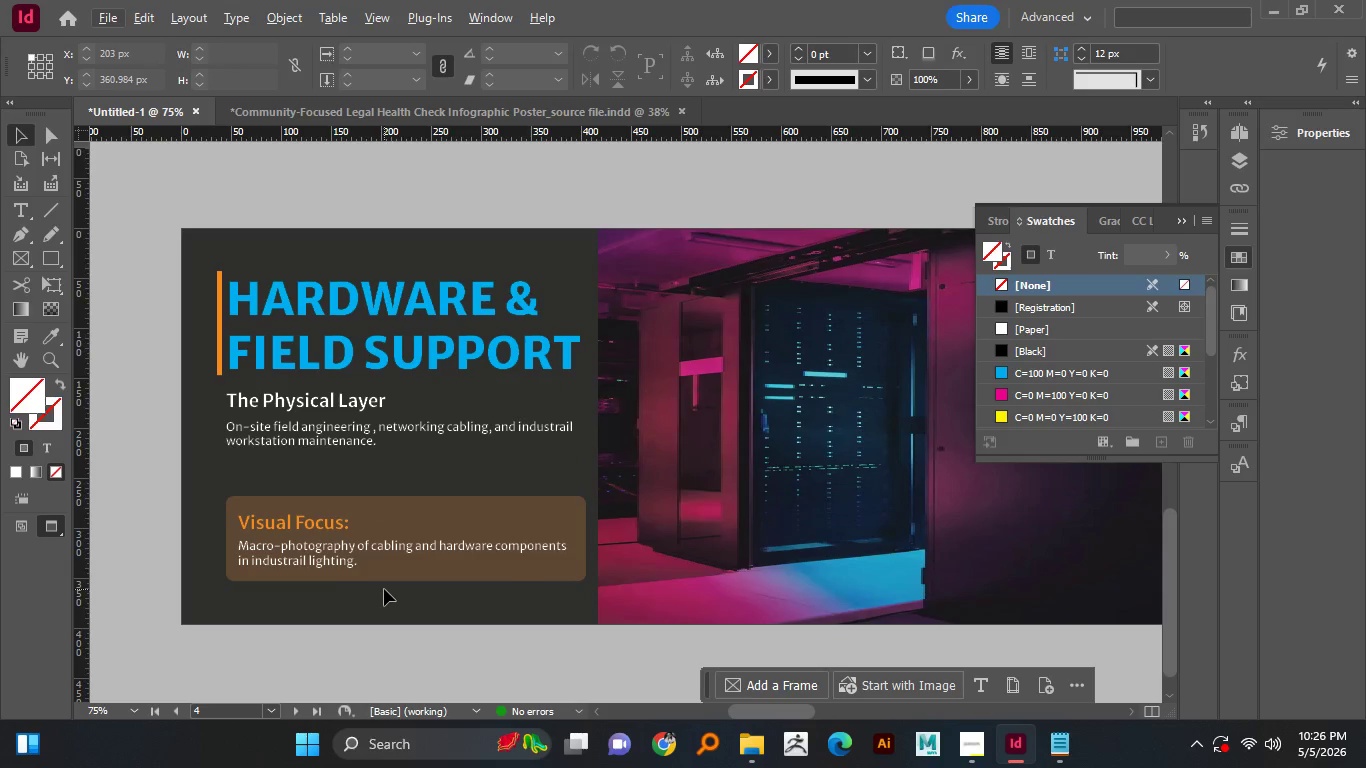 
hold_key(key=AltLeft, duration=0.7)
 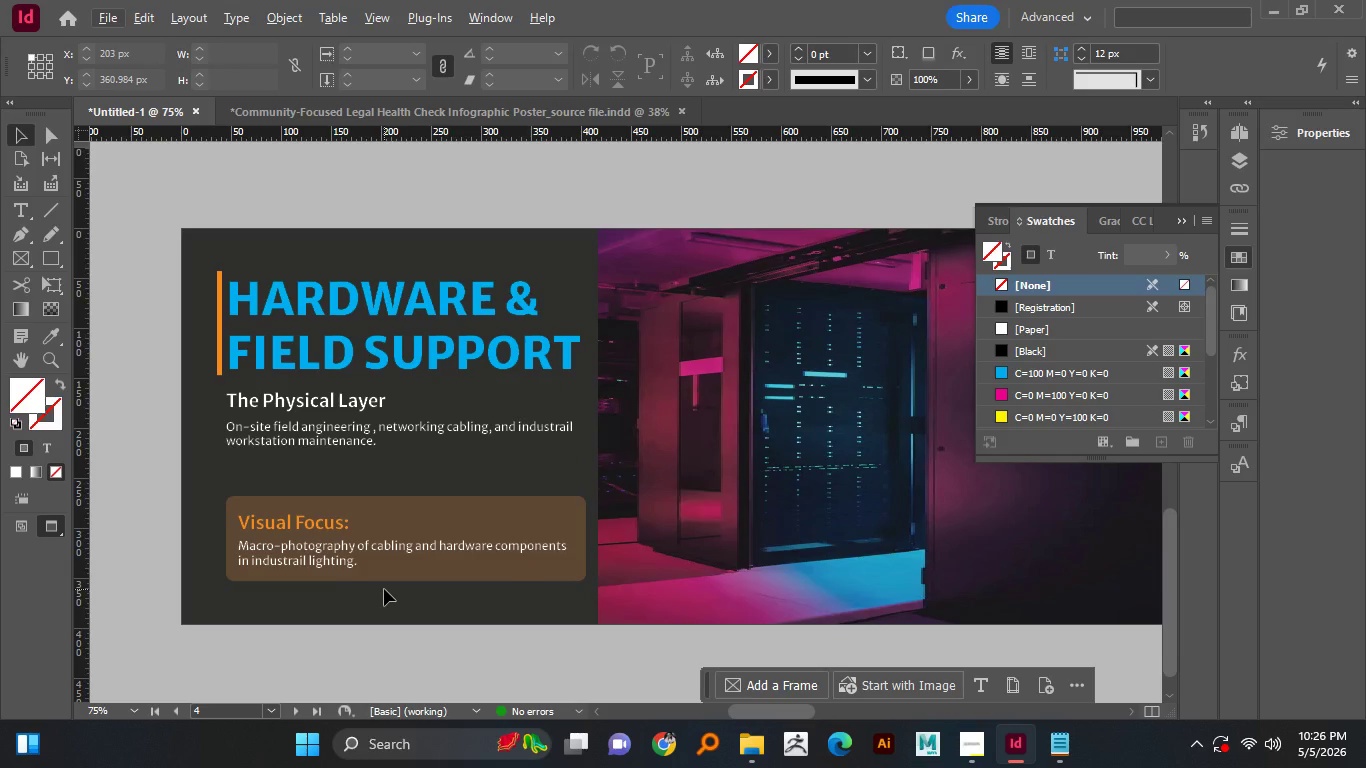 
scroll: coordinate [412, 596], scroll_direction: down, amount: 1.0
 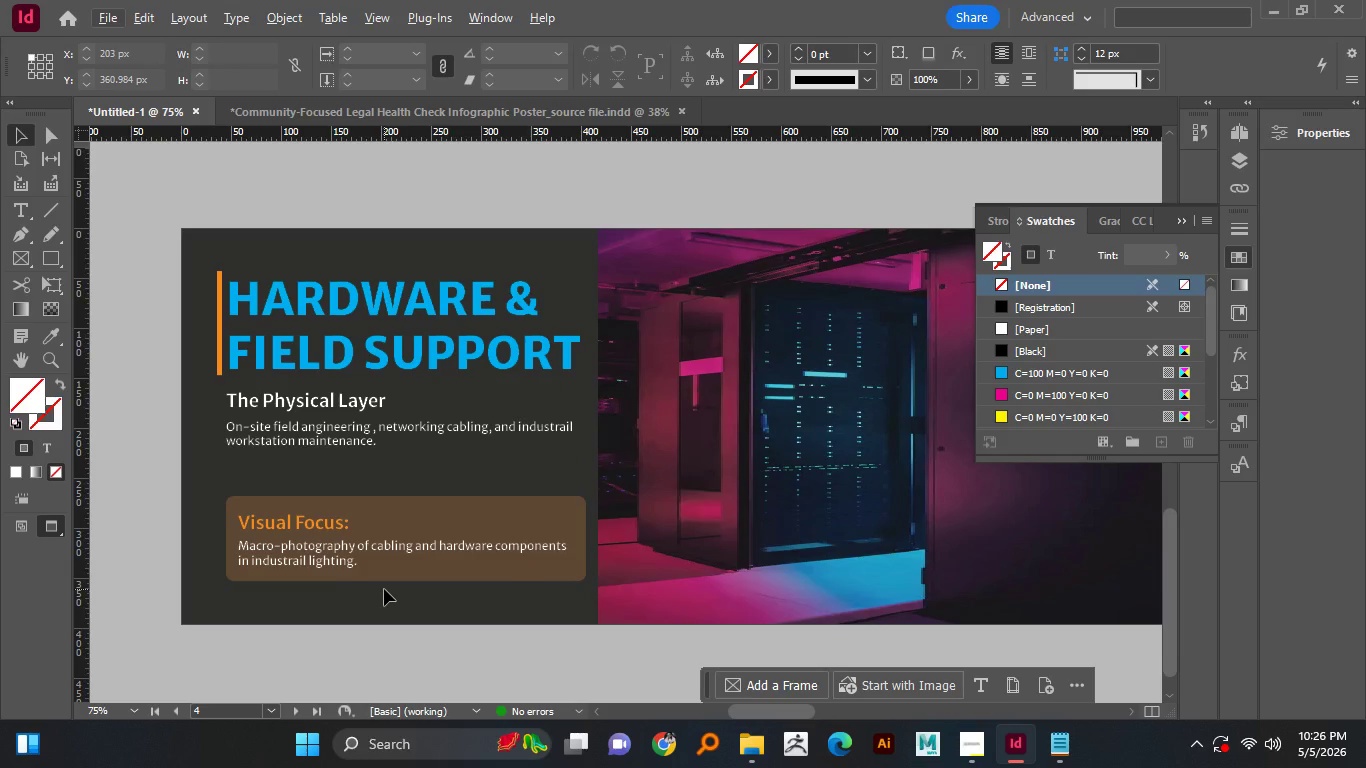 
scroll: coordinate [392, 591], scroll_direction: none, amount: 0.0
 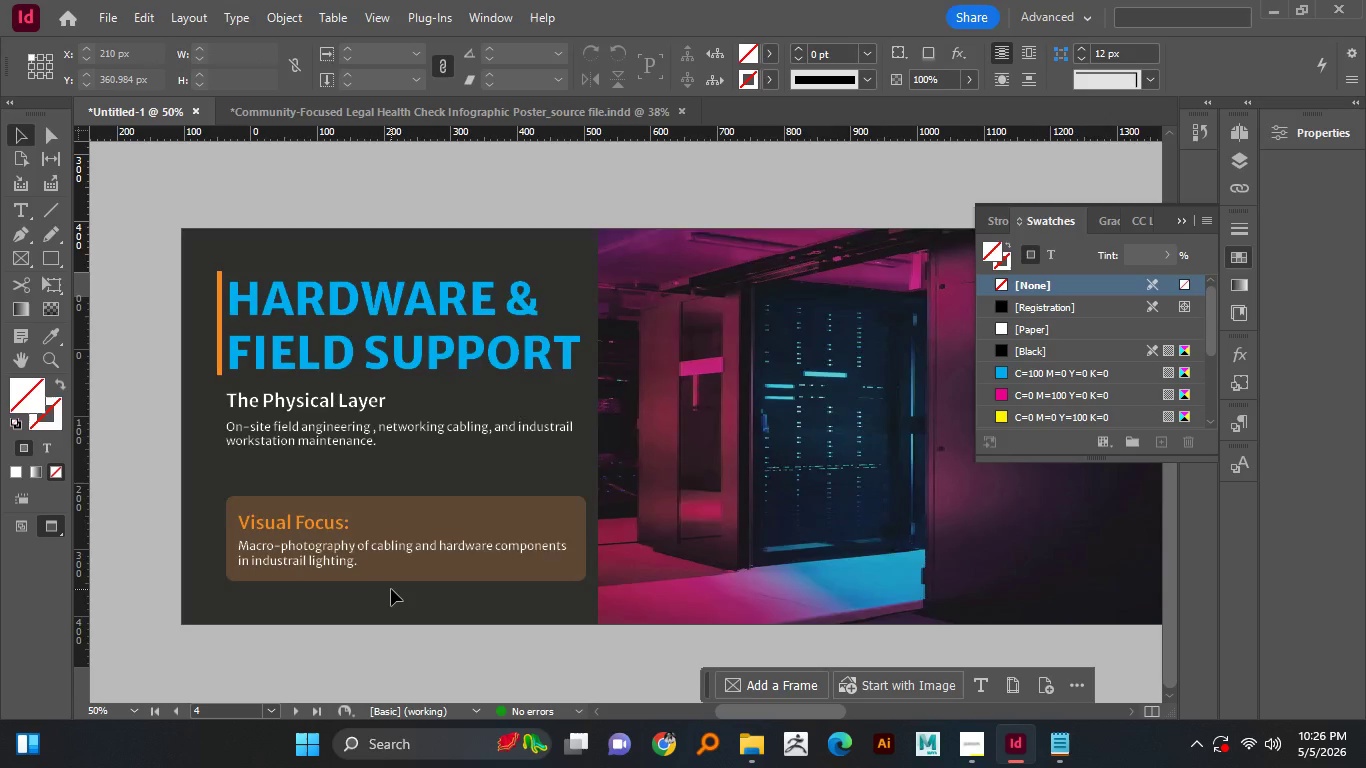 
hold_key(key=AltLeft, duration=0.77)
scroll: coordinate [391, 589], scroll_direction: none, amount: 0.0
 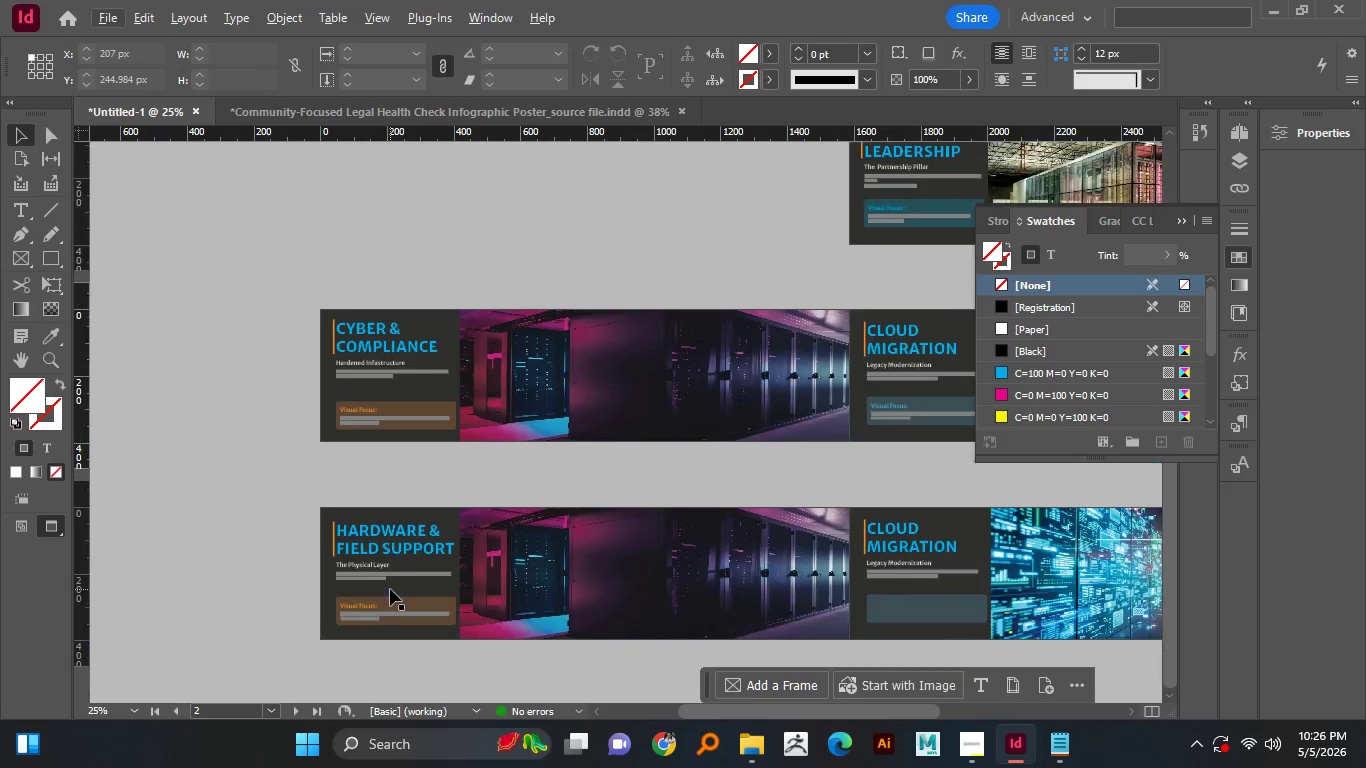 
hold_key(key=AltLeft, duration=0.66)
 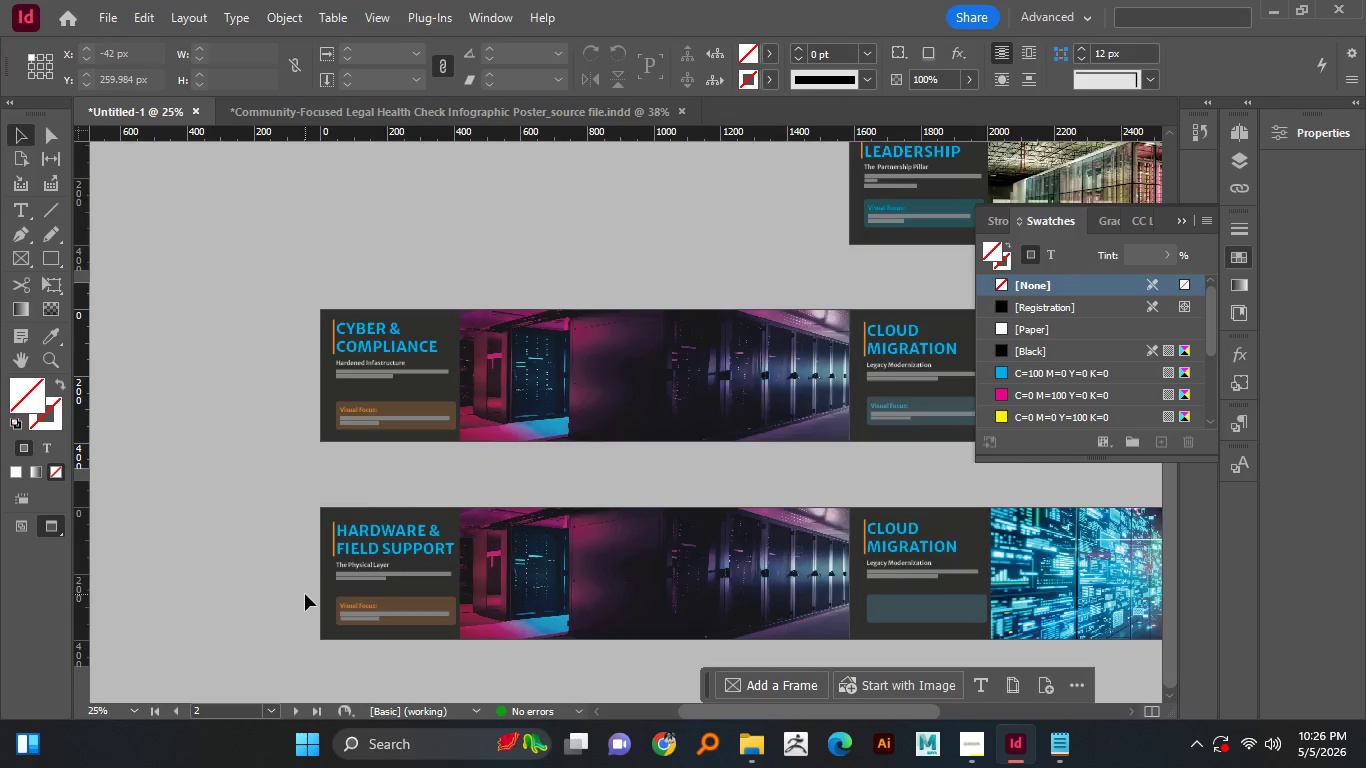 
hold_key(key=AltLeft, duration=2.53)
 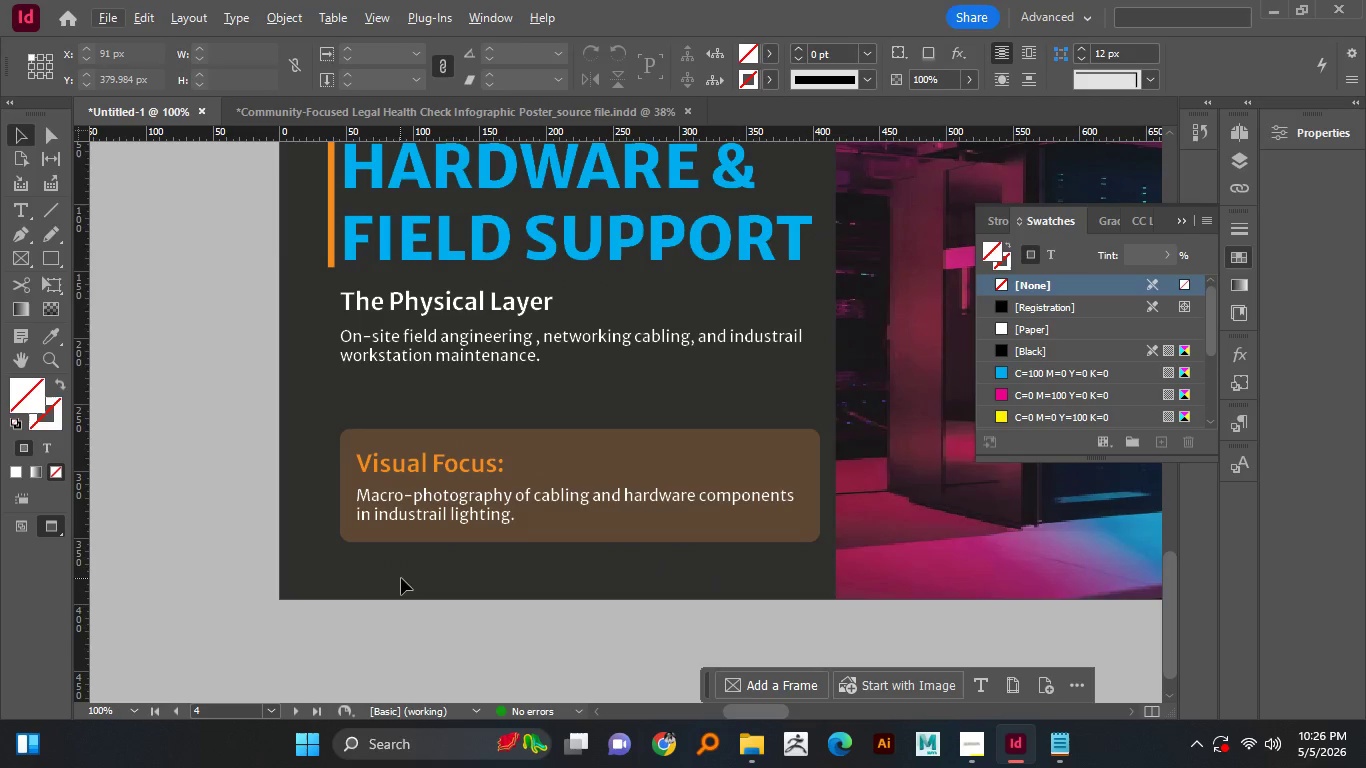 
scroll: coordinate [391, 589], scroll_direction: down, amount: 1.0
 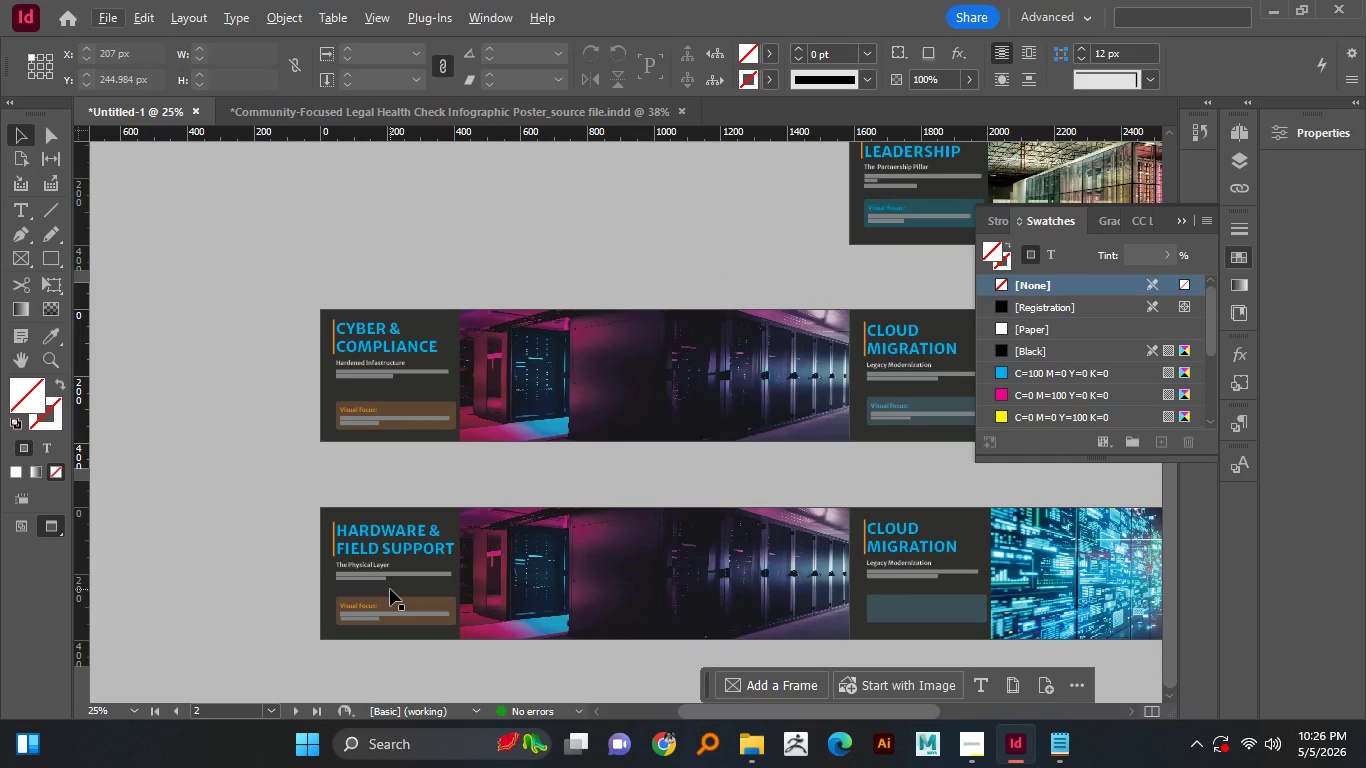 
scroll: coordinate [390, 589], scroll_direction: none, amount: 0.0
 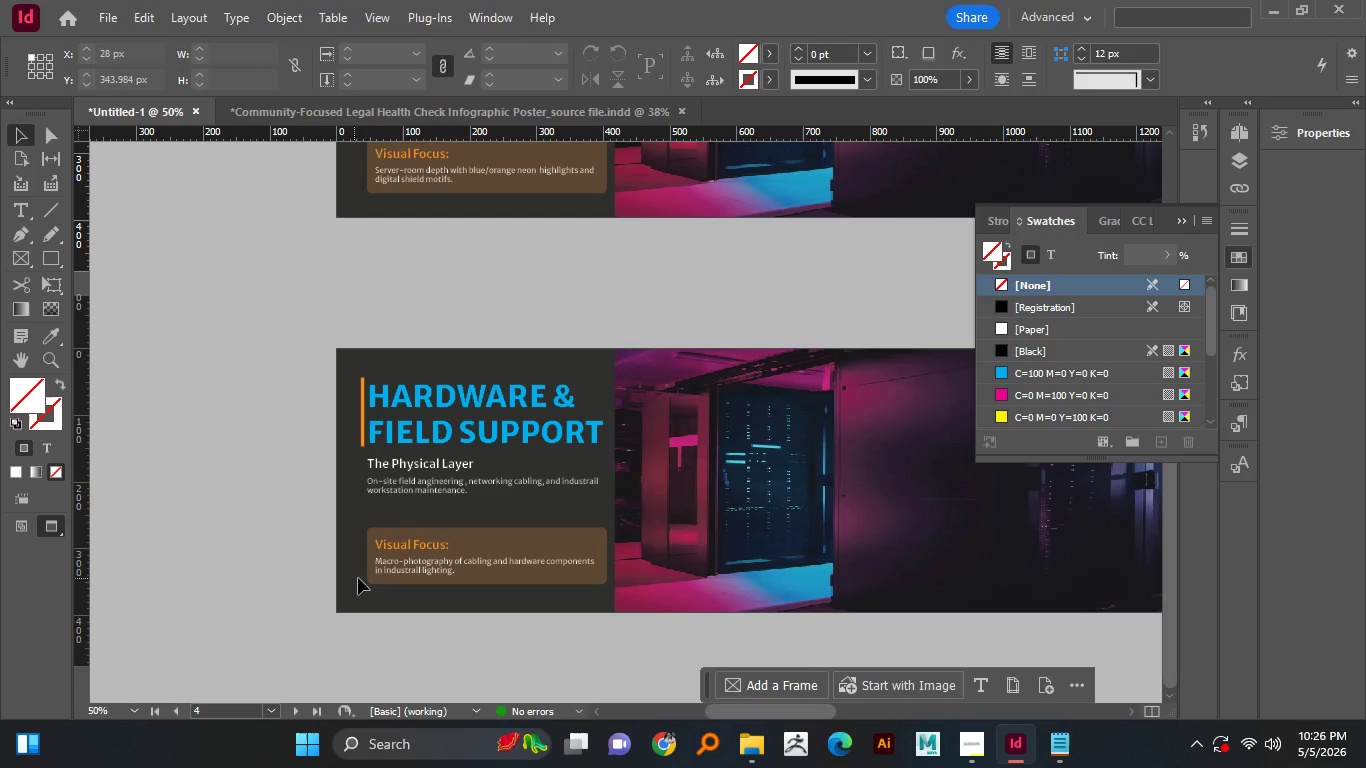 
scroll: coordinate [390, 589], scroll_direction: down, amount: 1.0
 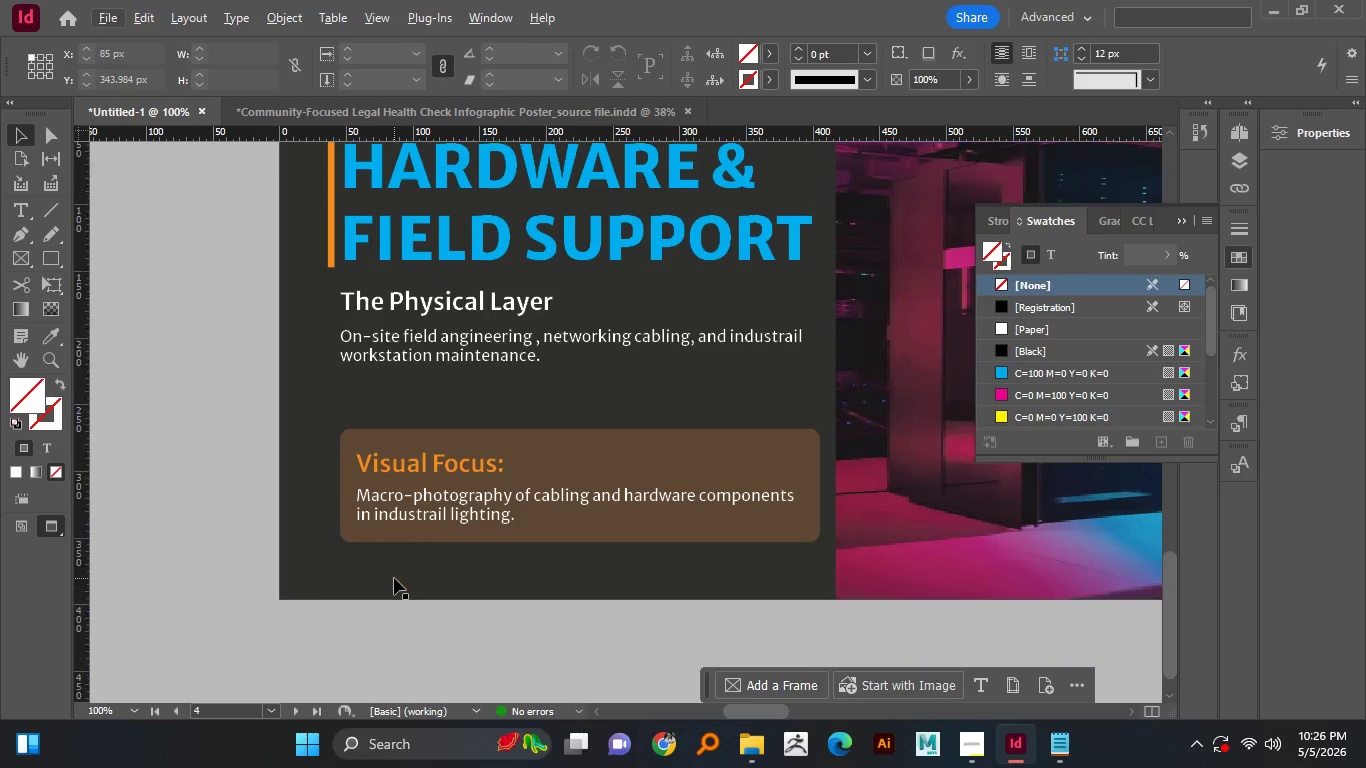 
hold_key(key=AltLeft, duration=0.52)
scroll: coordinate [305, 594], scroll_direction: none, amount: 0.0
 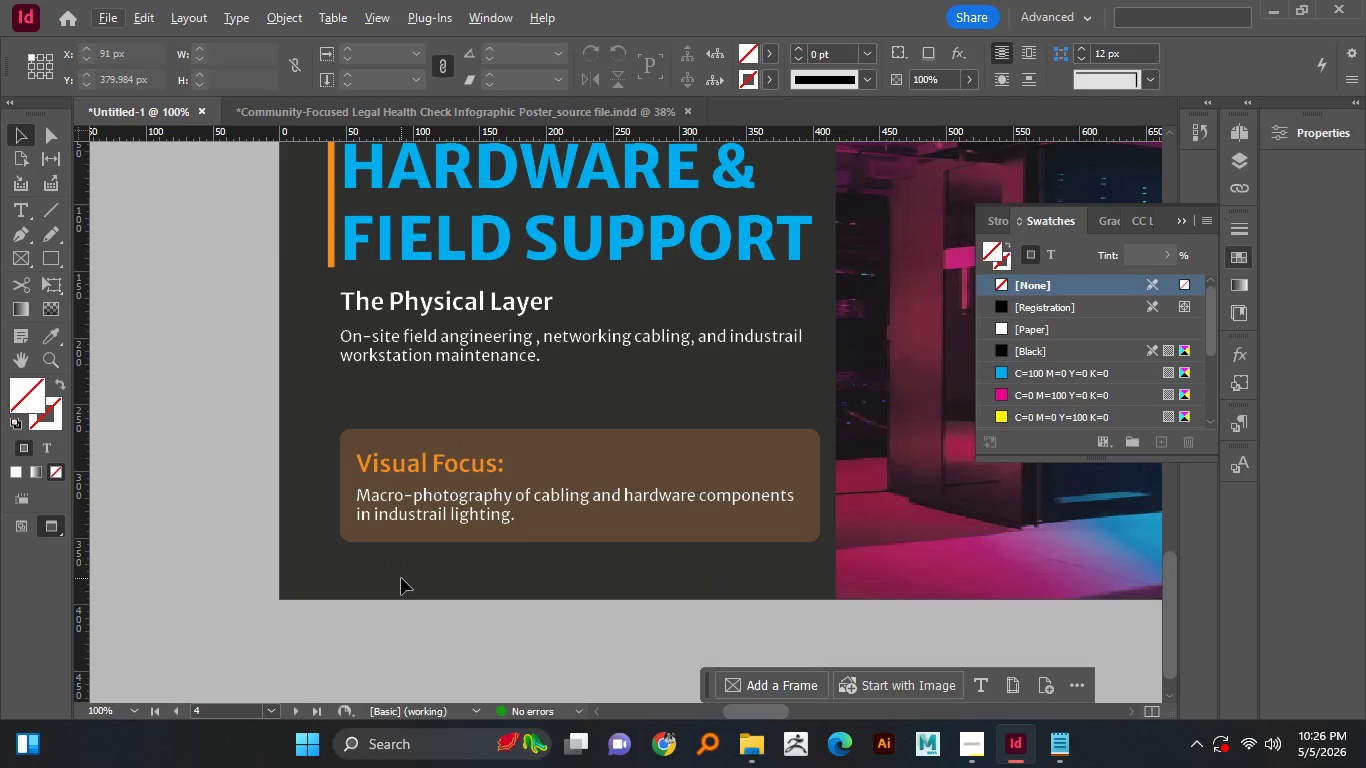 
hold_key(key=AltLeft, duration=0.48)
scroll: coordinate [394, 578], scroll_direction: down, amount: 1.0
 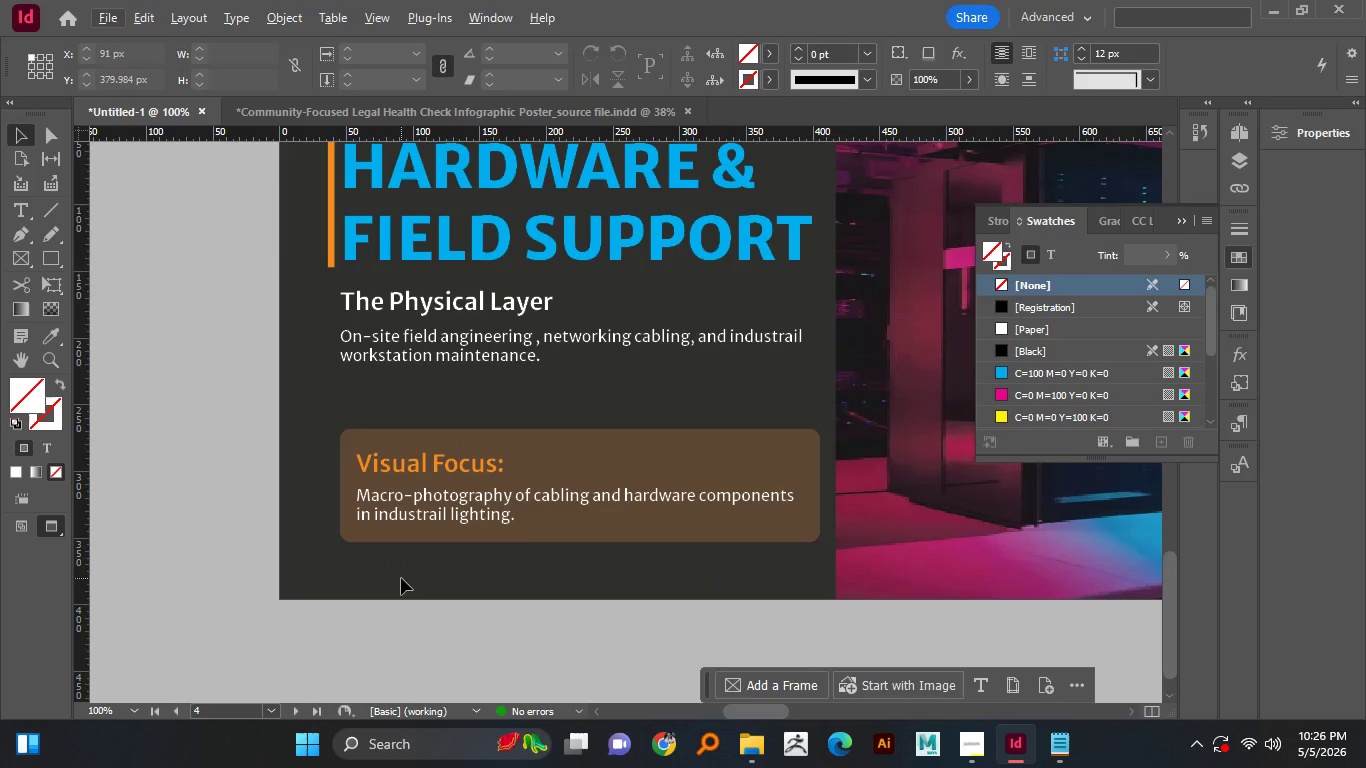 
scroll: coordinate [394, 578], scroll_direction: none, amount: 0.0
 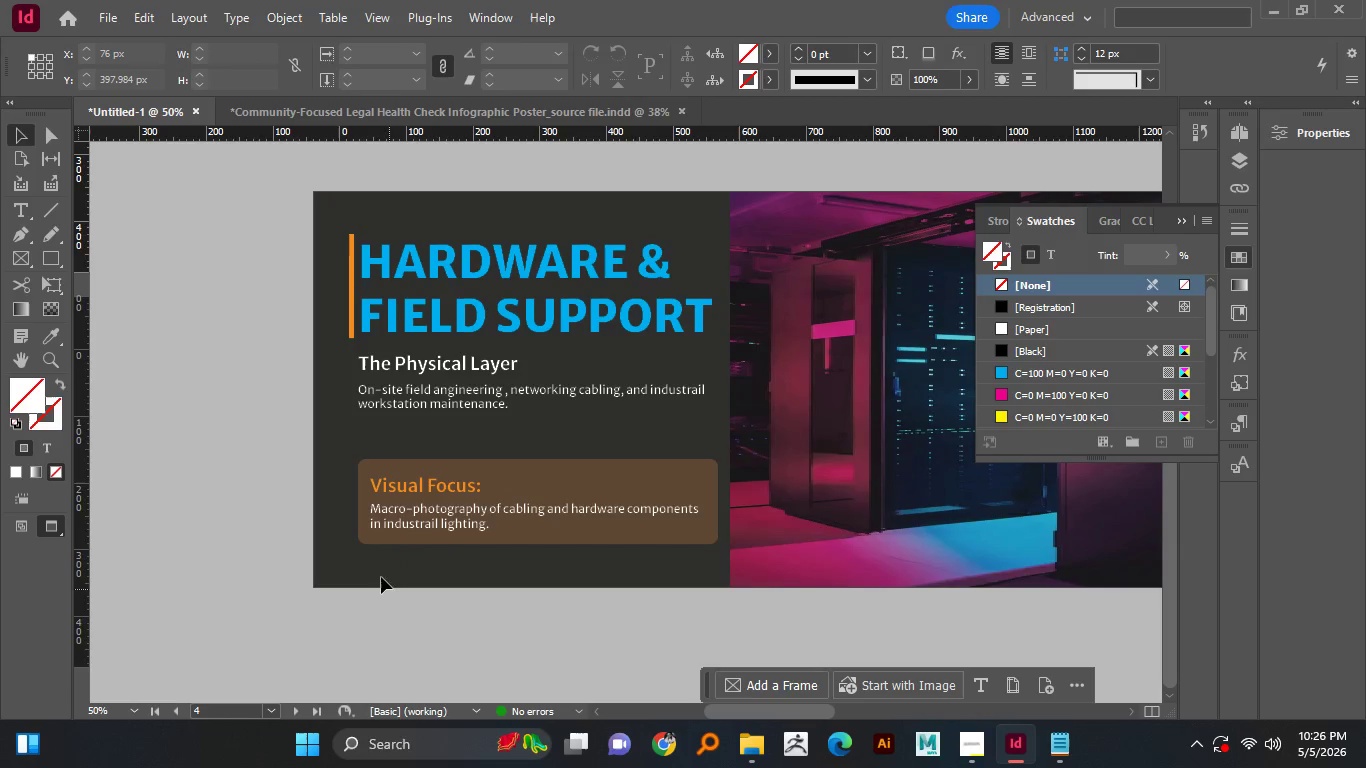 
wait(5.02)
 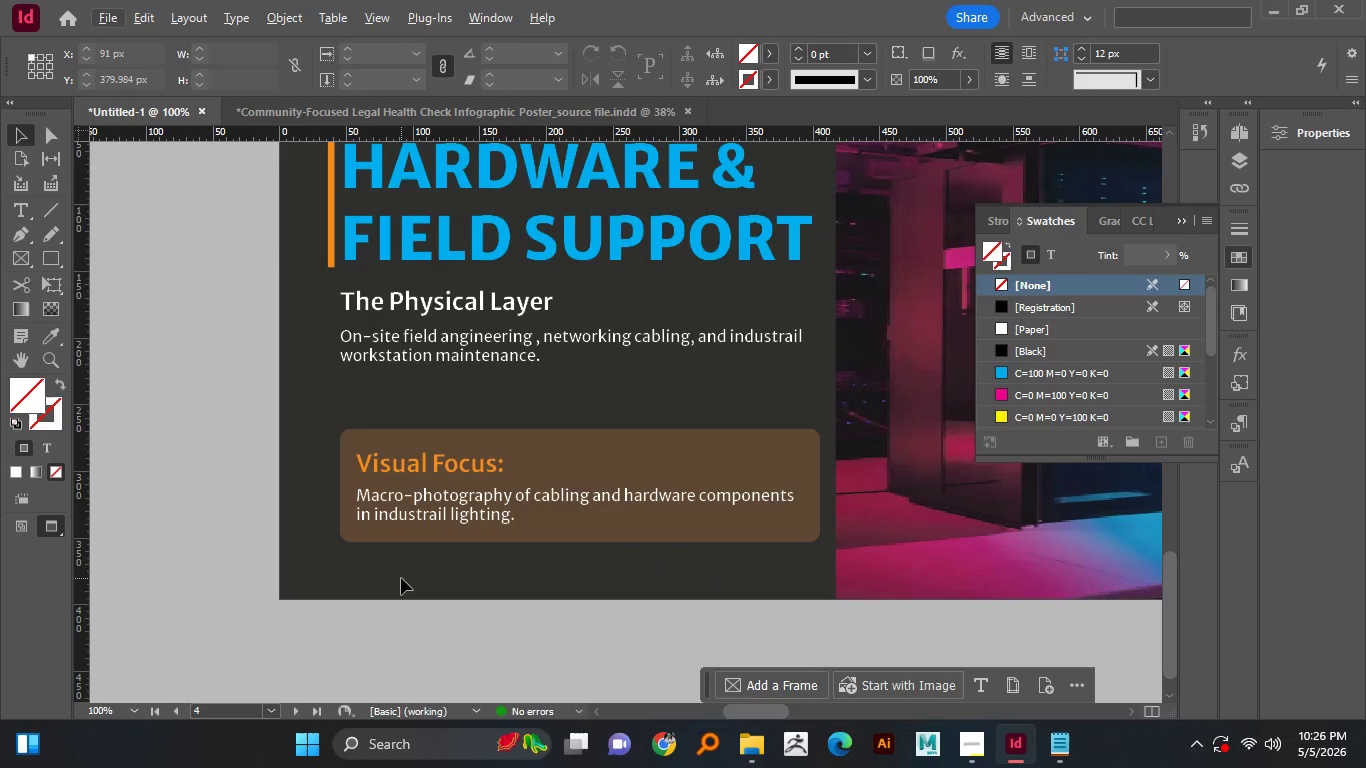 
hold_key(key=AltLeft, duration=1.09)
scroll: coordinate [393, 588], scroll_direction: down, amount: 2.0
 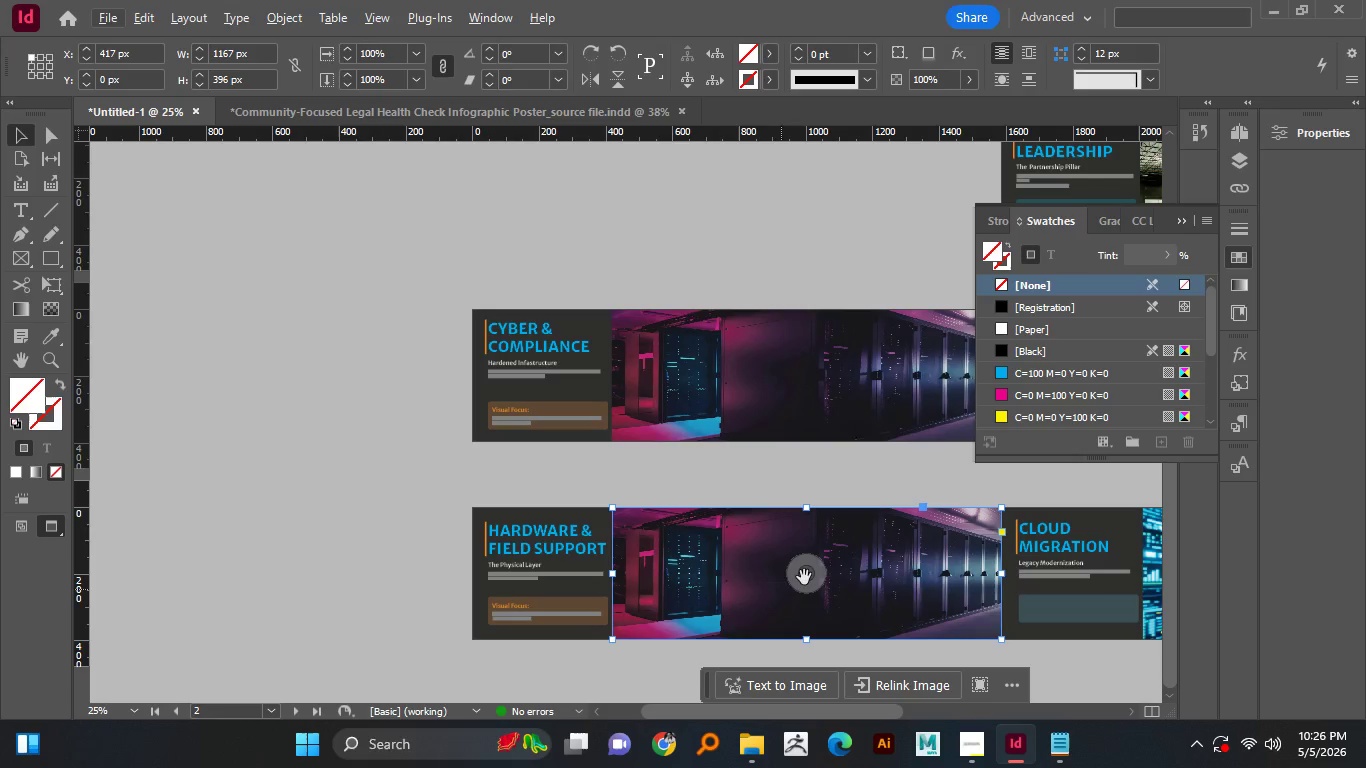 
left_click([857, 417])
 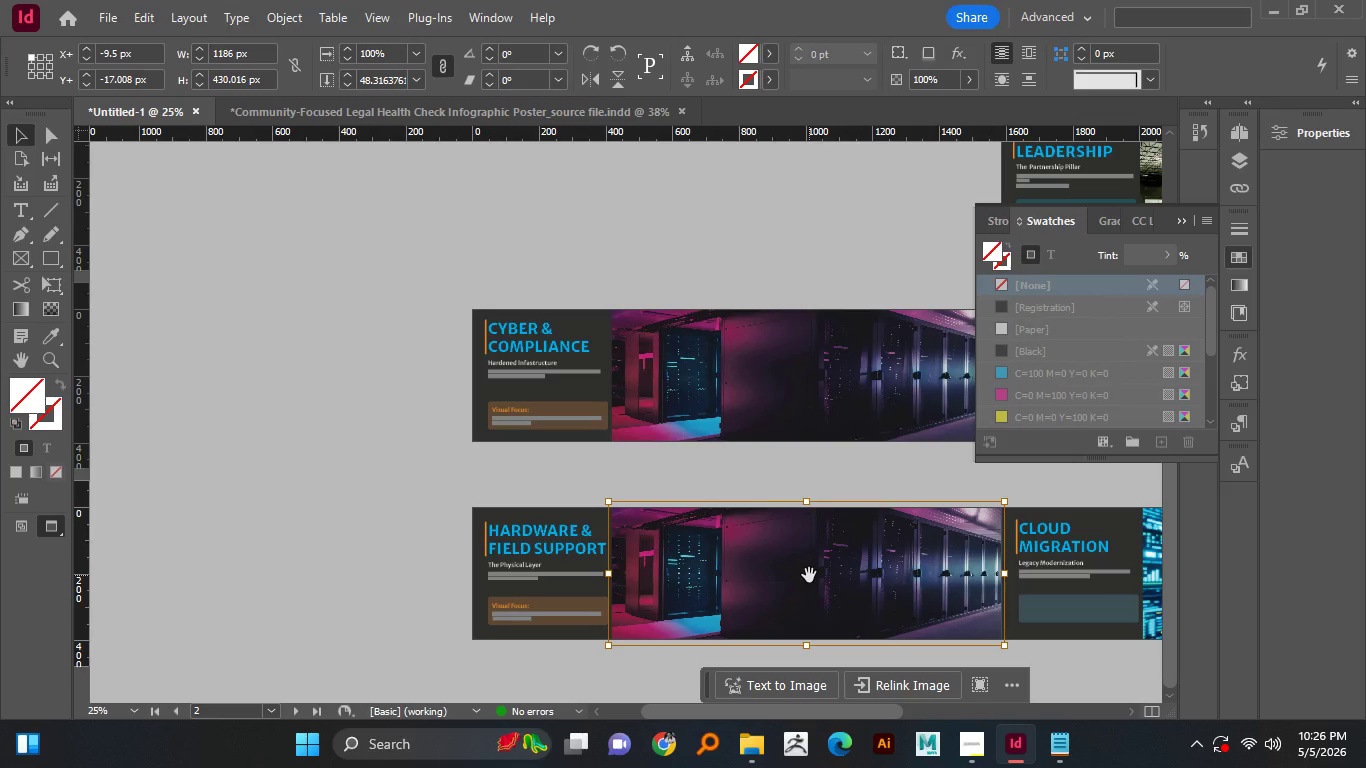 
hold_key(key=AltLeft, duration=0.91)
scroll: coordinate [606, 486], scroll_direction: down, amount: 1.0
 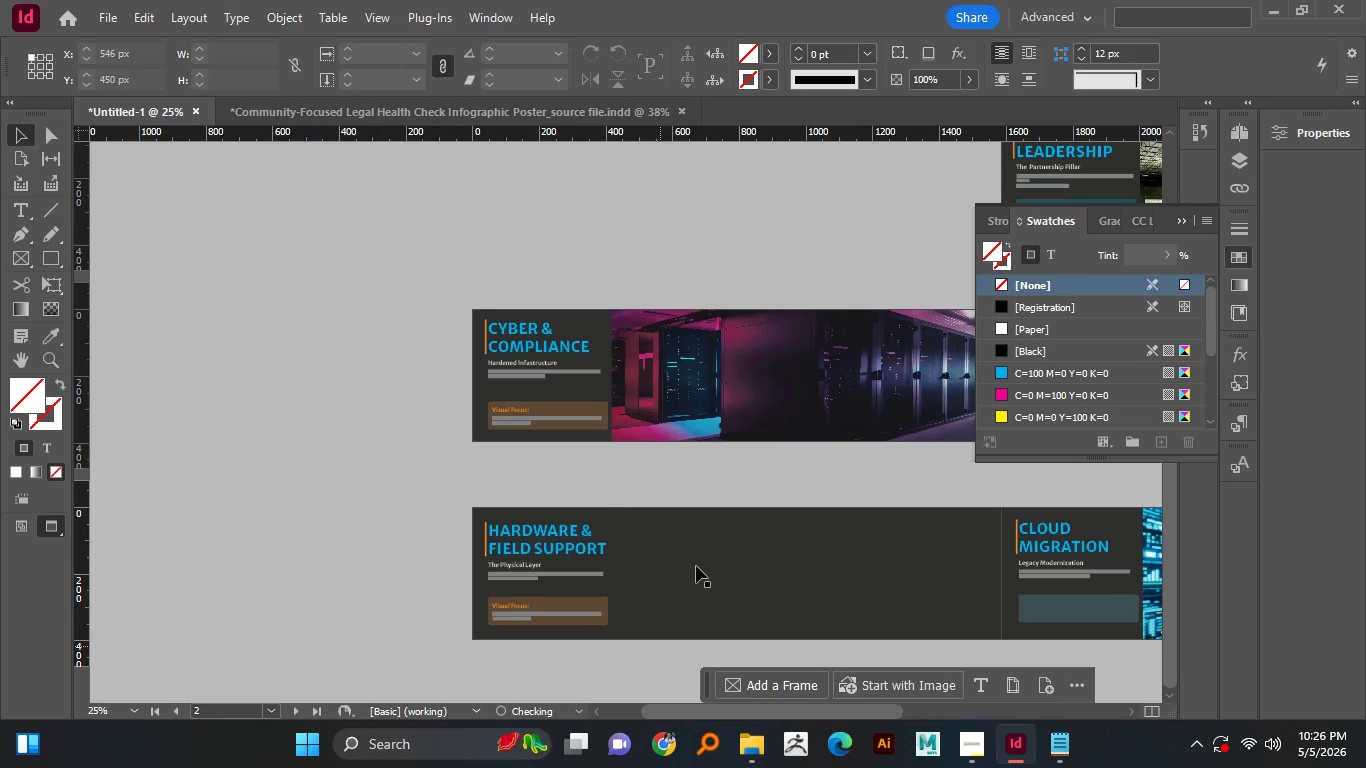 
left_click([809, 575])
 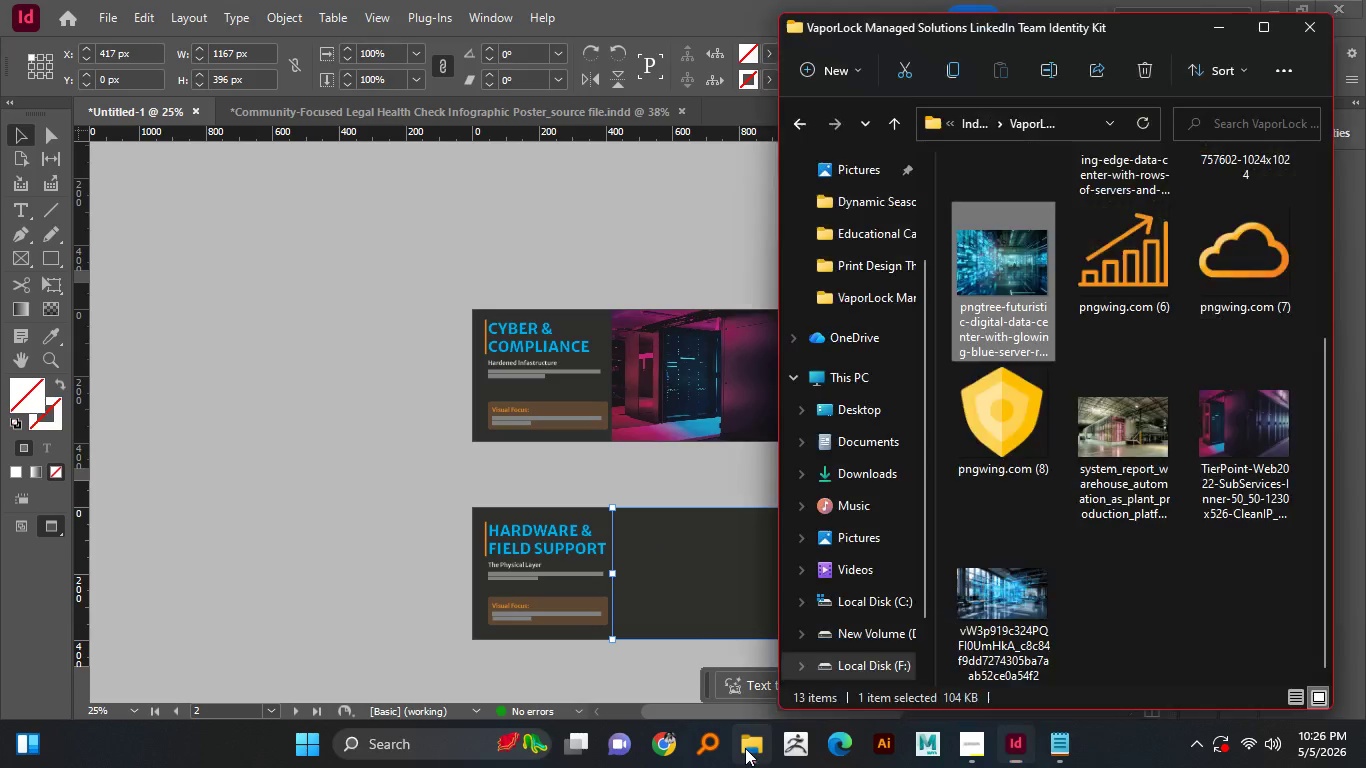 
key(Delete)
 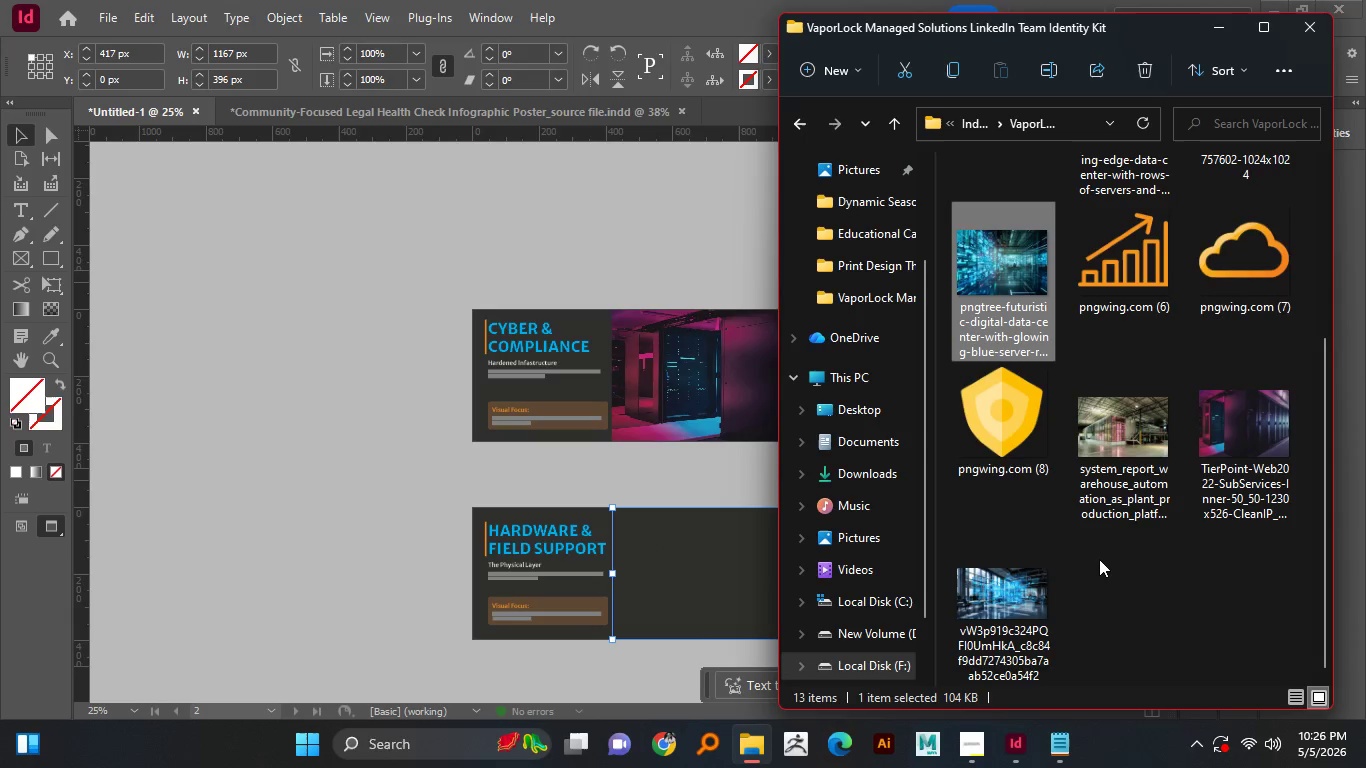 
left_click([696, 566])
 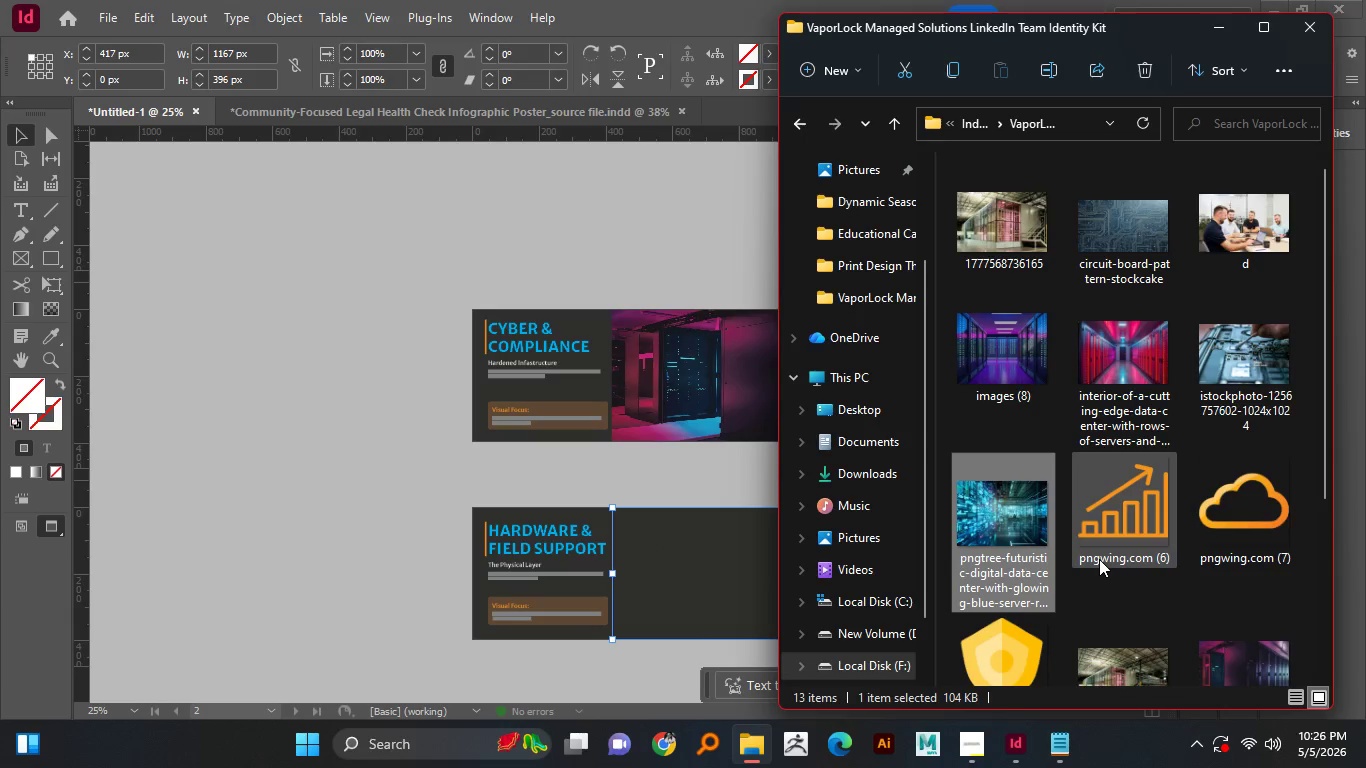 
left_click([745, 748])
 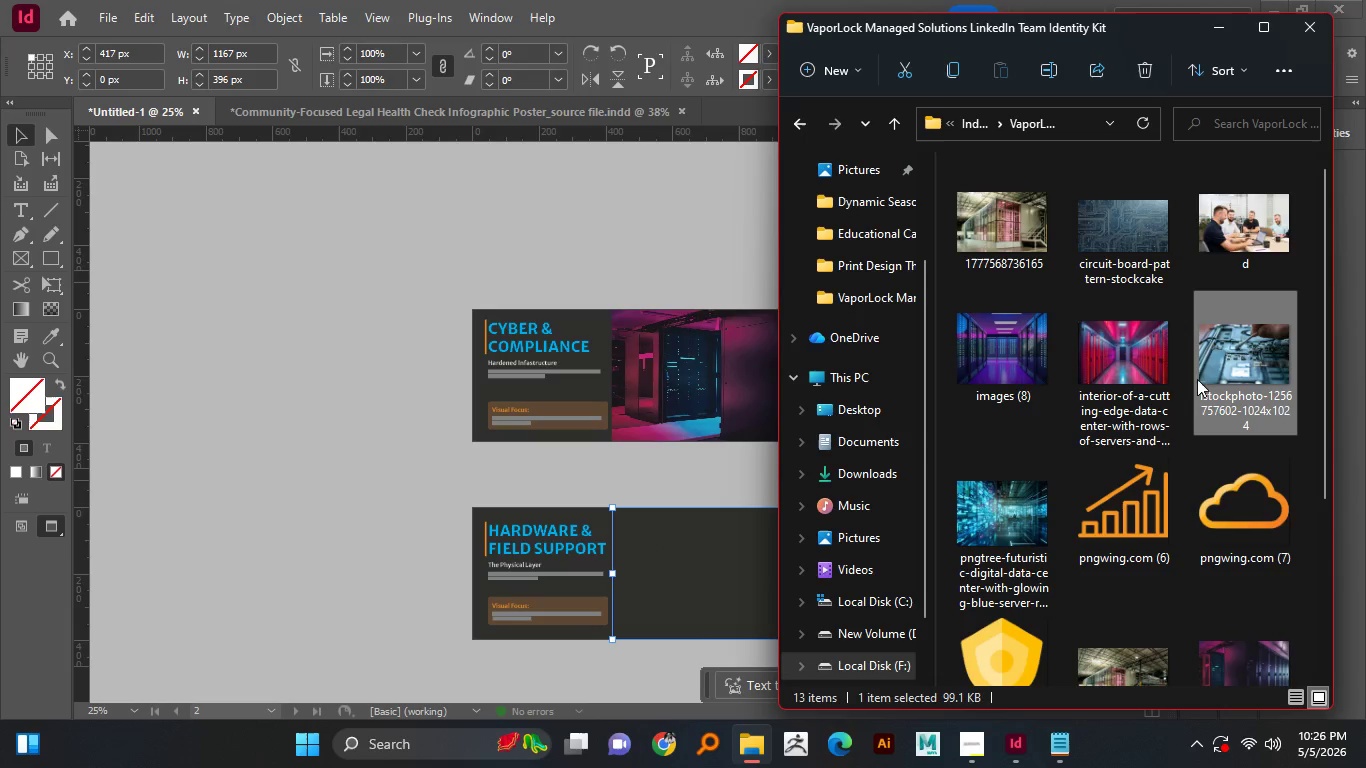 
scroll: coordinate [1099, 559], scroll_direction: none, amount: 0.0
 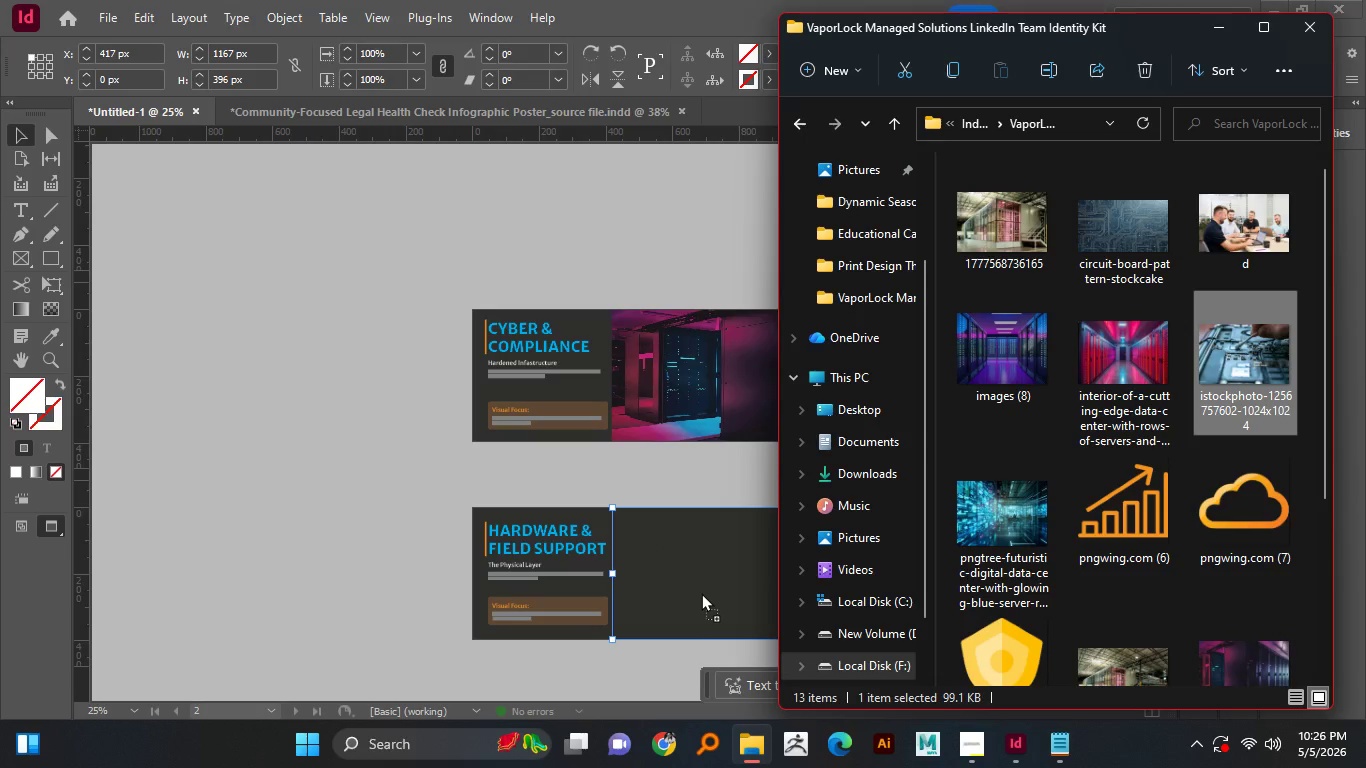 
left_click([1202, 374])
 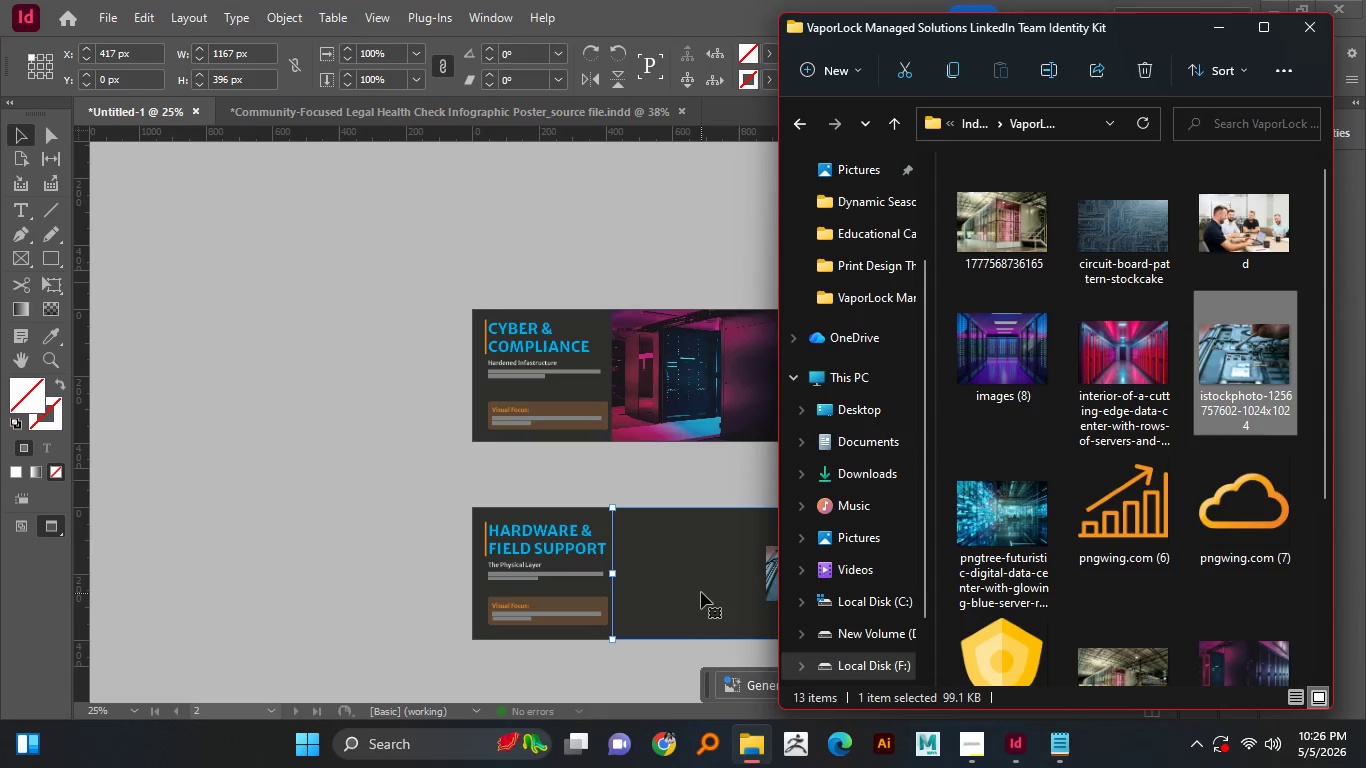 
left_click_drag(start_coordinate=[1246, 356], to_coordinate=[701, 593])
 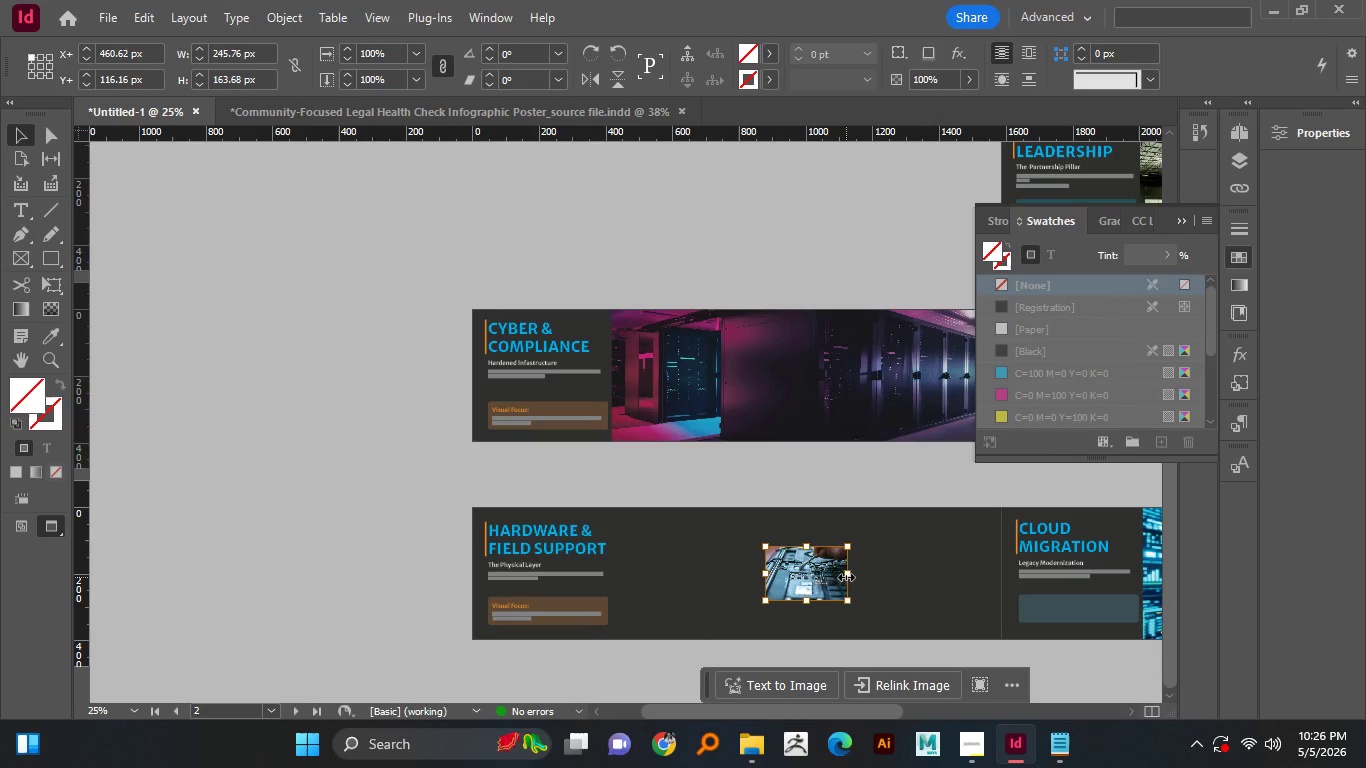 
left_click([671, 546])
 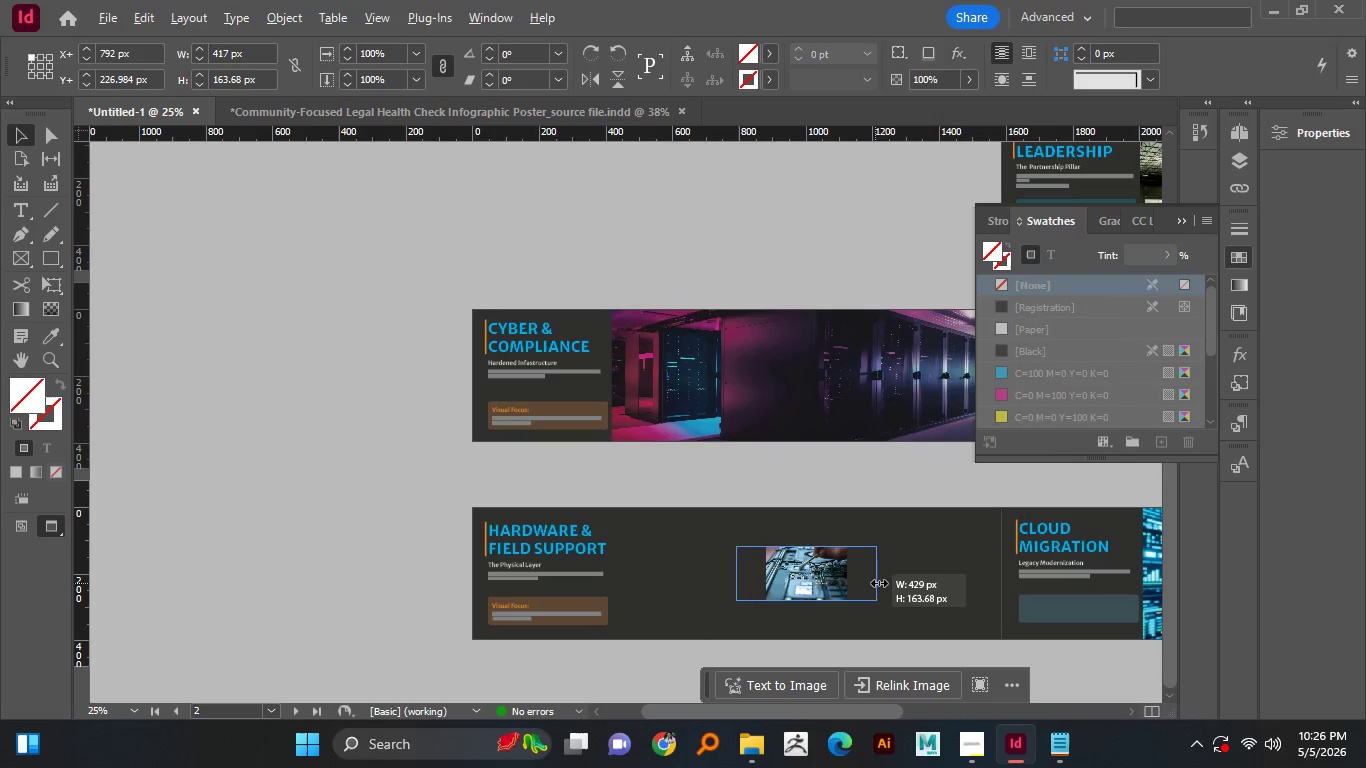 
left_click([809, 572])
 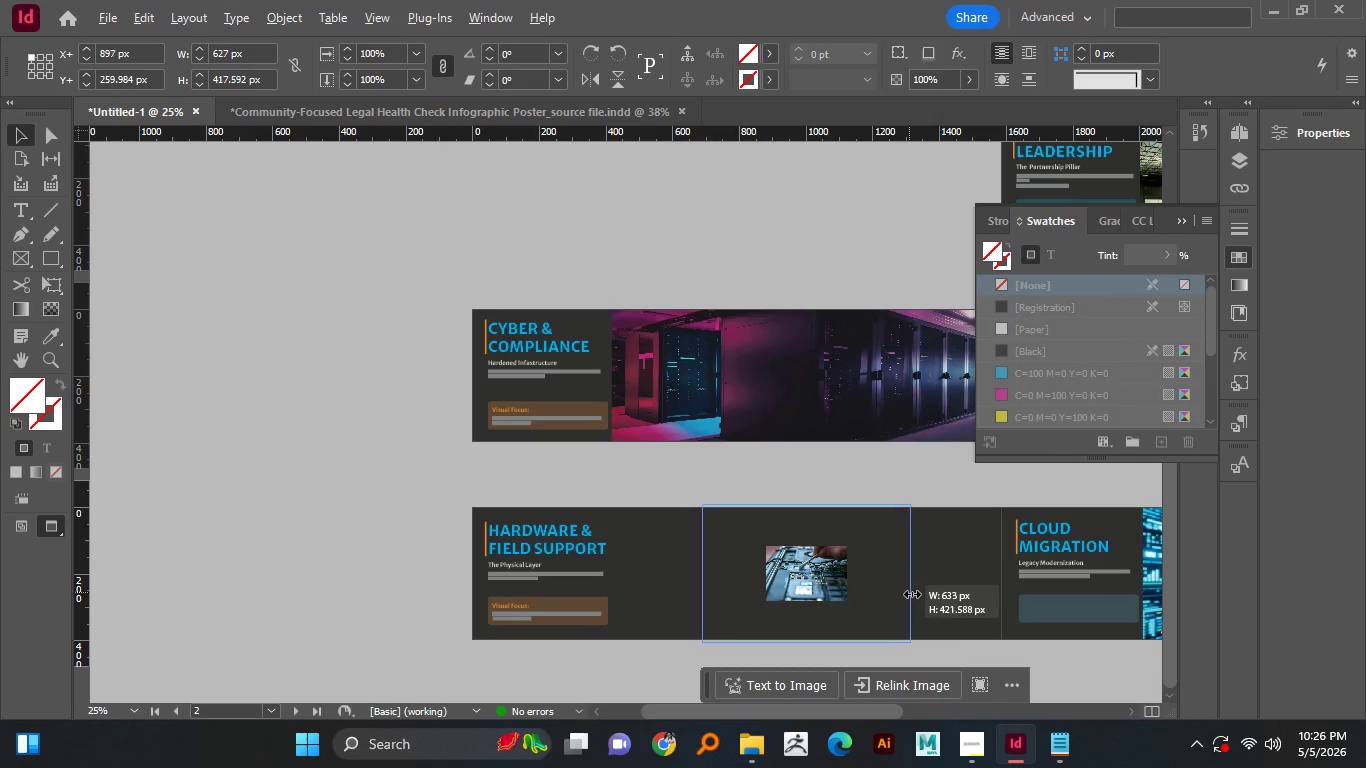 
left_click_drag(start_coordinate=[846, 577], to_coordinate=[998, 608])
 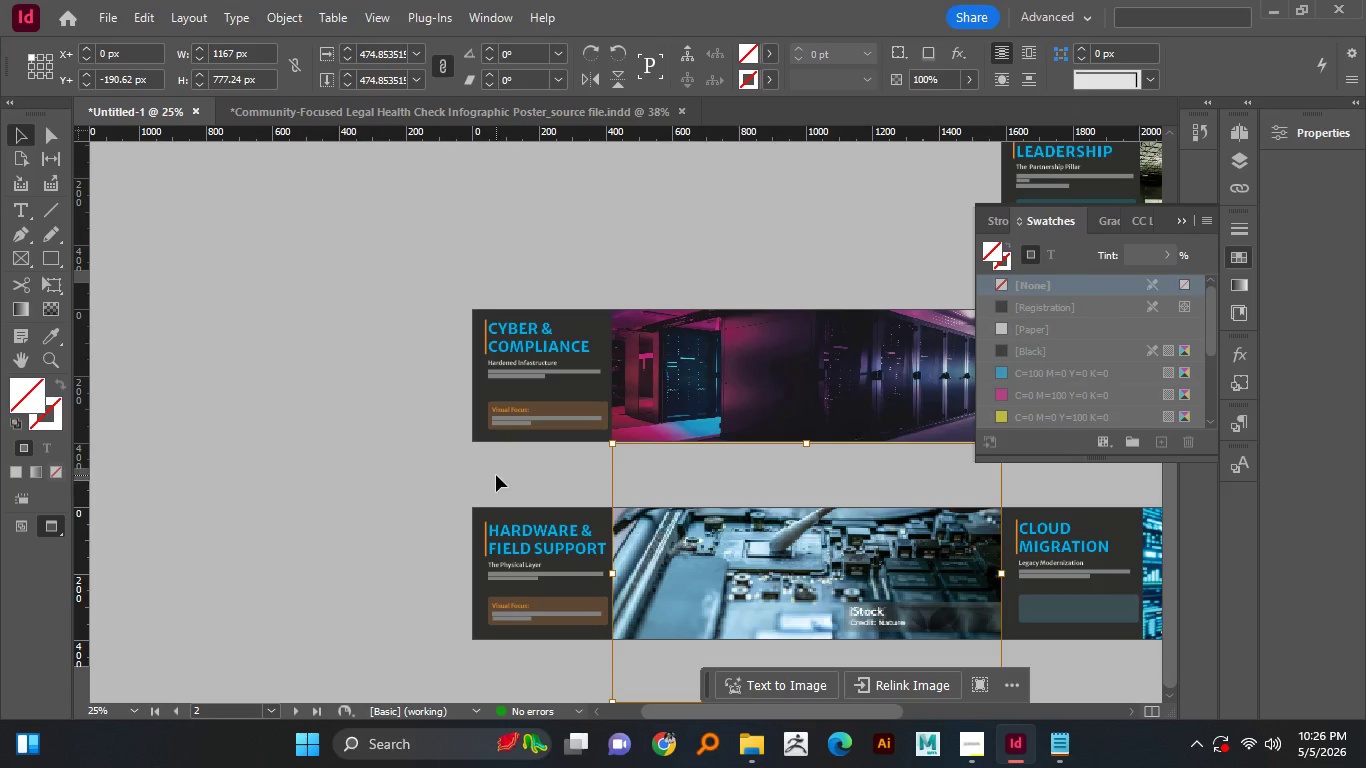 
hold_key(key=AltLeft, duration=7.58)
 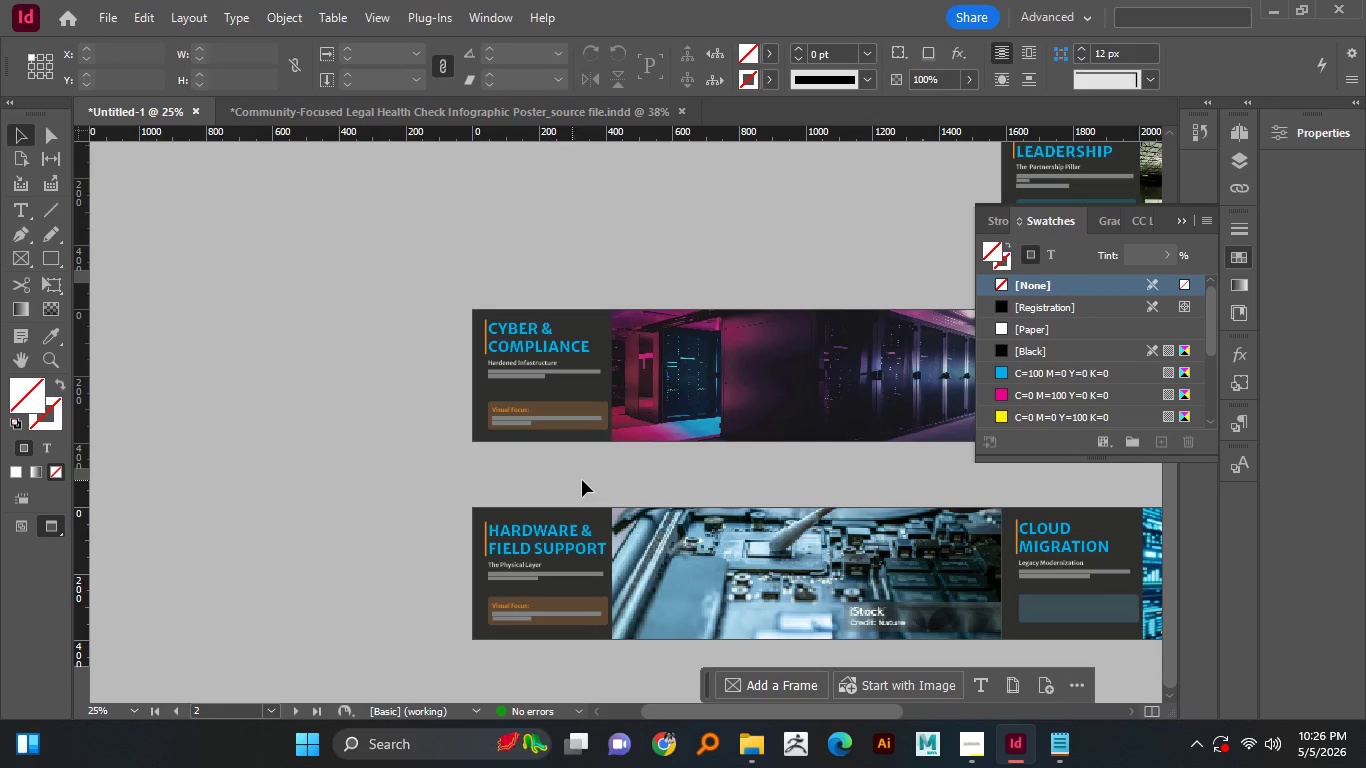 
hold_key(key=ShiftLeft, duration=1.53)
 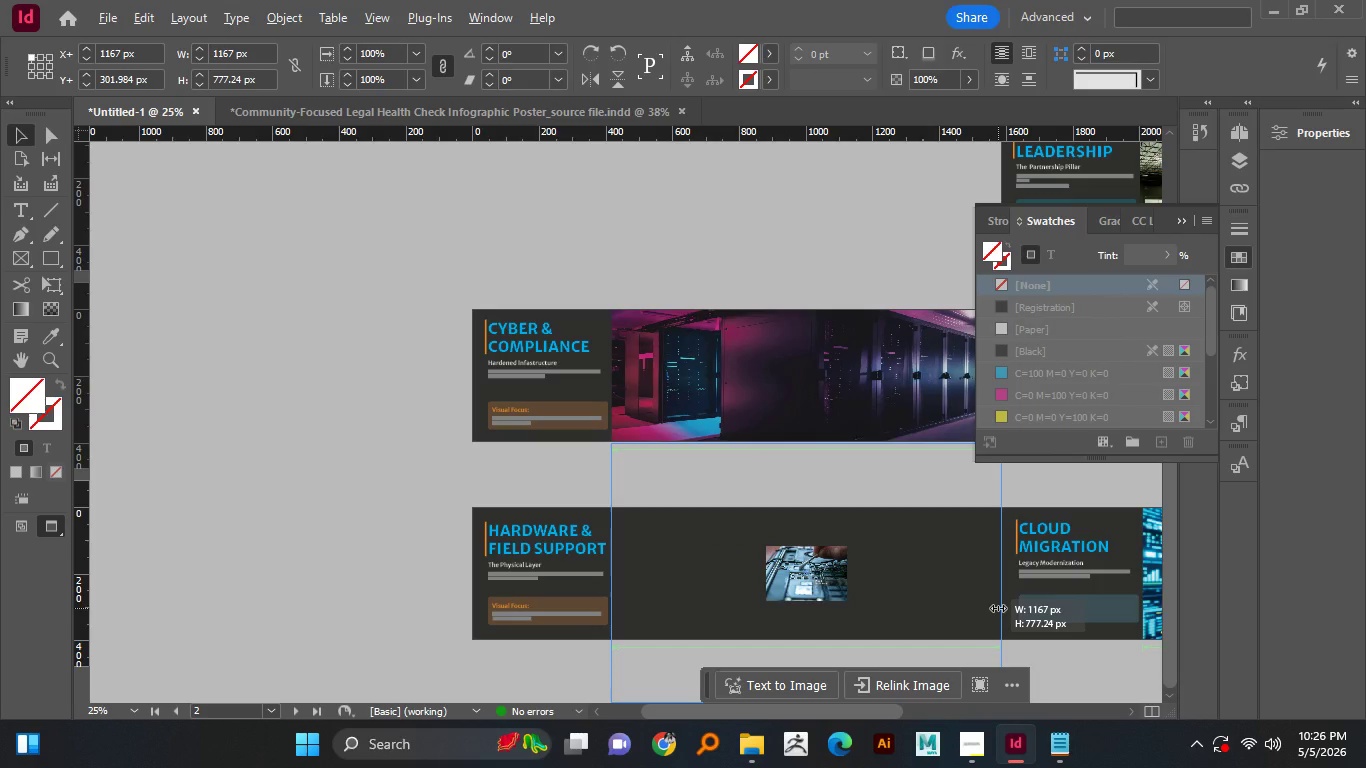 
hold_key(key=ShiftLeft, duration=1.5)
 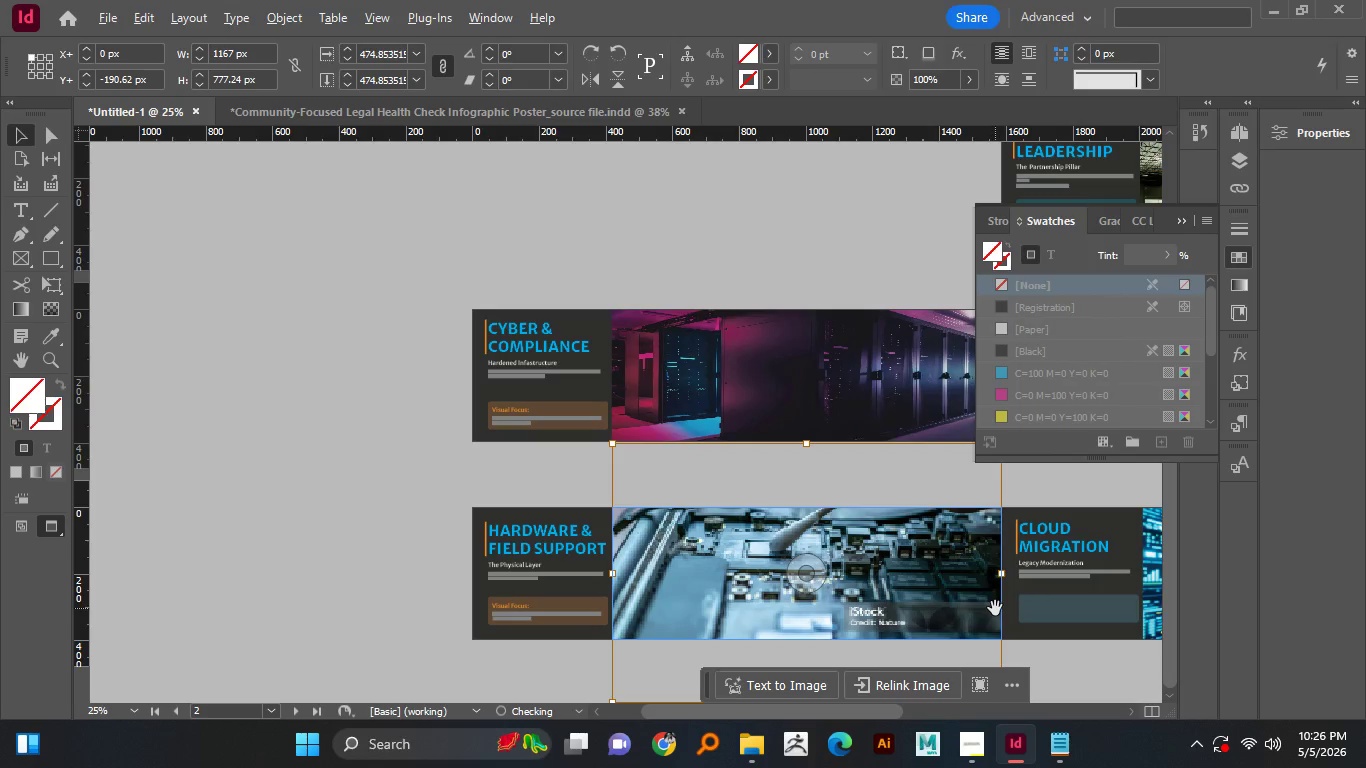 
hold_key(key=ShiftLeft, duration=1.5)
 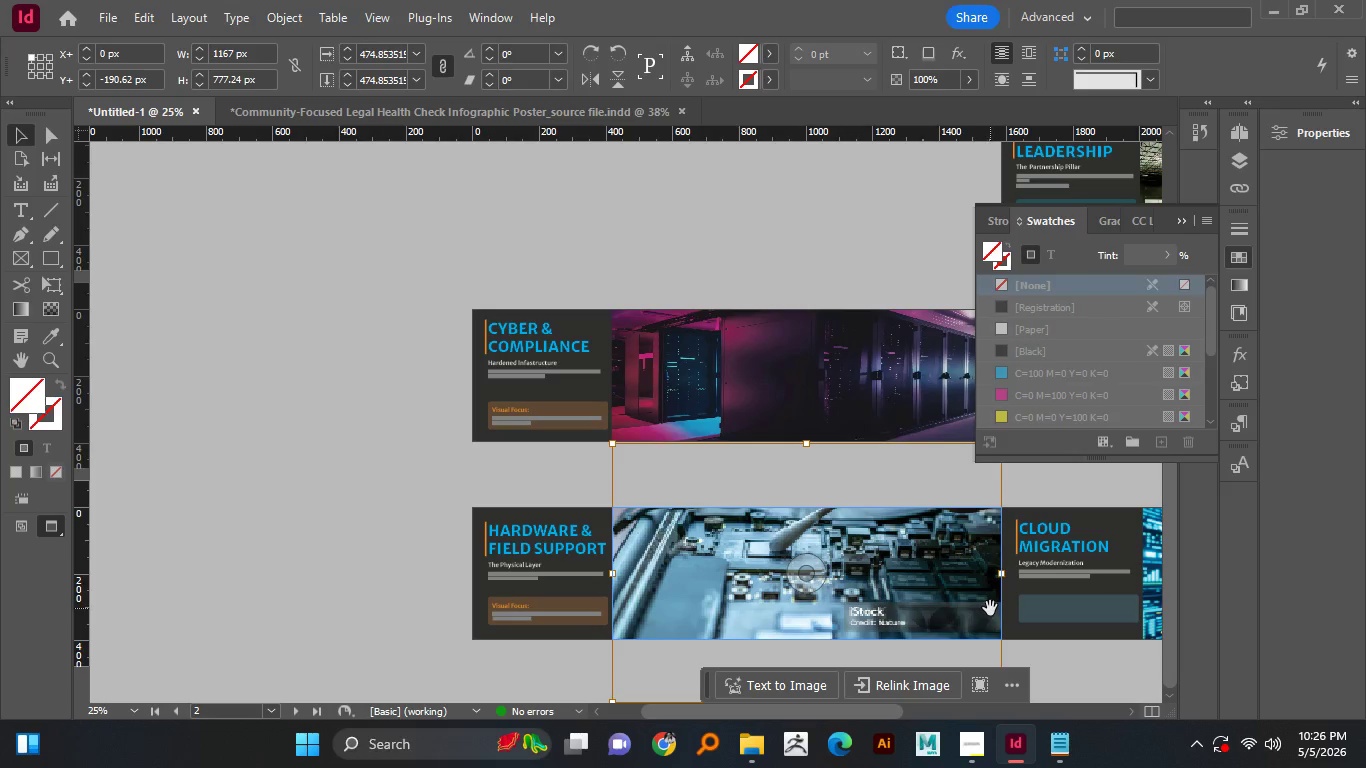 
hold_key(key=ShiftLeft, duration=1.5)
 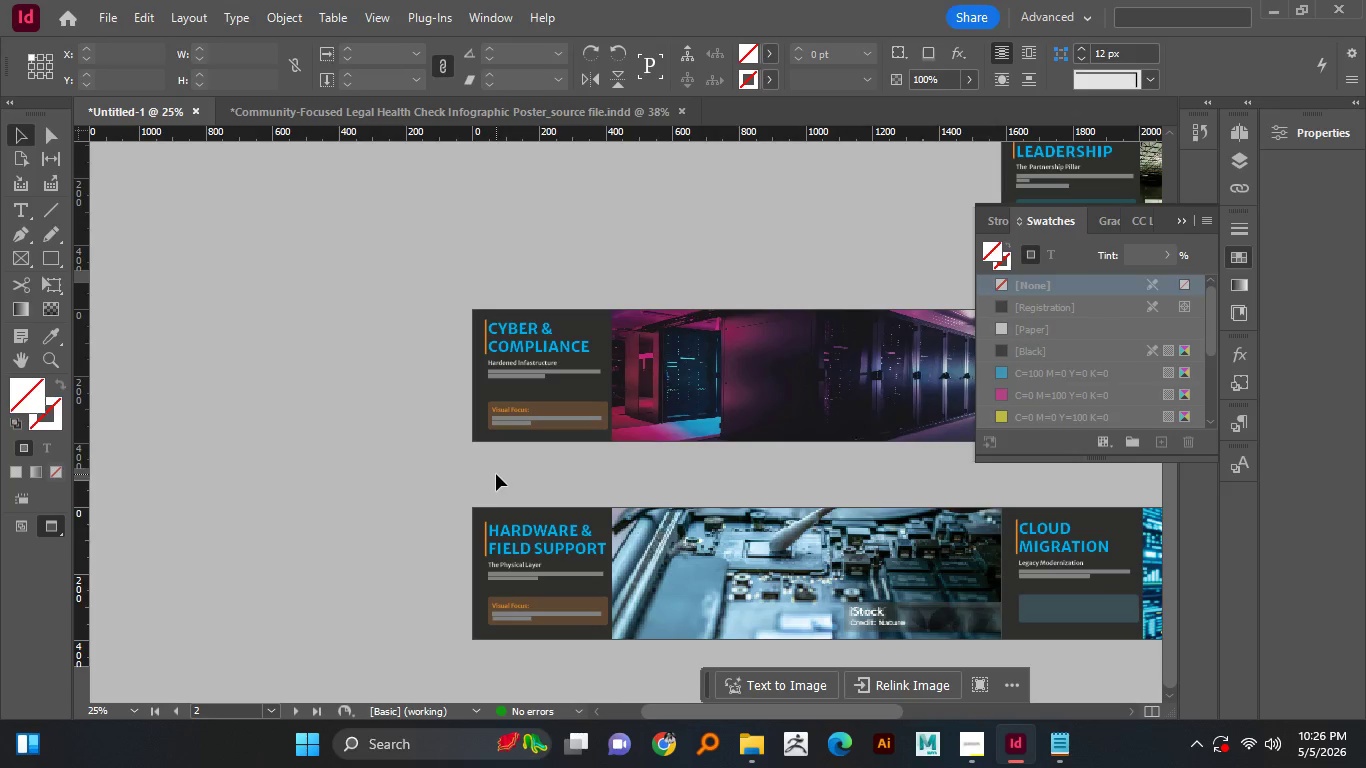 
key(Alt+Shift+ShiftLeft)
 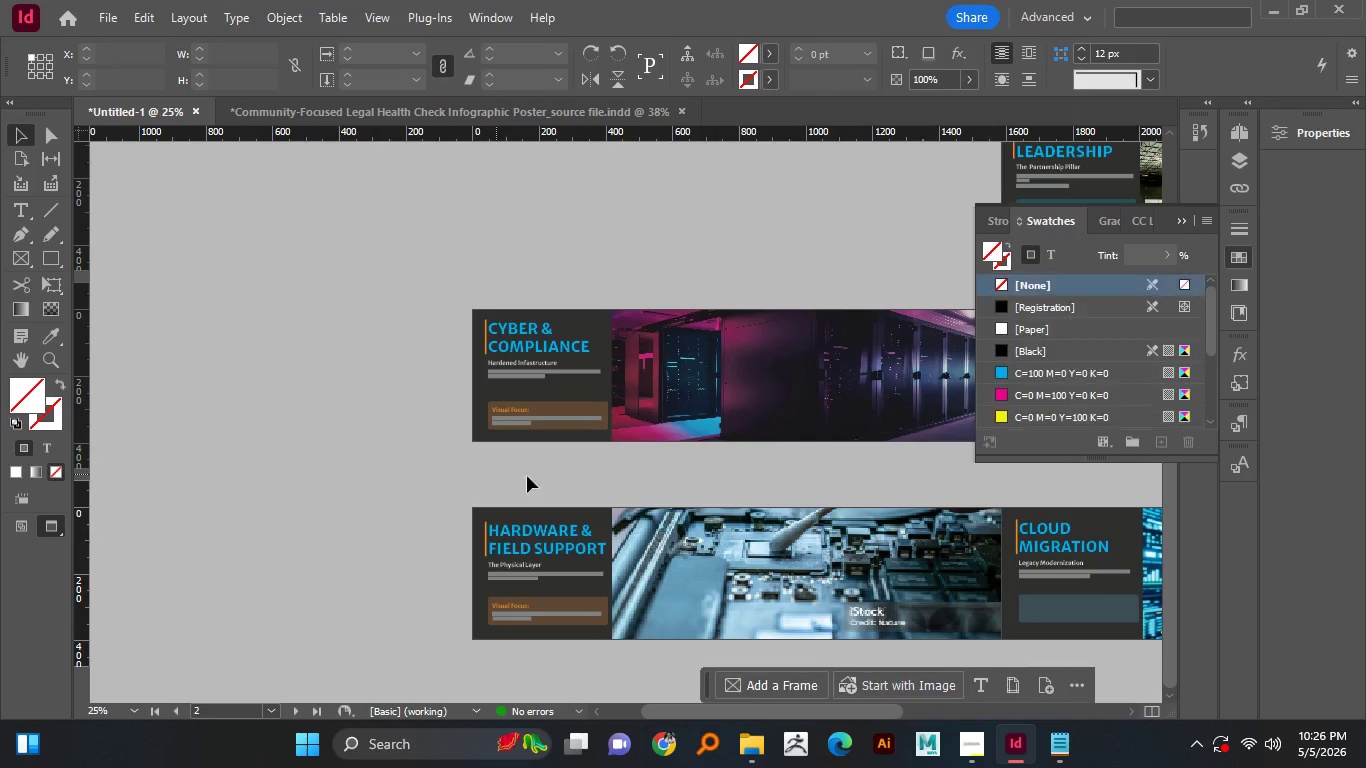 
key(Alt+Shift+ShiftLeft)
 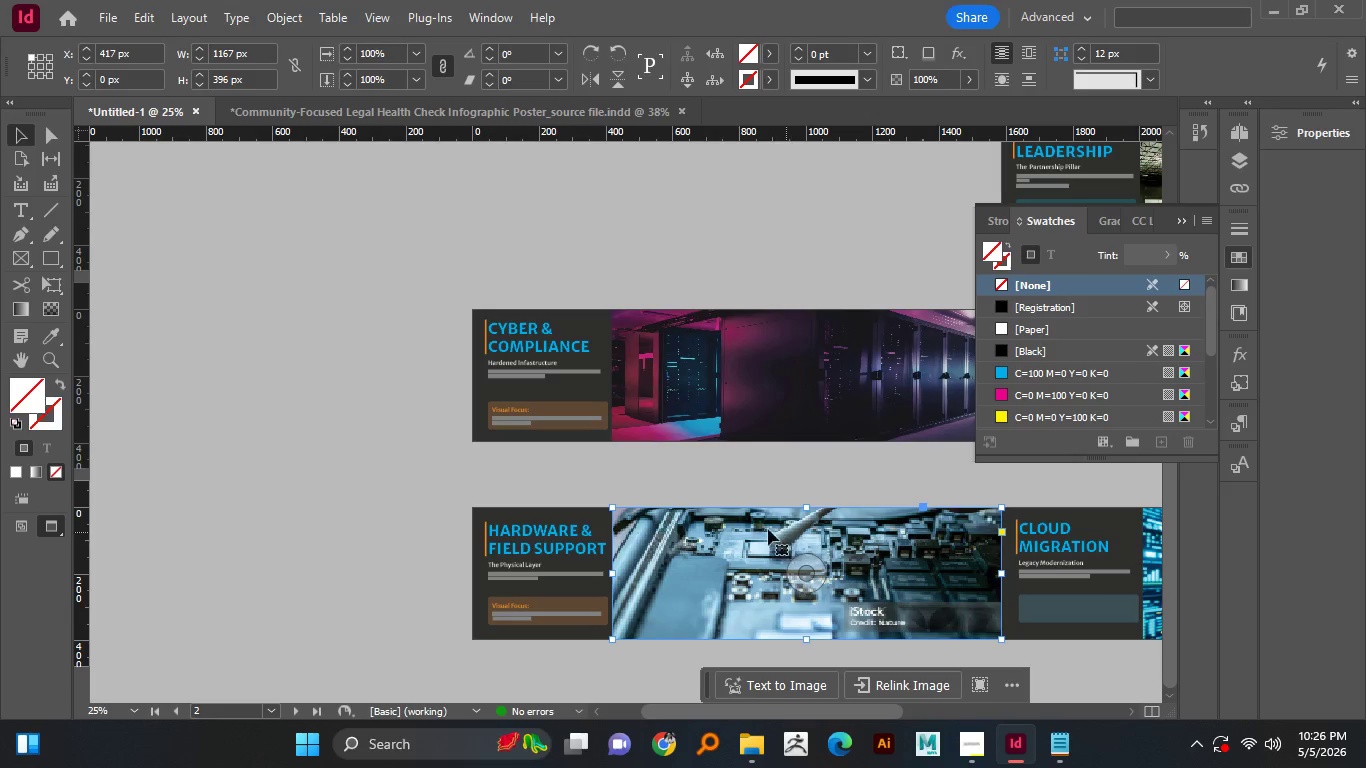 
left_click([496, 475])
 